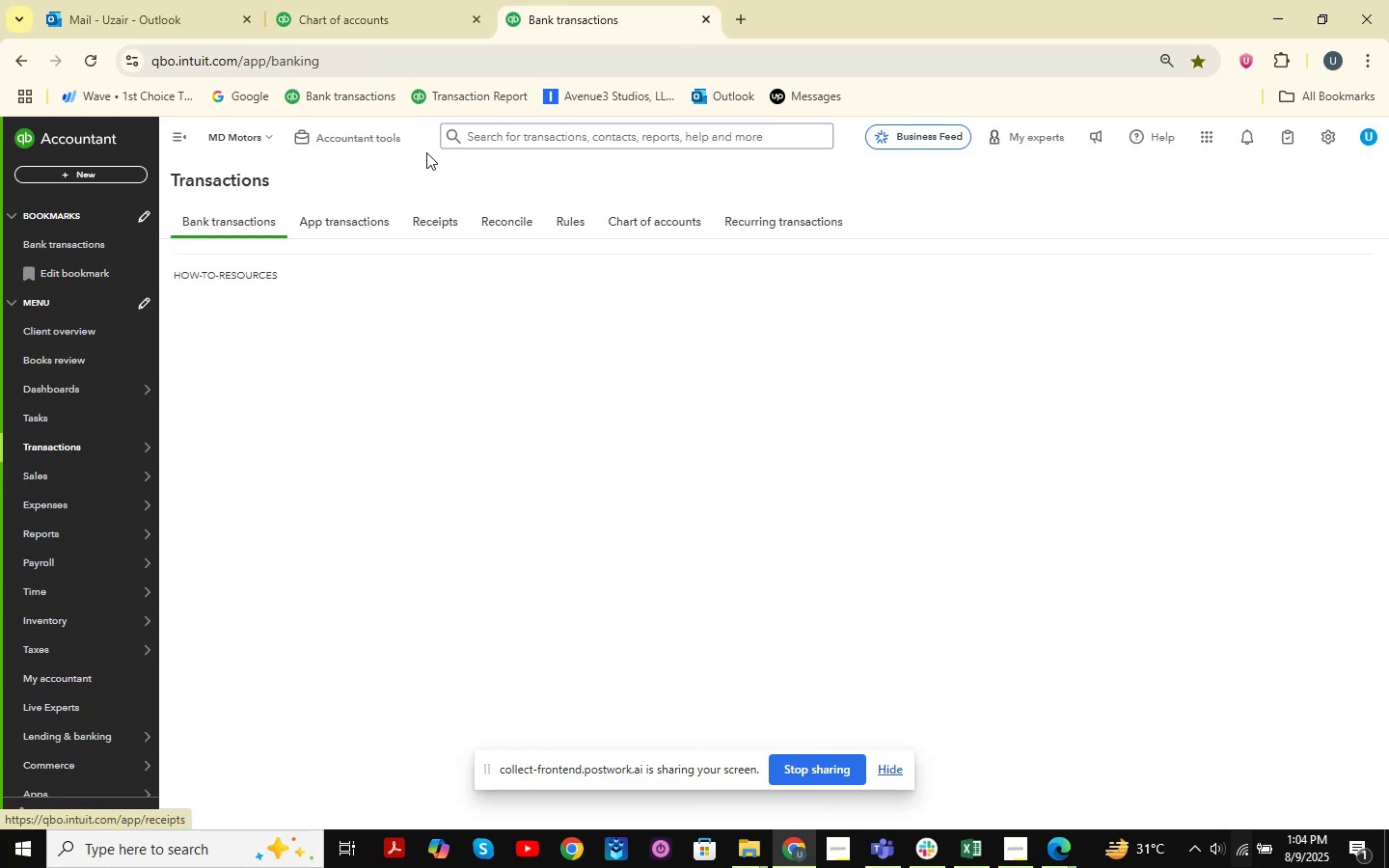 
wait(9.41)
 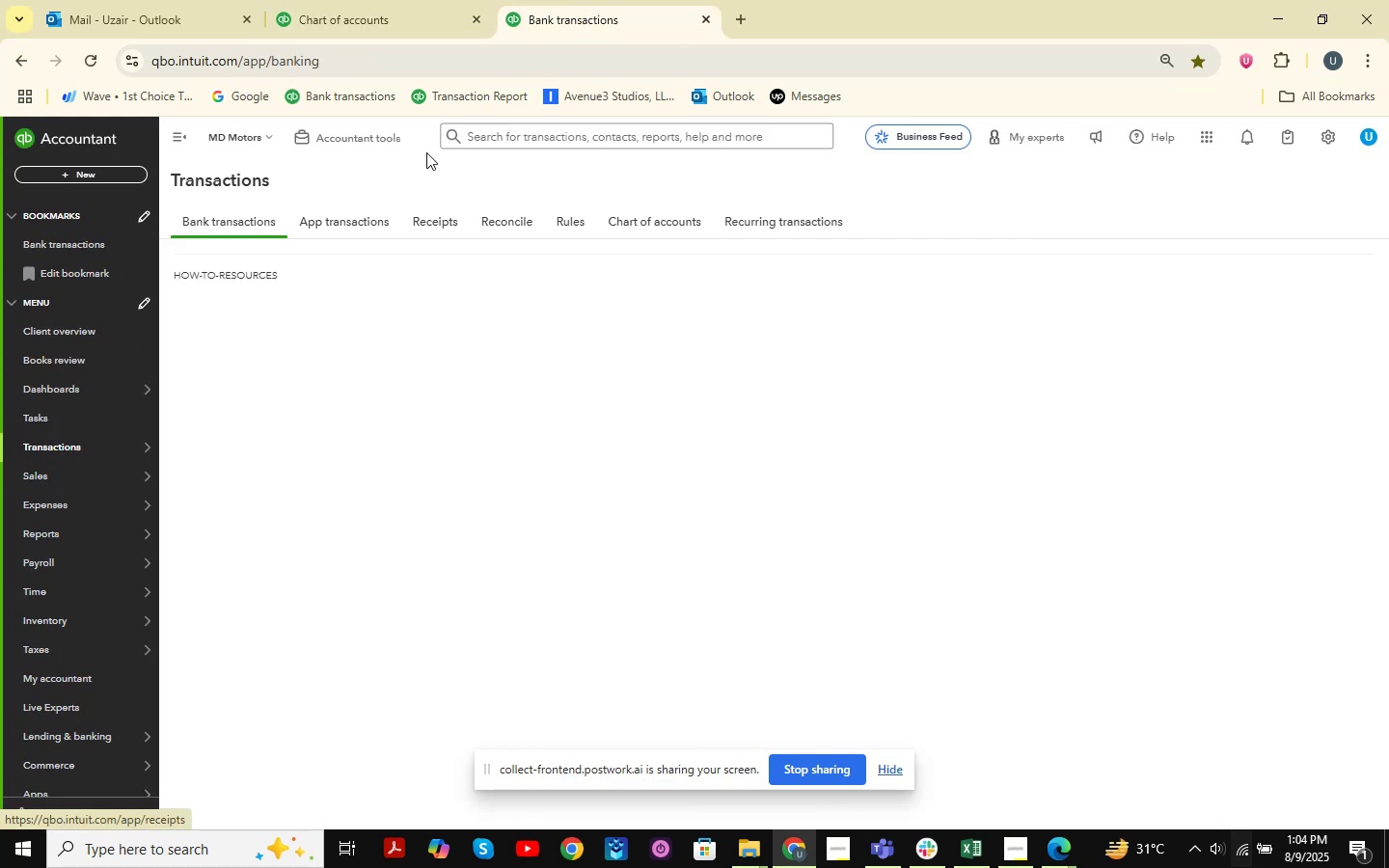 
left_click([406, 546])
 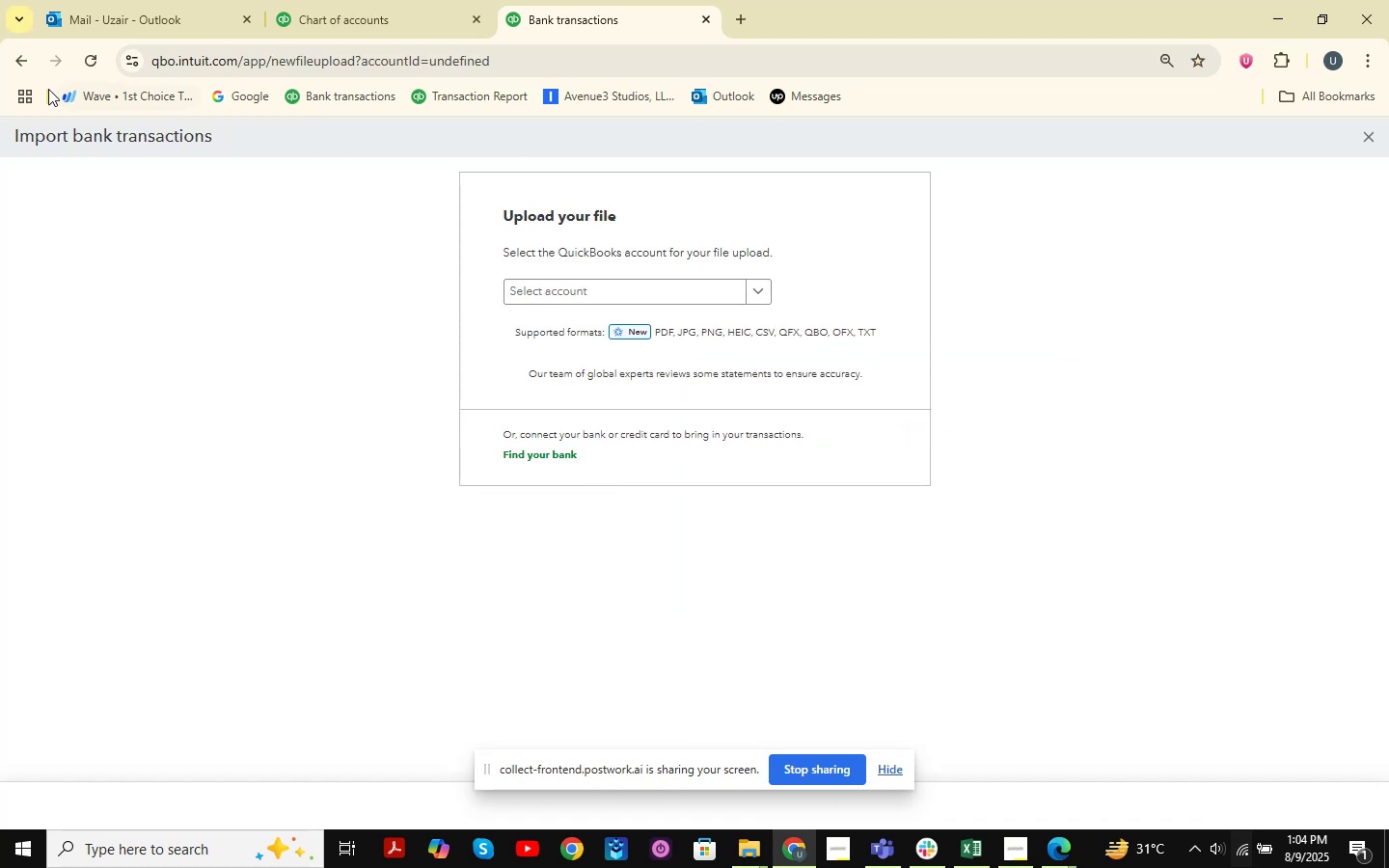 
left_click([22, 67])
 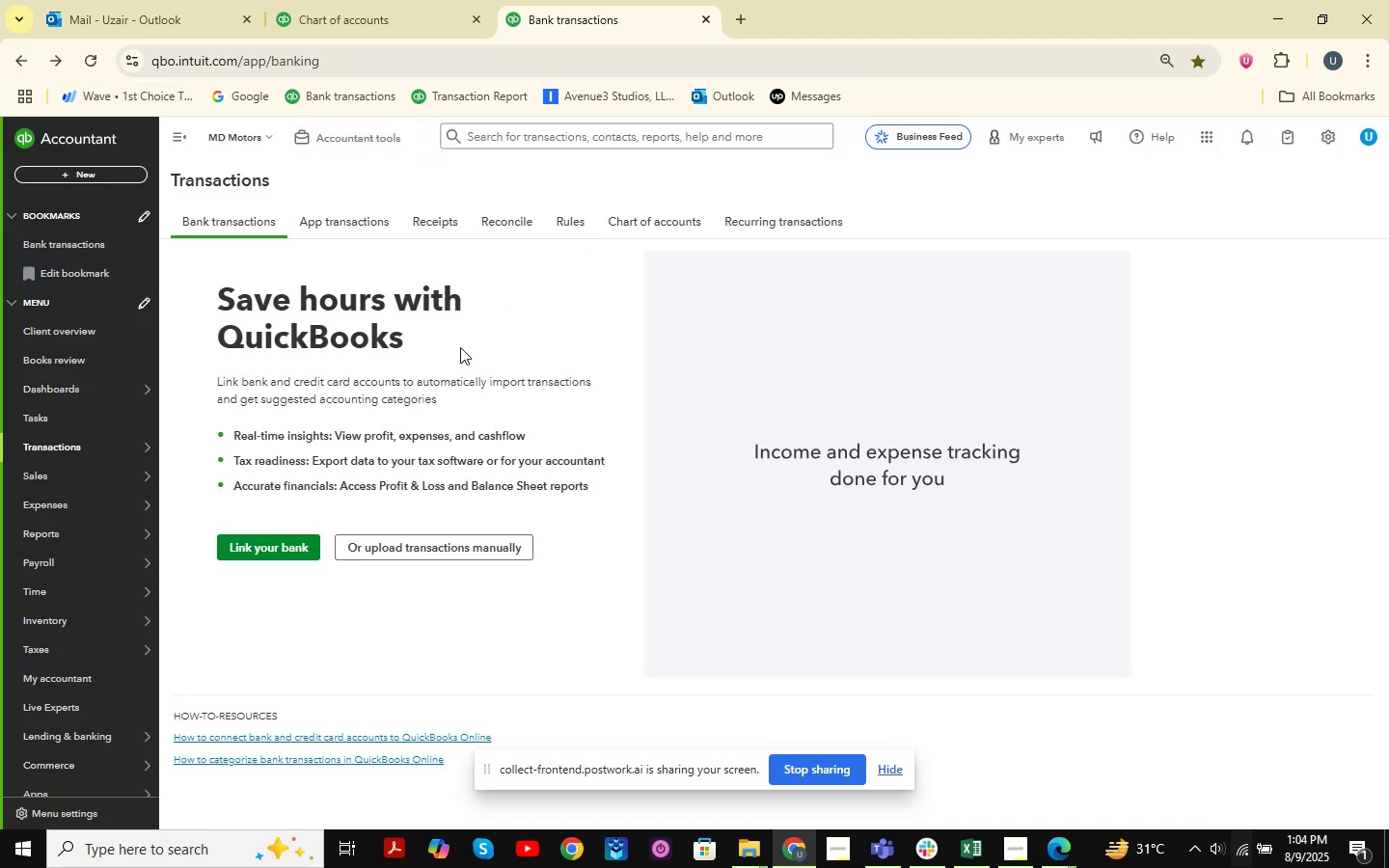 
left_click([398, 14])
 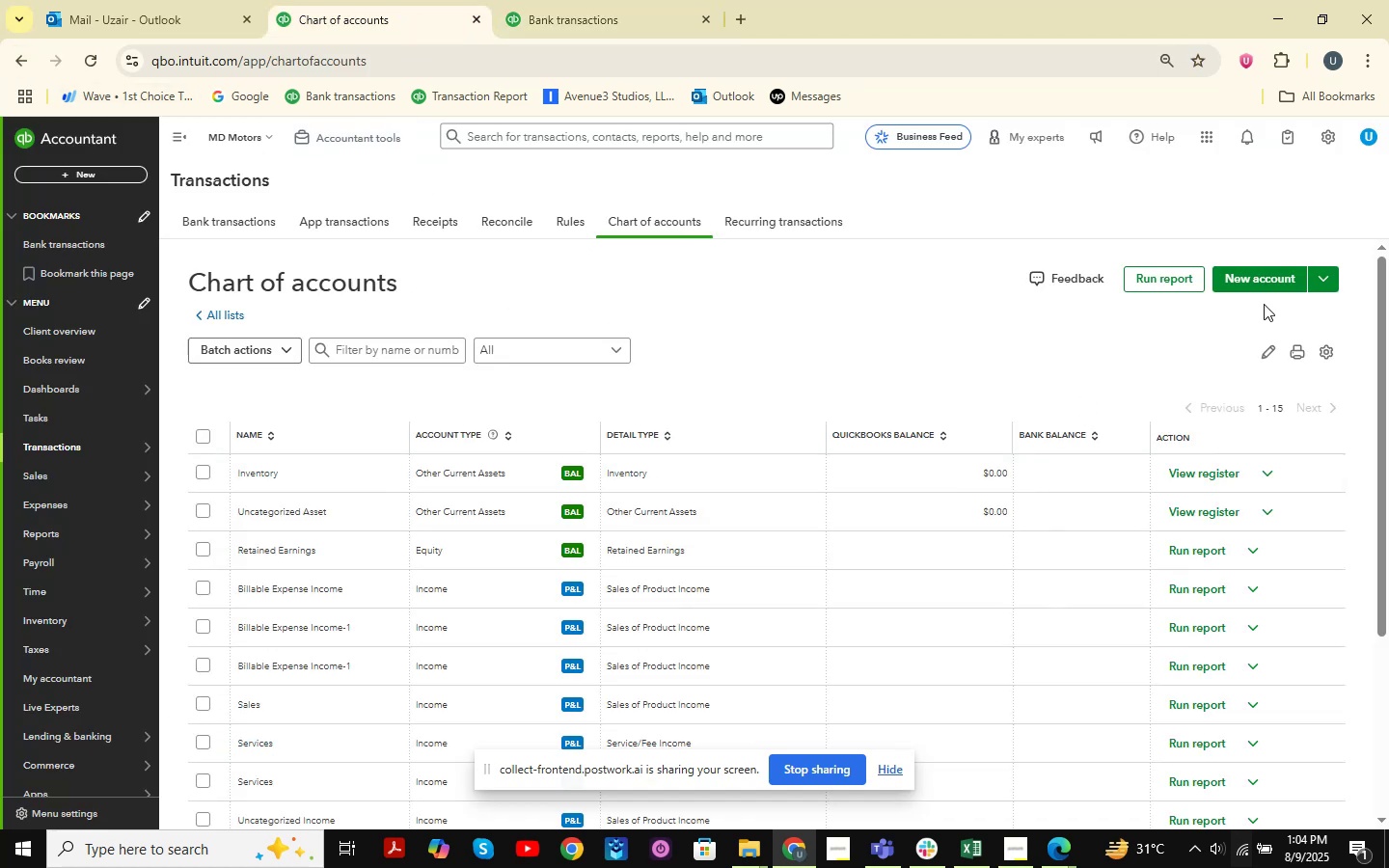 
left_click([1266, 284])
 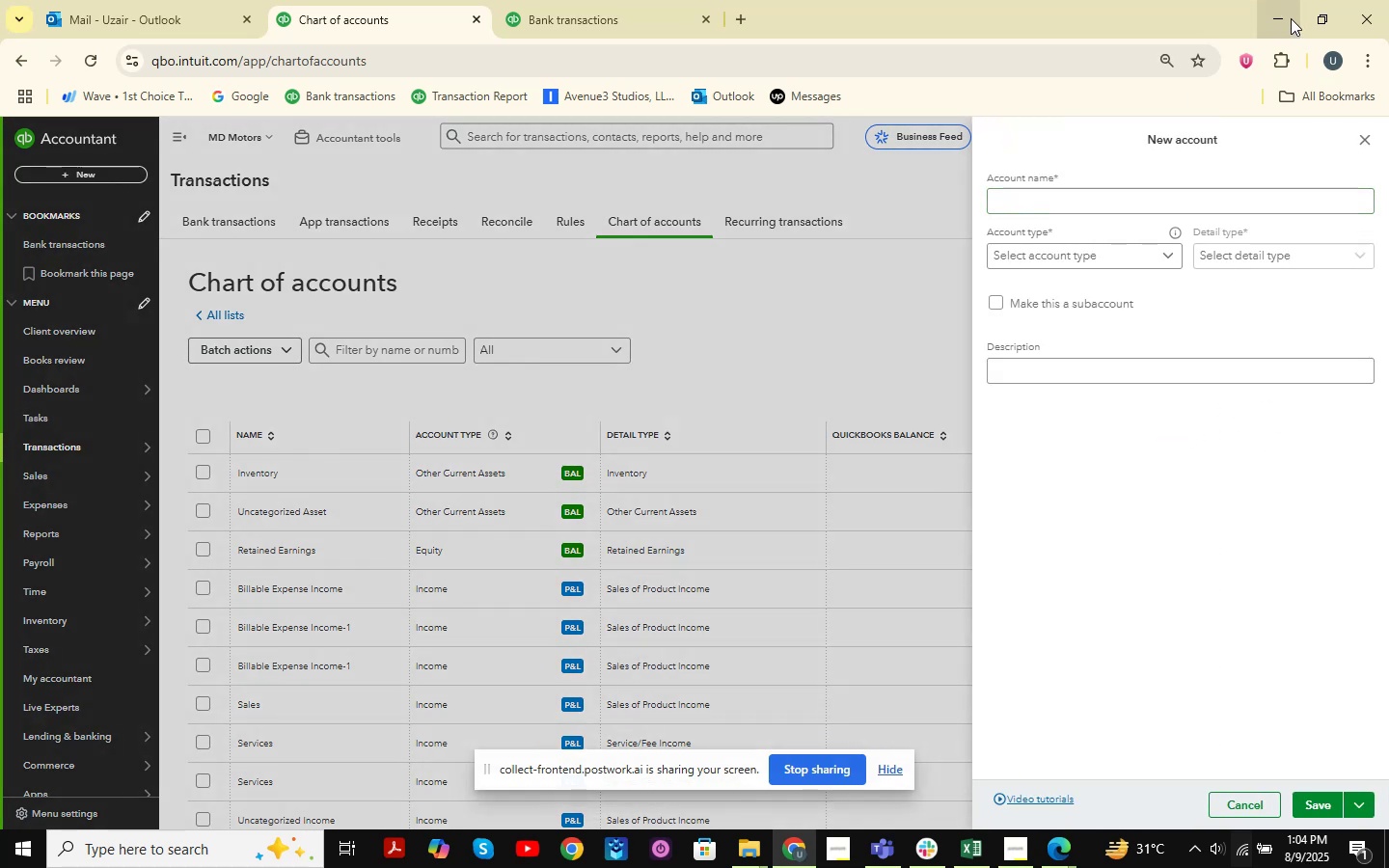 
left_click([1291, 18])
 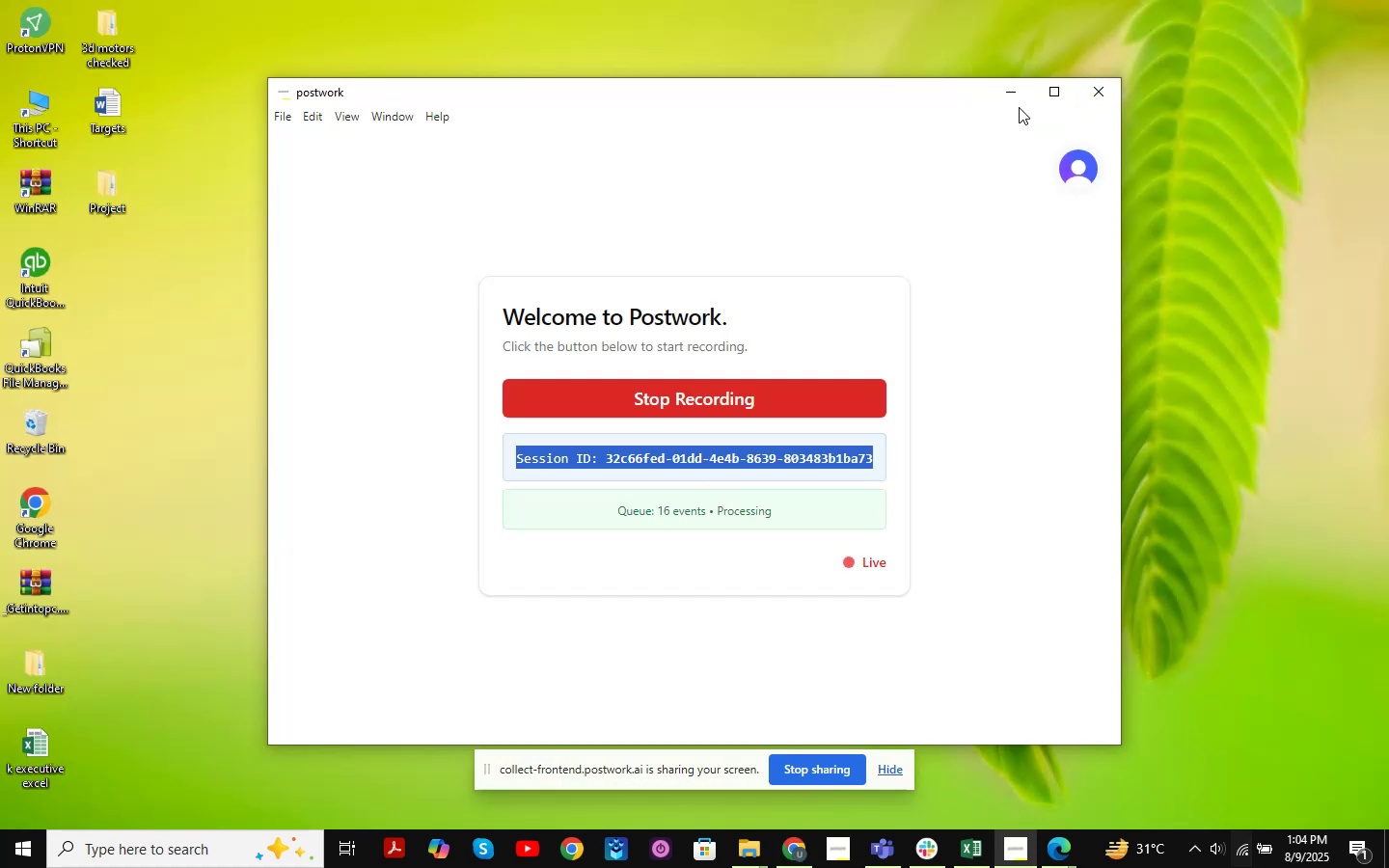 
left_click([1018, 98])
 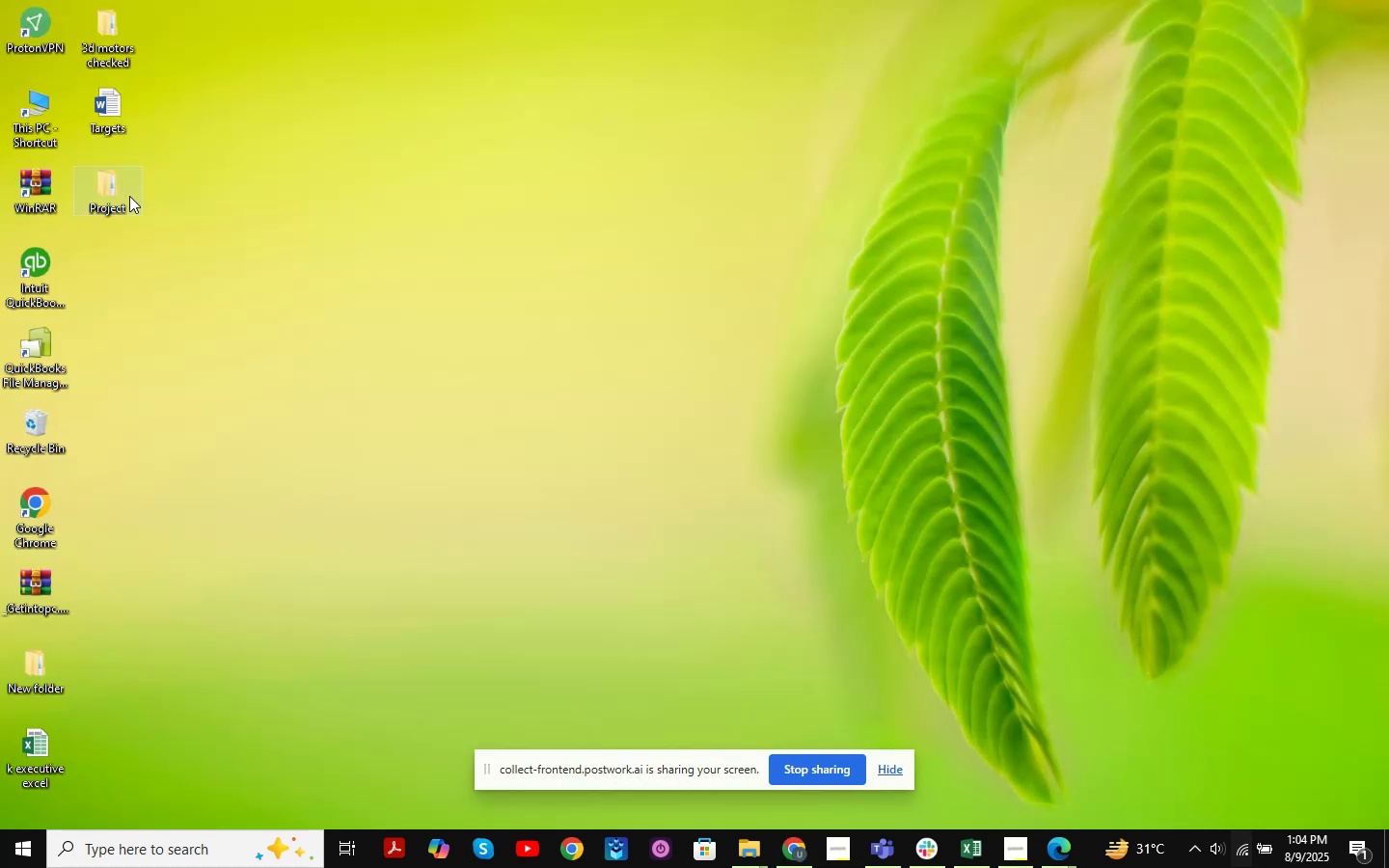 
double_click([129, 196])
 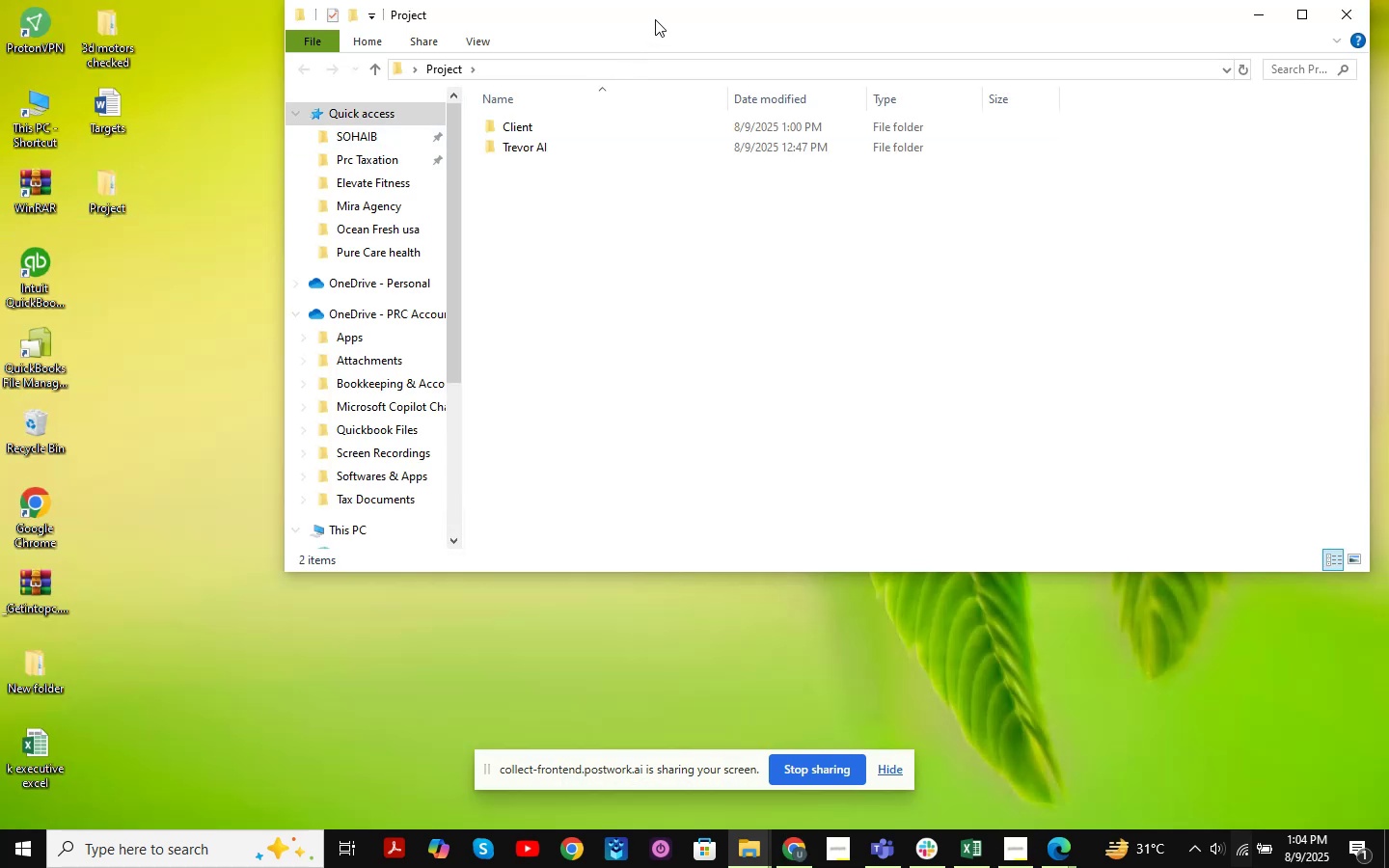 
double_click([655, 19])
 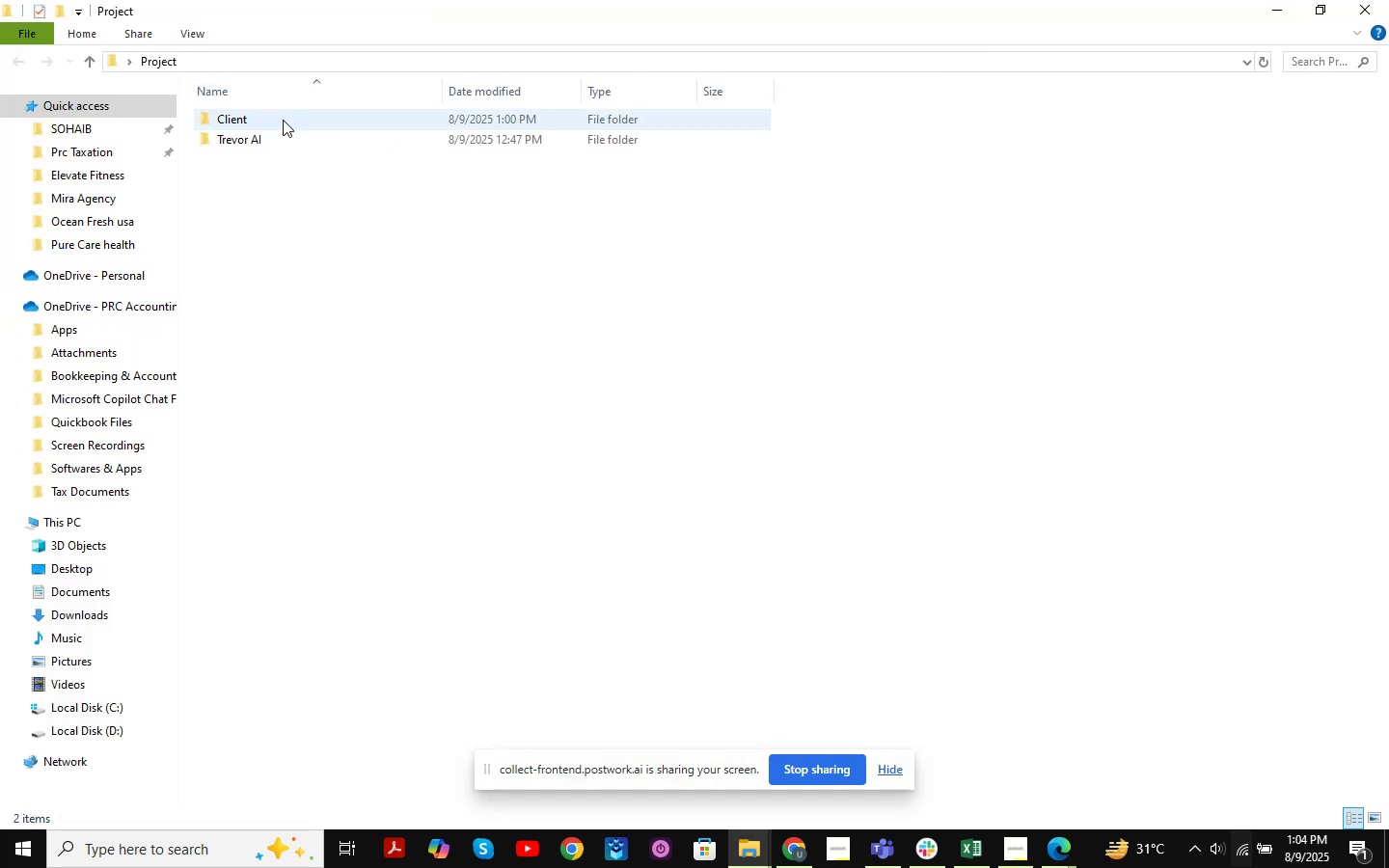 
double_click([283, 120])
 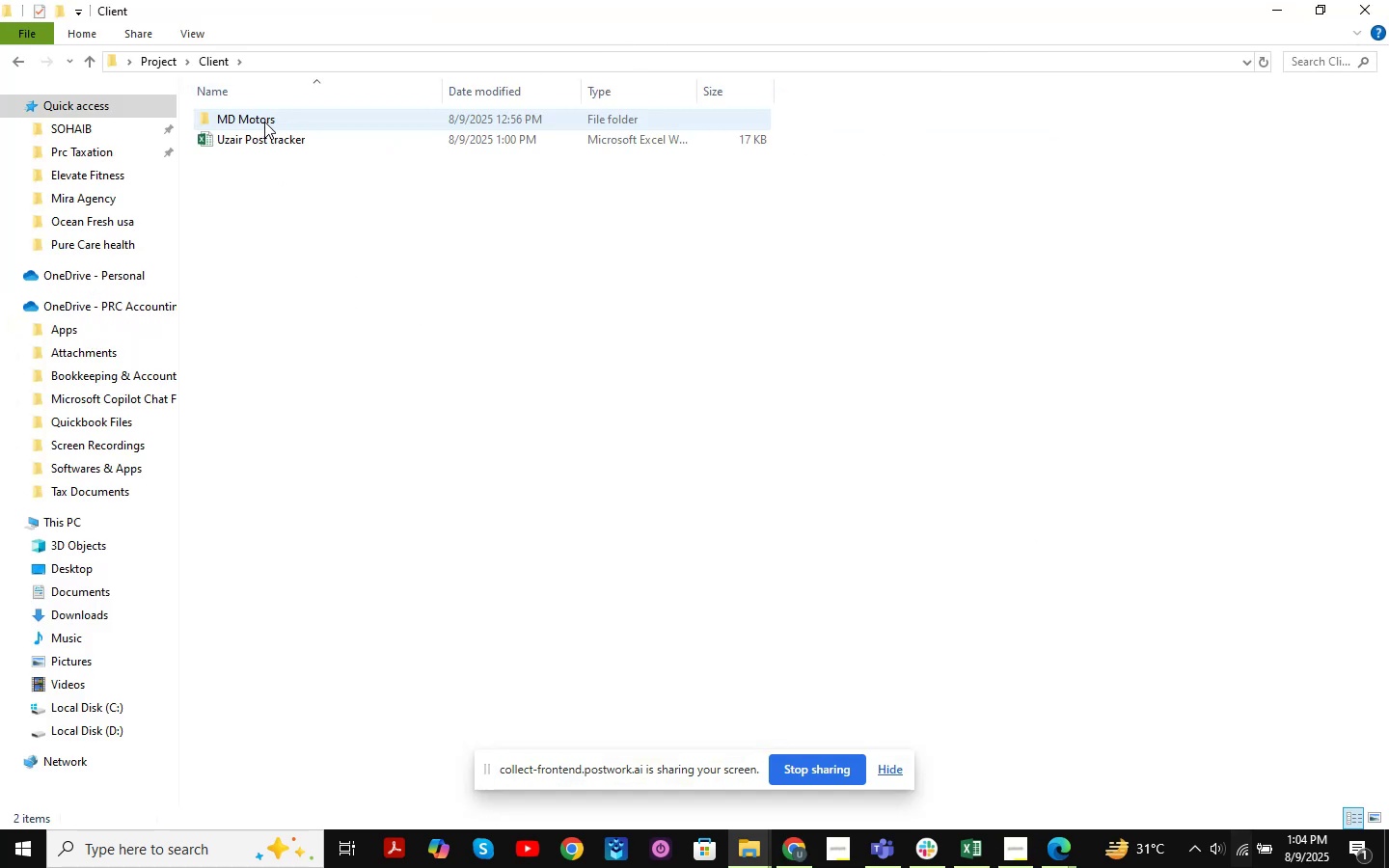 
double_click([264, 122])
 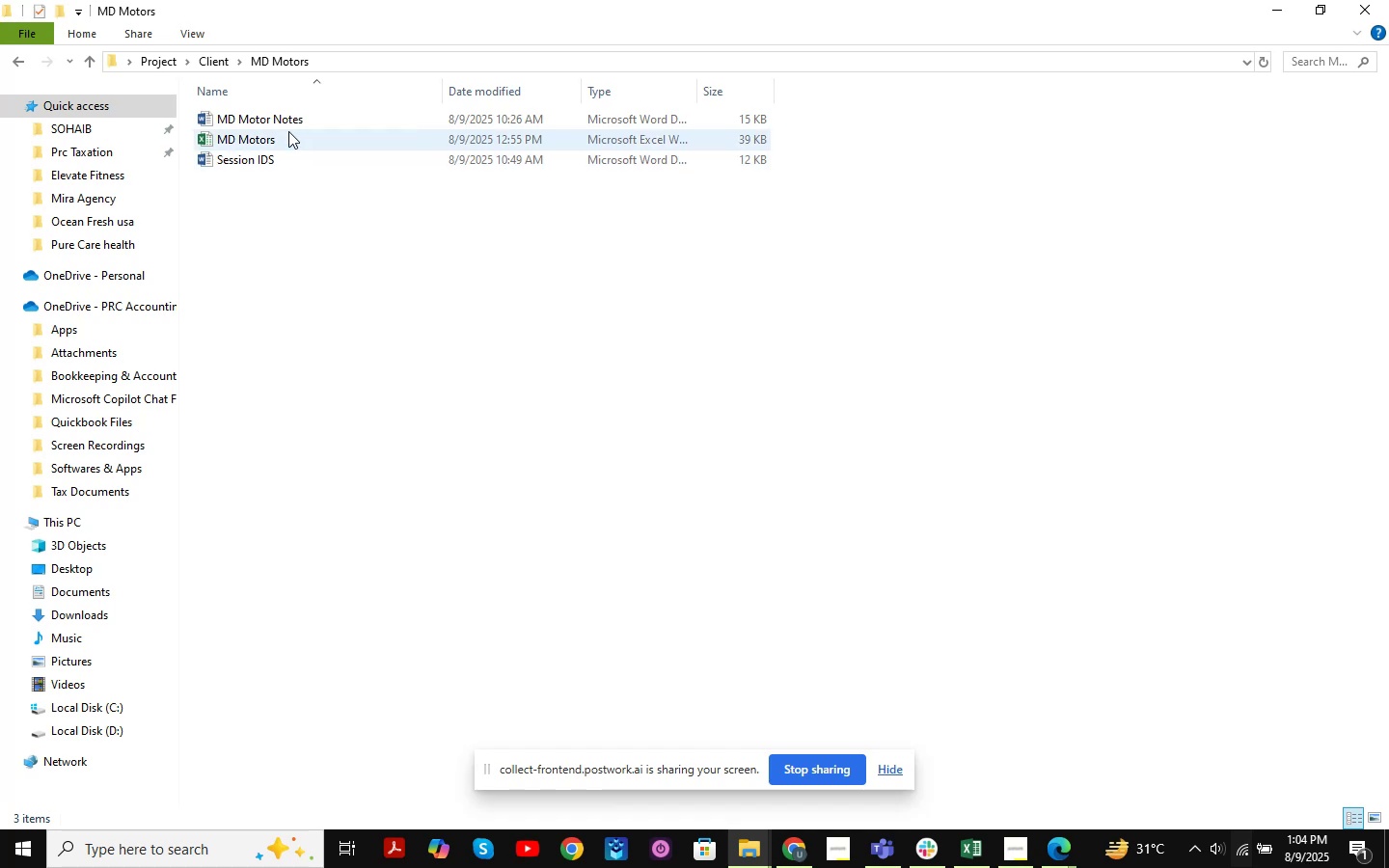 
double_click([288, 131])
 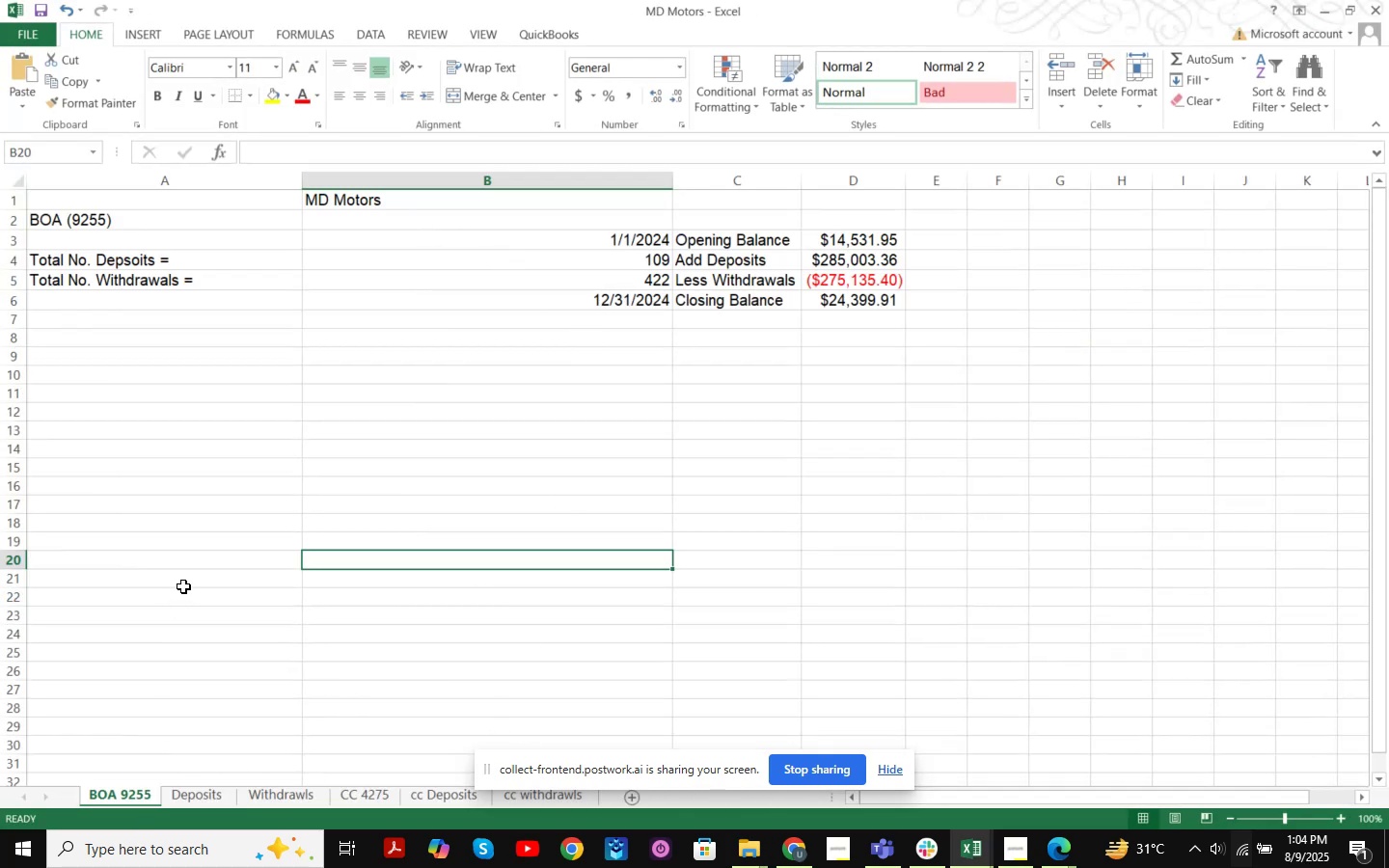 
wait(8.26)
 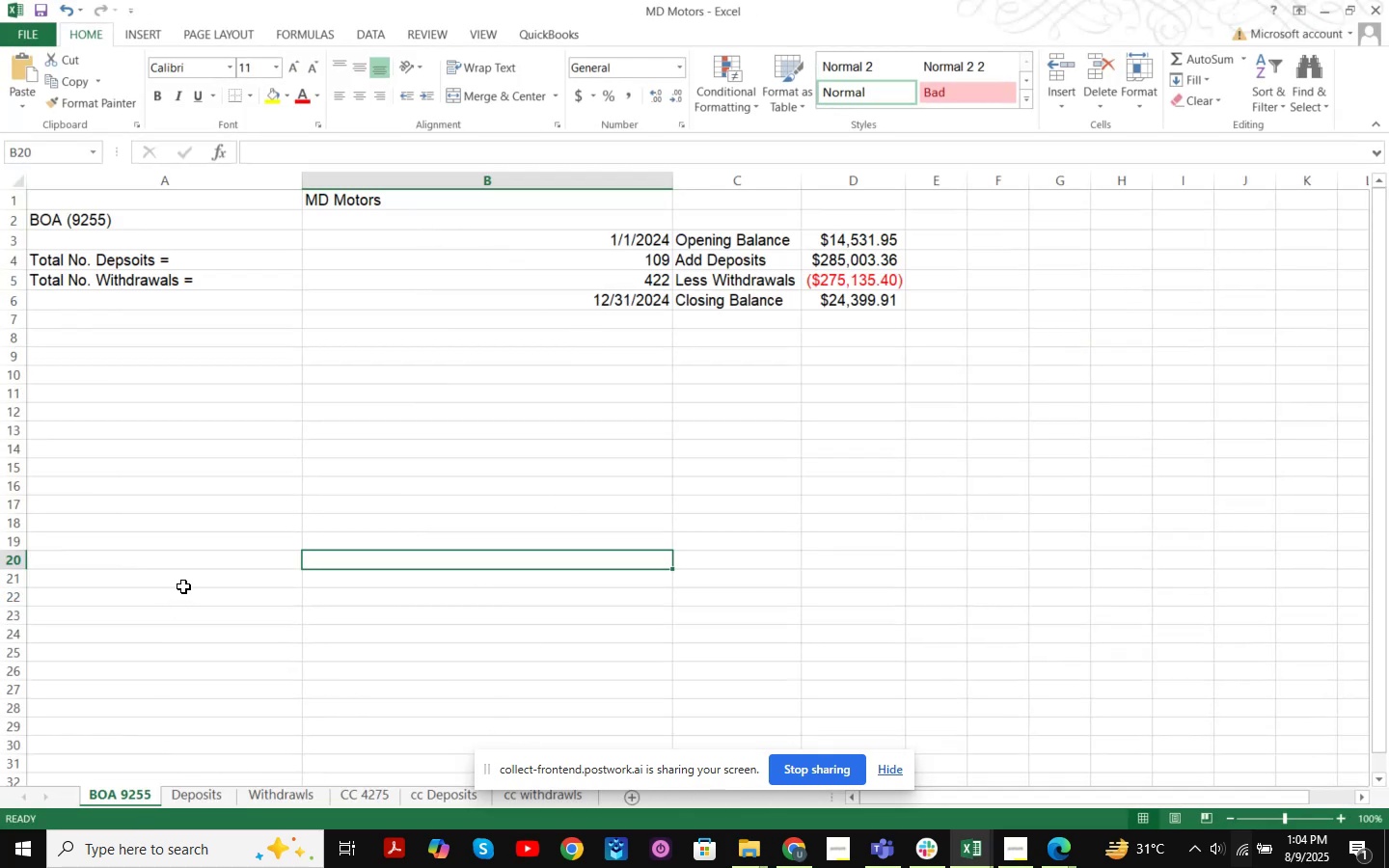 
left_click([808, 849])
 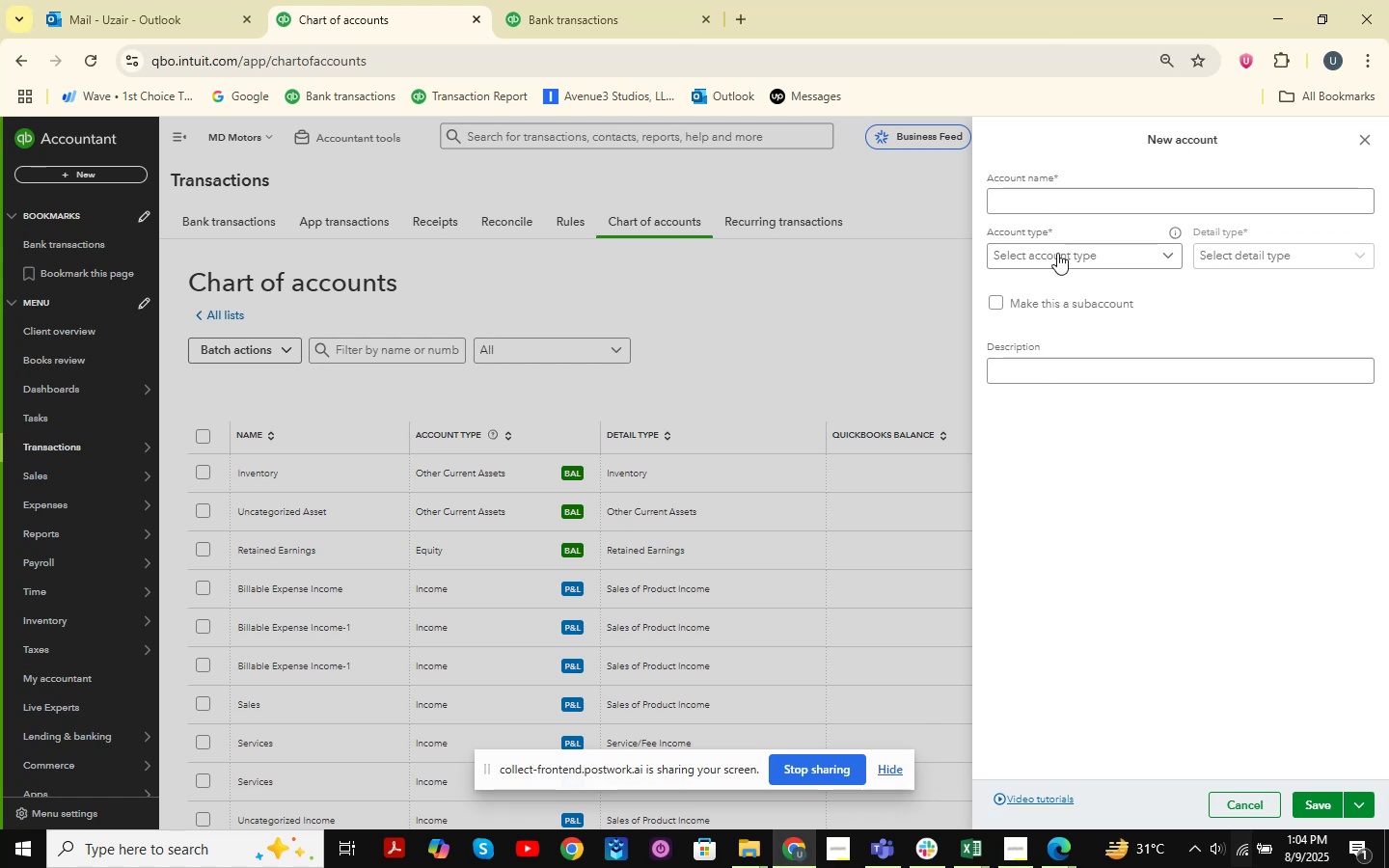 
left_click([1059, 205])
 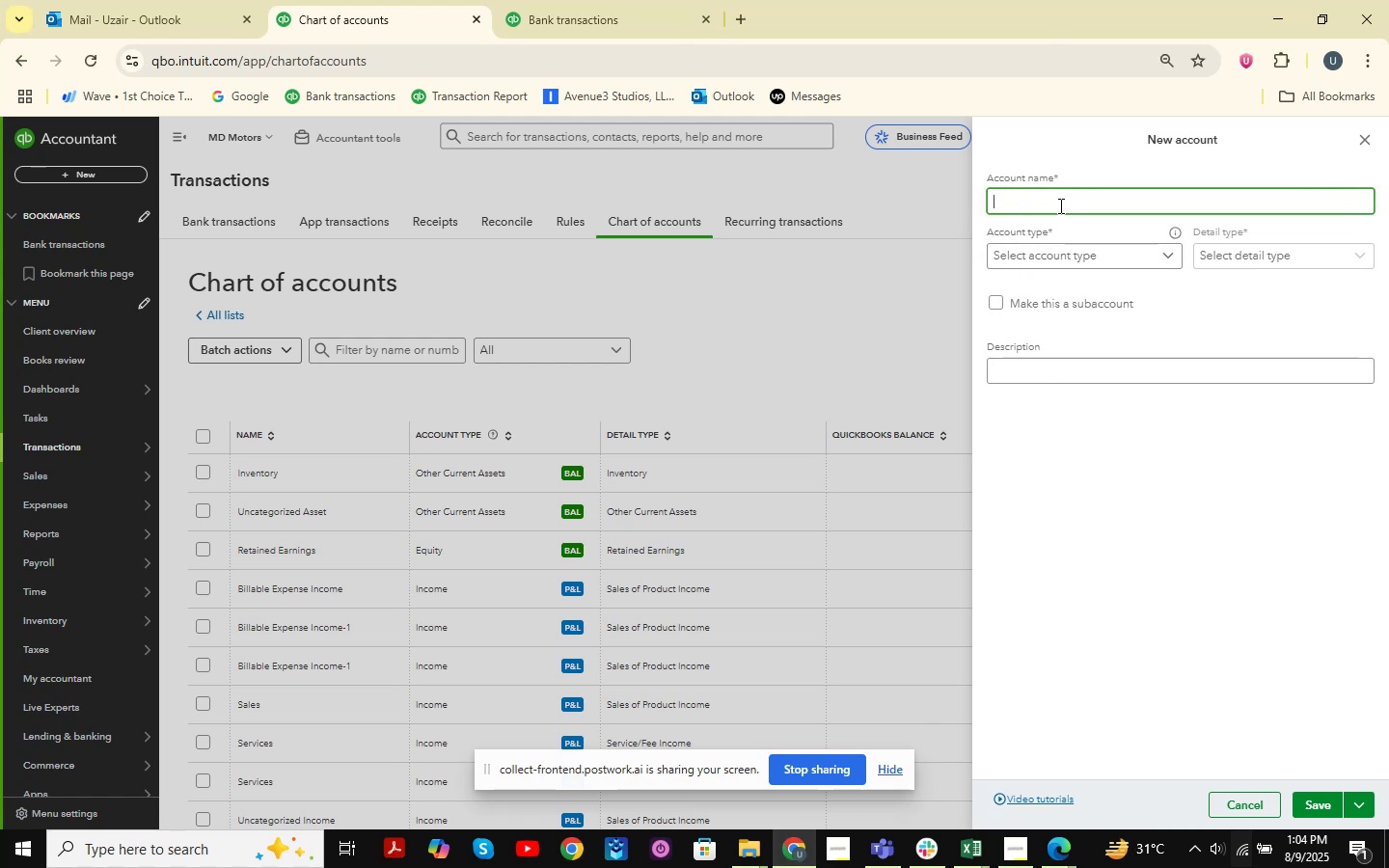 
type(BOA (9255))
 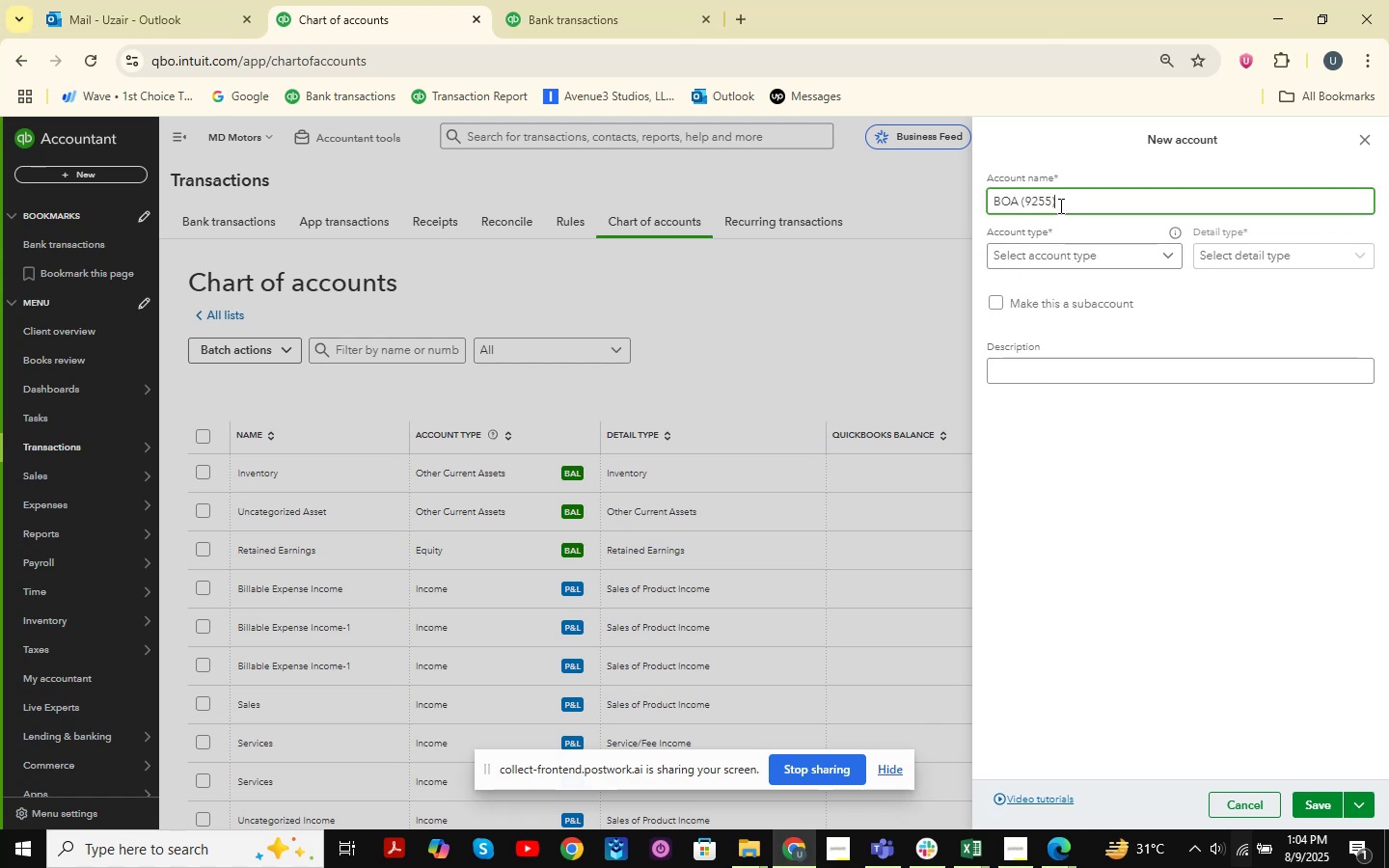 
left_click([1124, 245])
 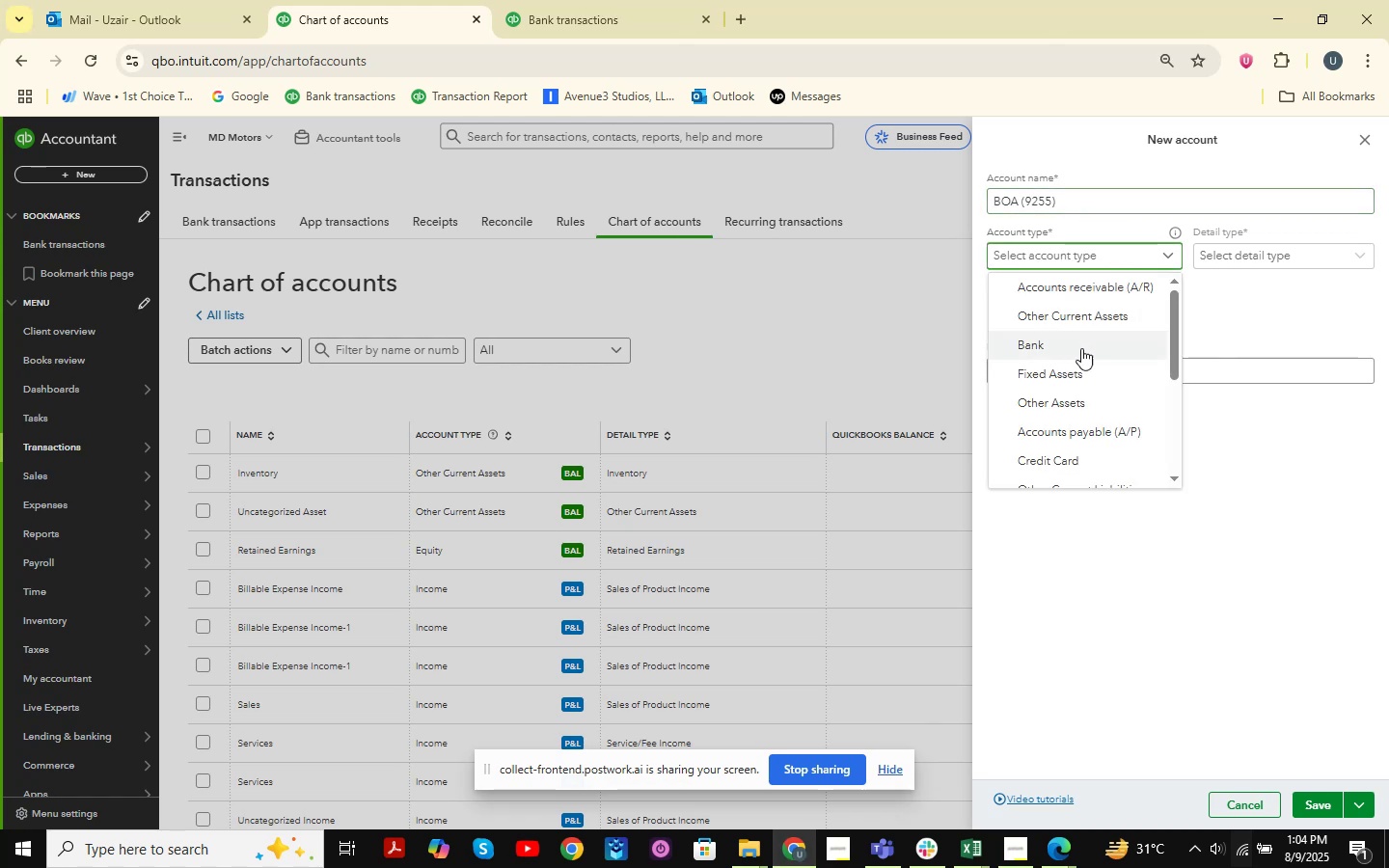 
left_click([1081, 348])
 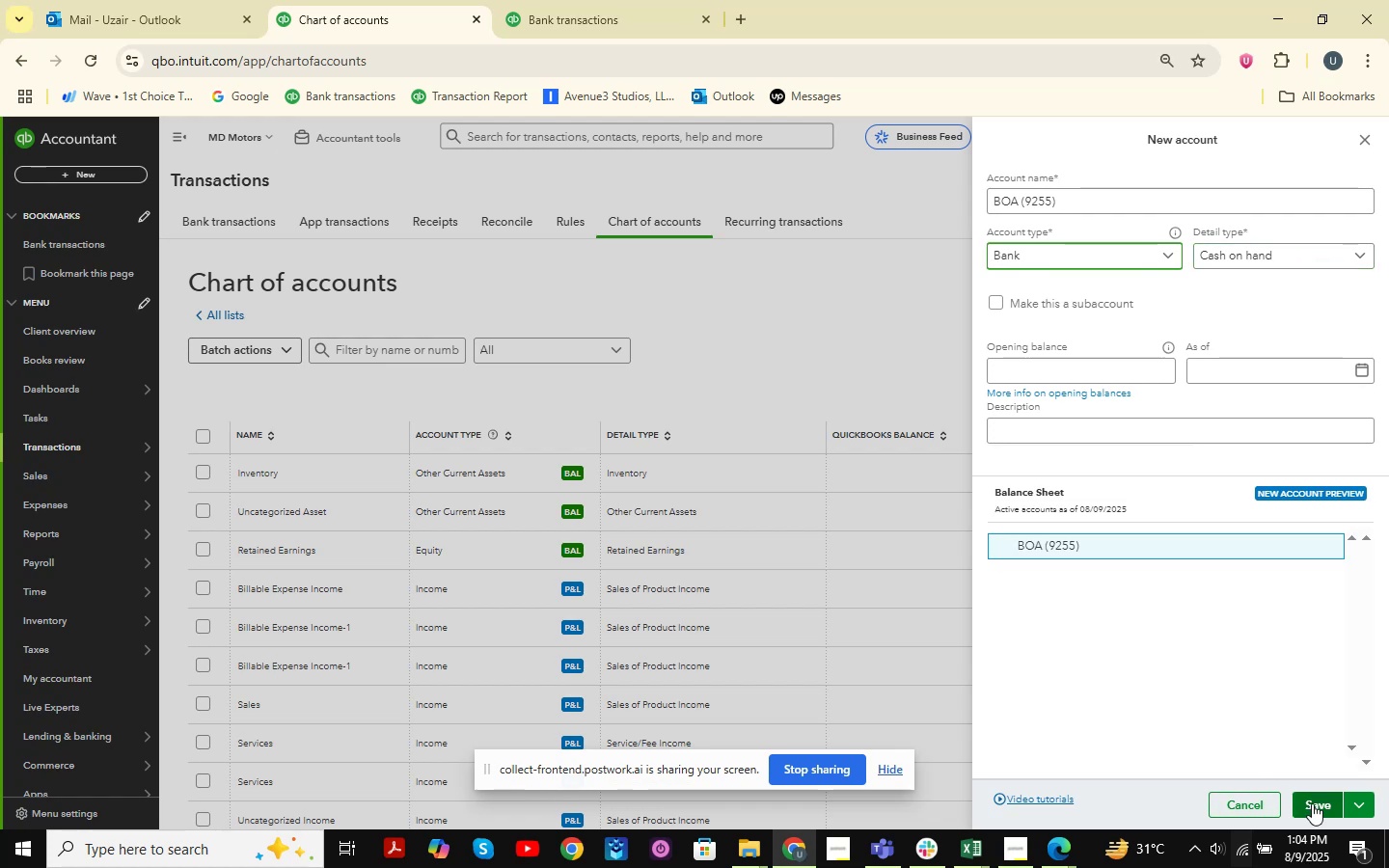 
left_click([1312, 803])
 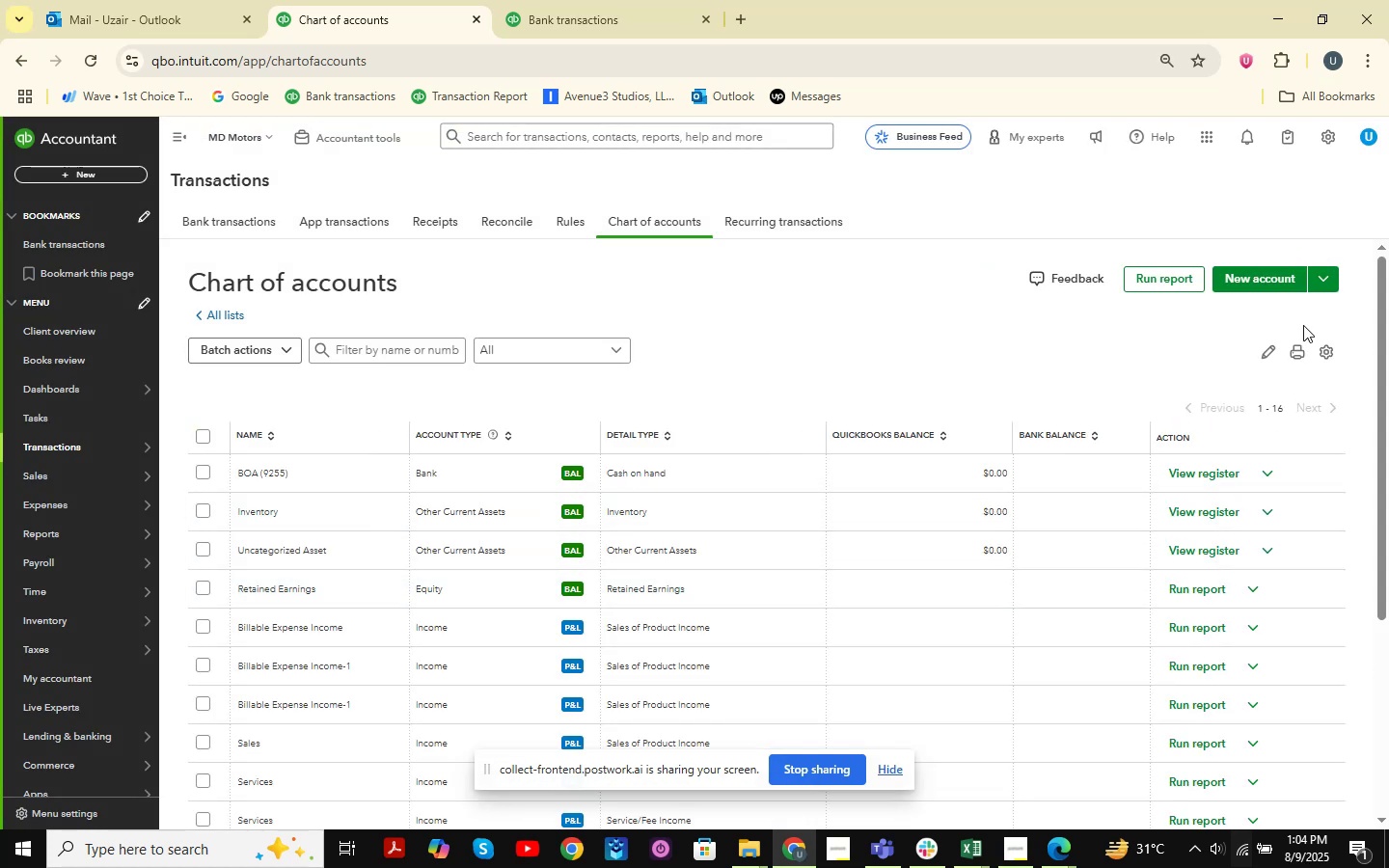 
left_click([1258, 287])
 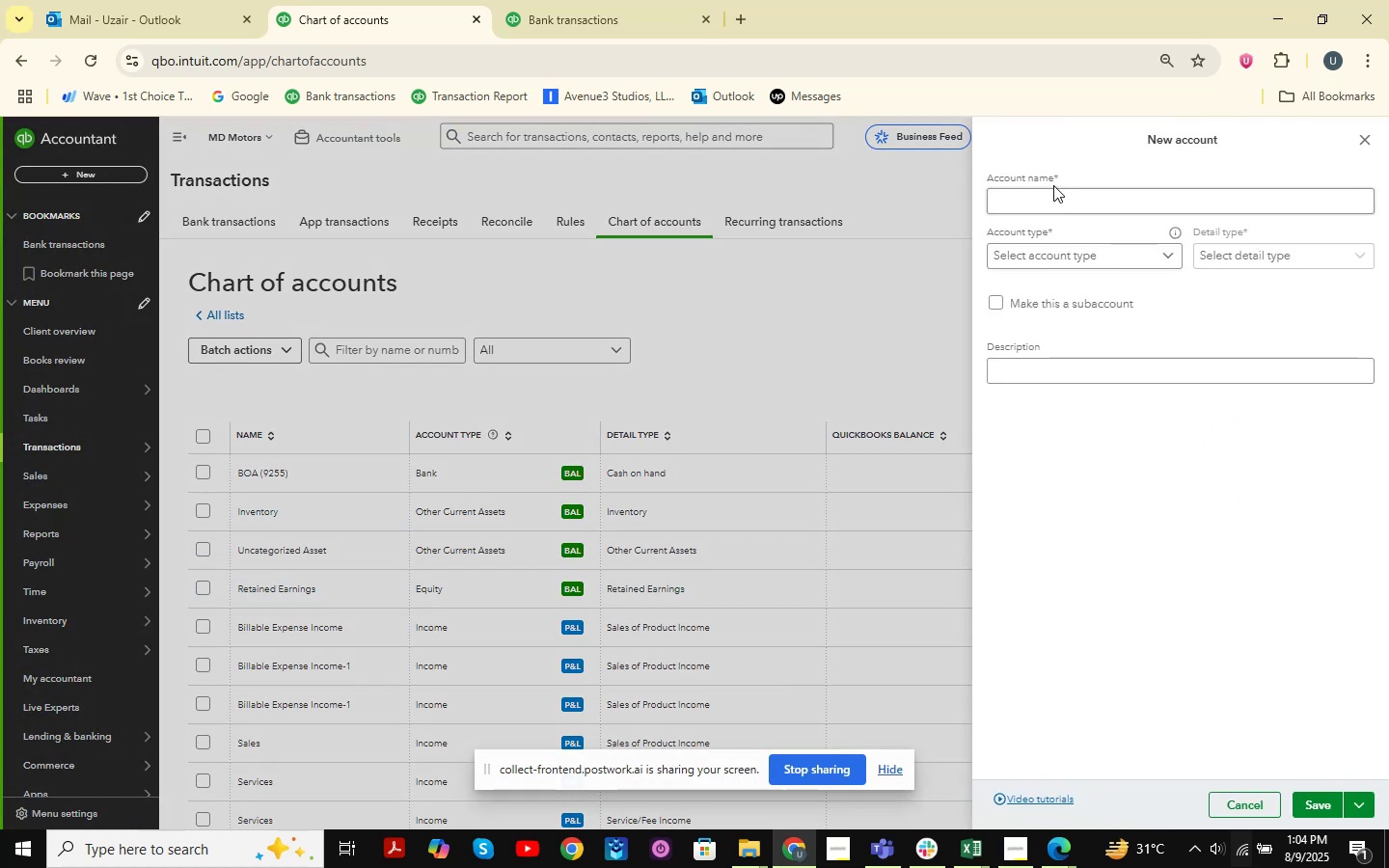 
left_click([1047, 201])
 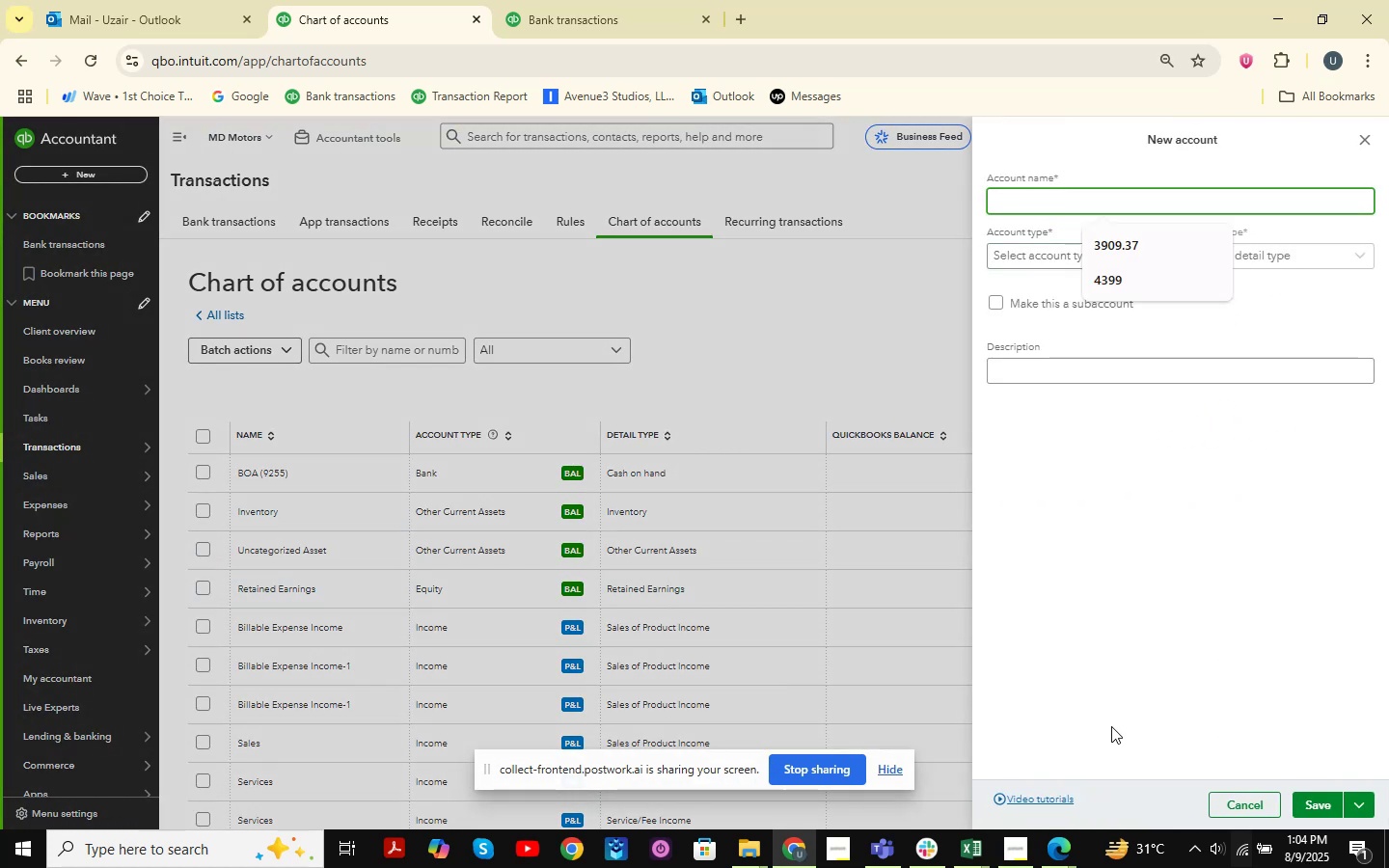 
mouse_move([989, 820])
 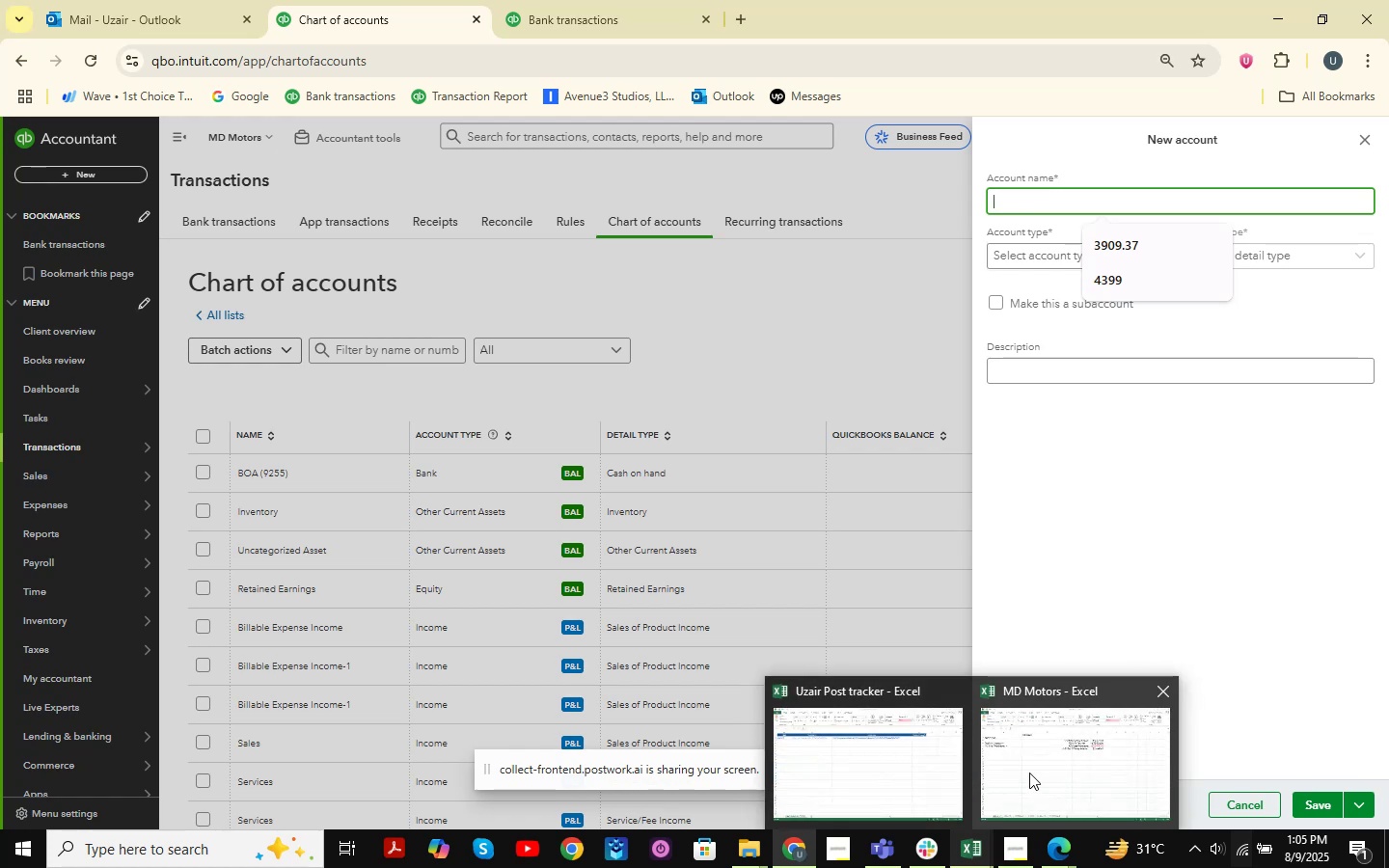 
left_click([1029, 773])
 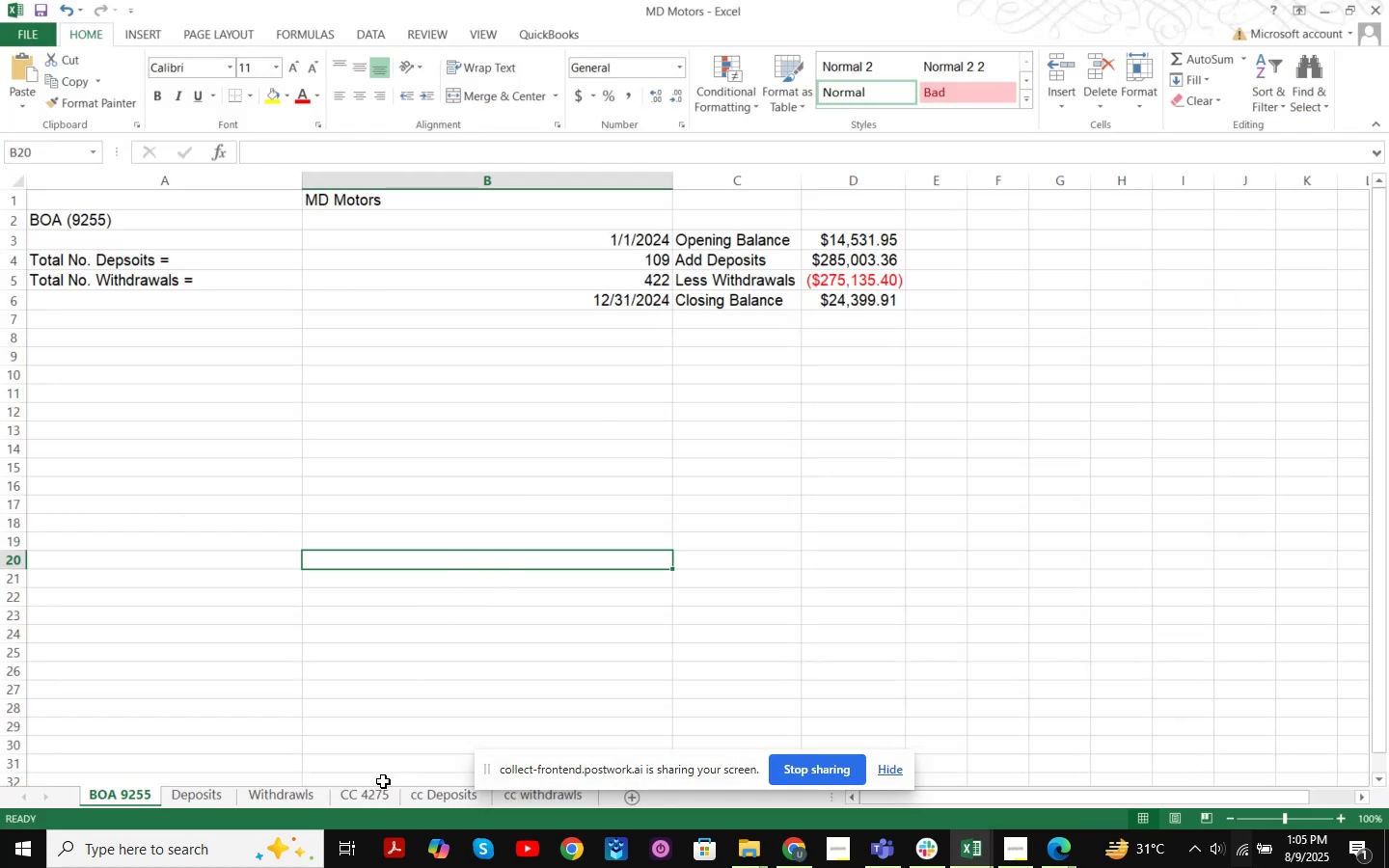 
left_click([374, 796])
 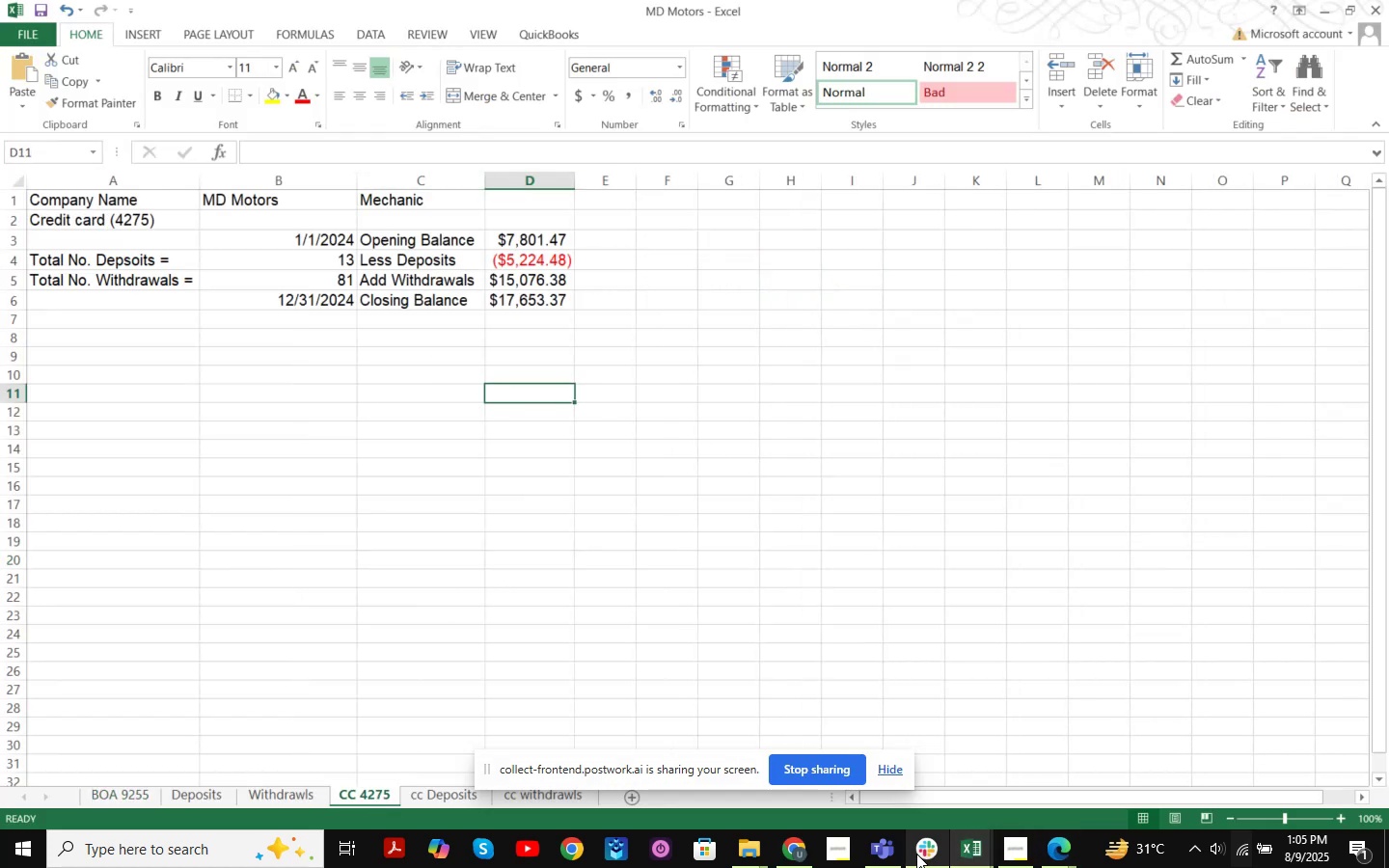 
left_click([787, 841])
 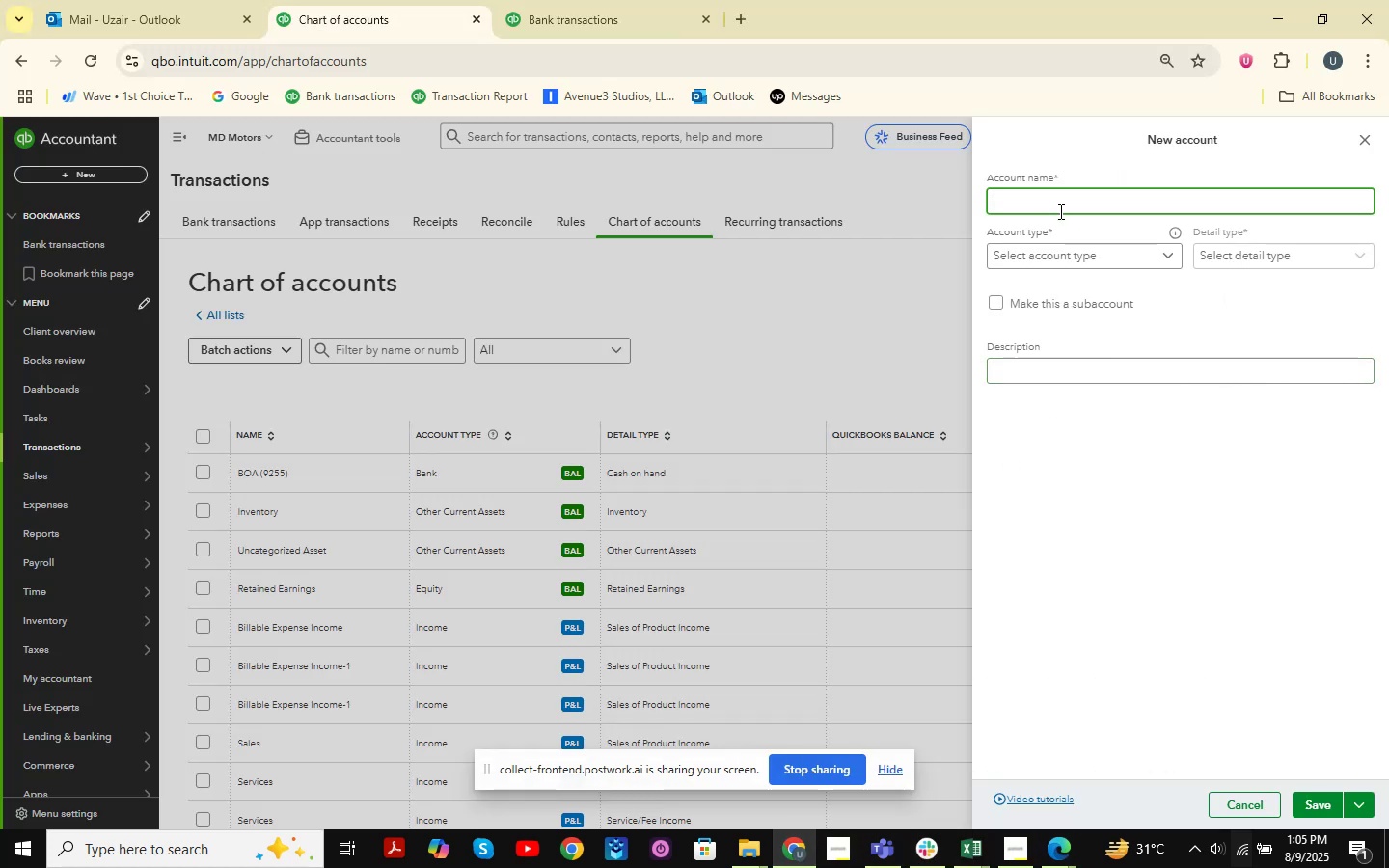 
left_click([1061, 207])
 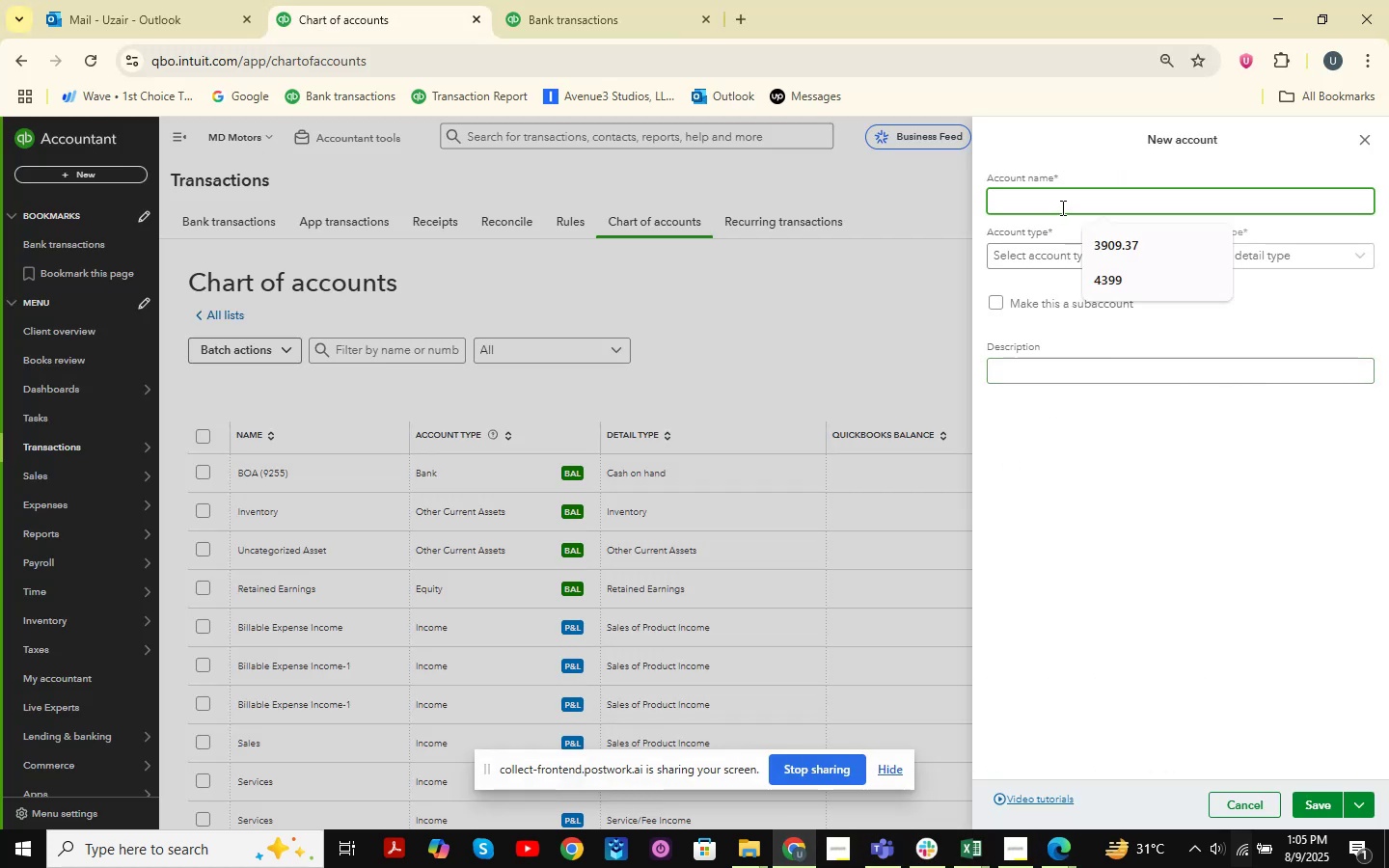 
type(cc)
key(Backspace)
key(Backspace)
type(CC)
key(Backspace)
key(Backspace)
key(Backspace)
 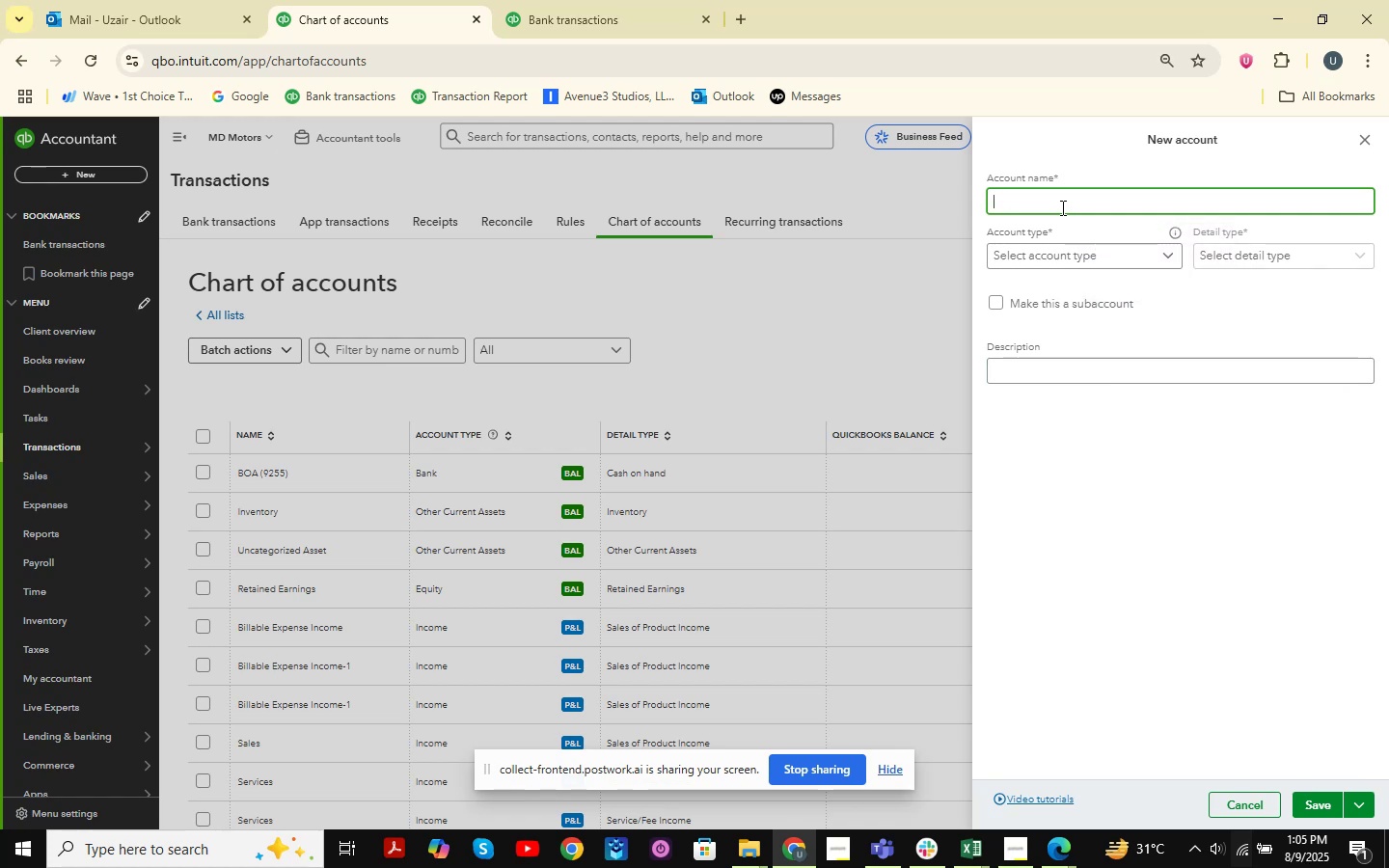 
left_click([969, 837])
 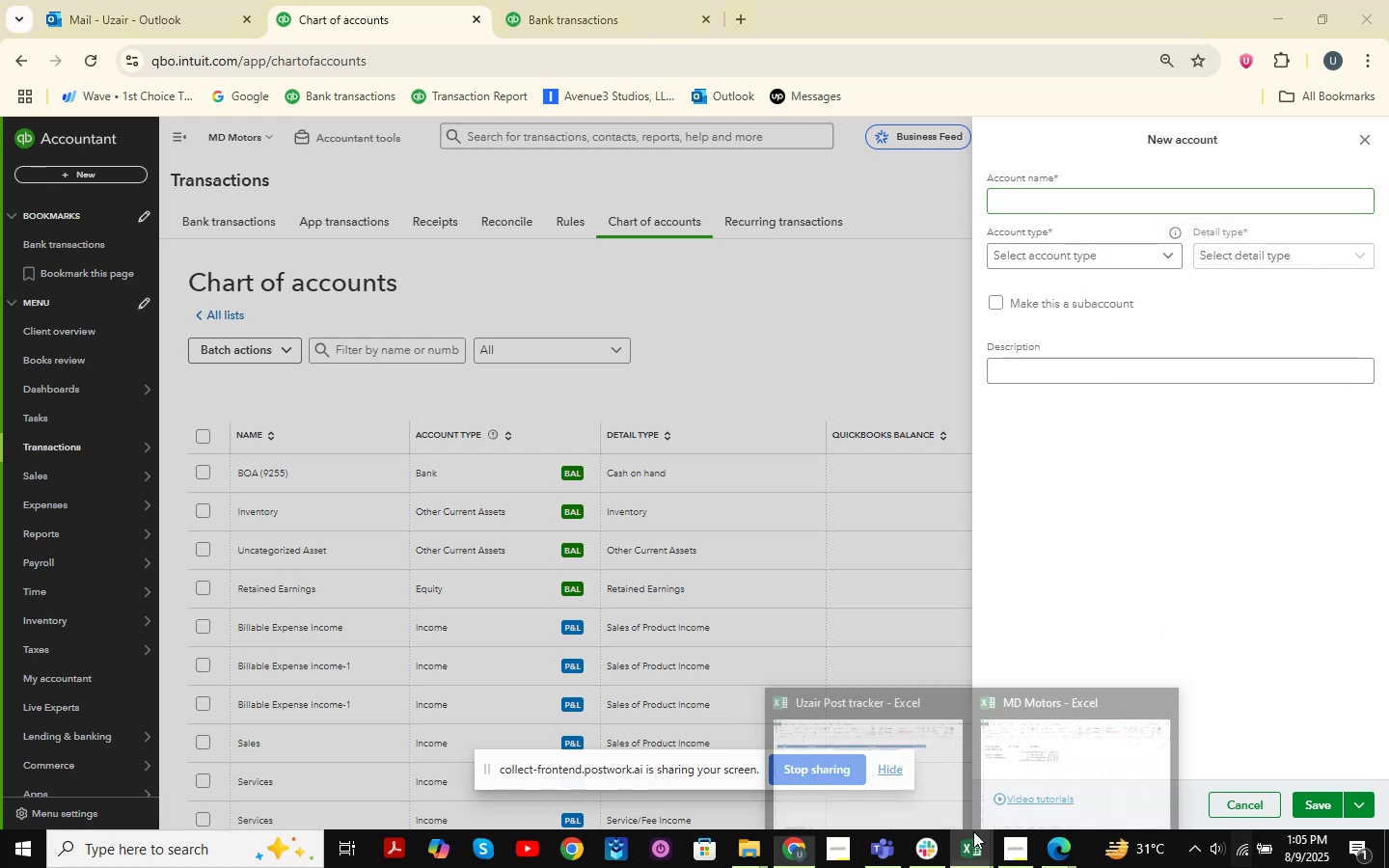 
mouse_move([1054, 722])
 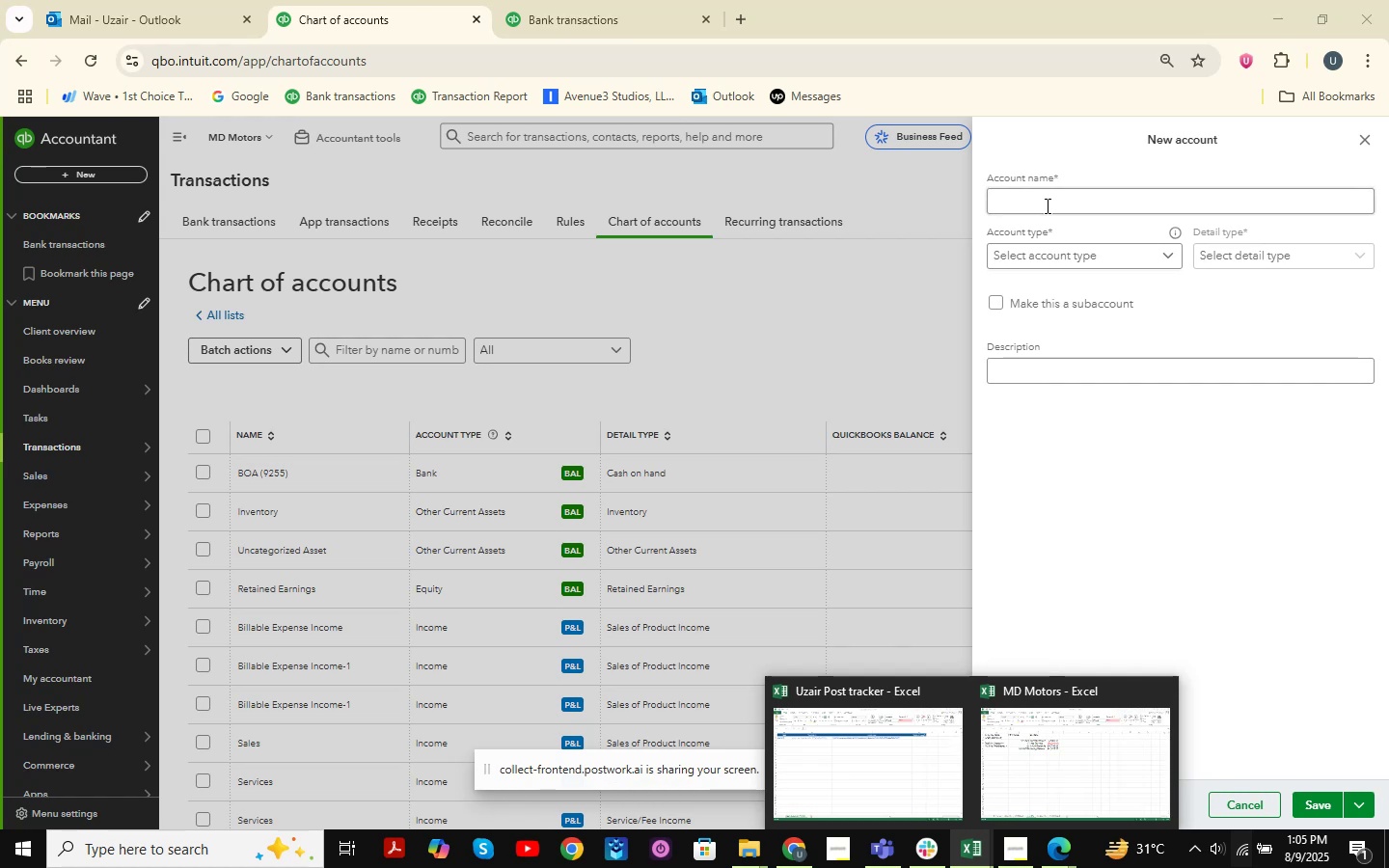 
left_click([1043, 196])
 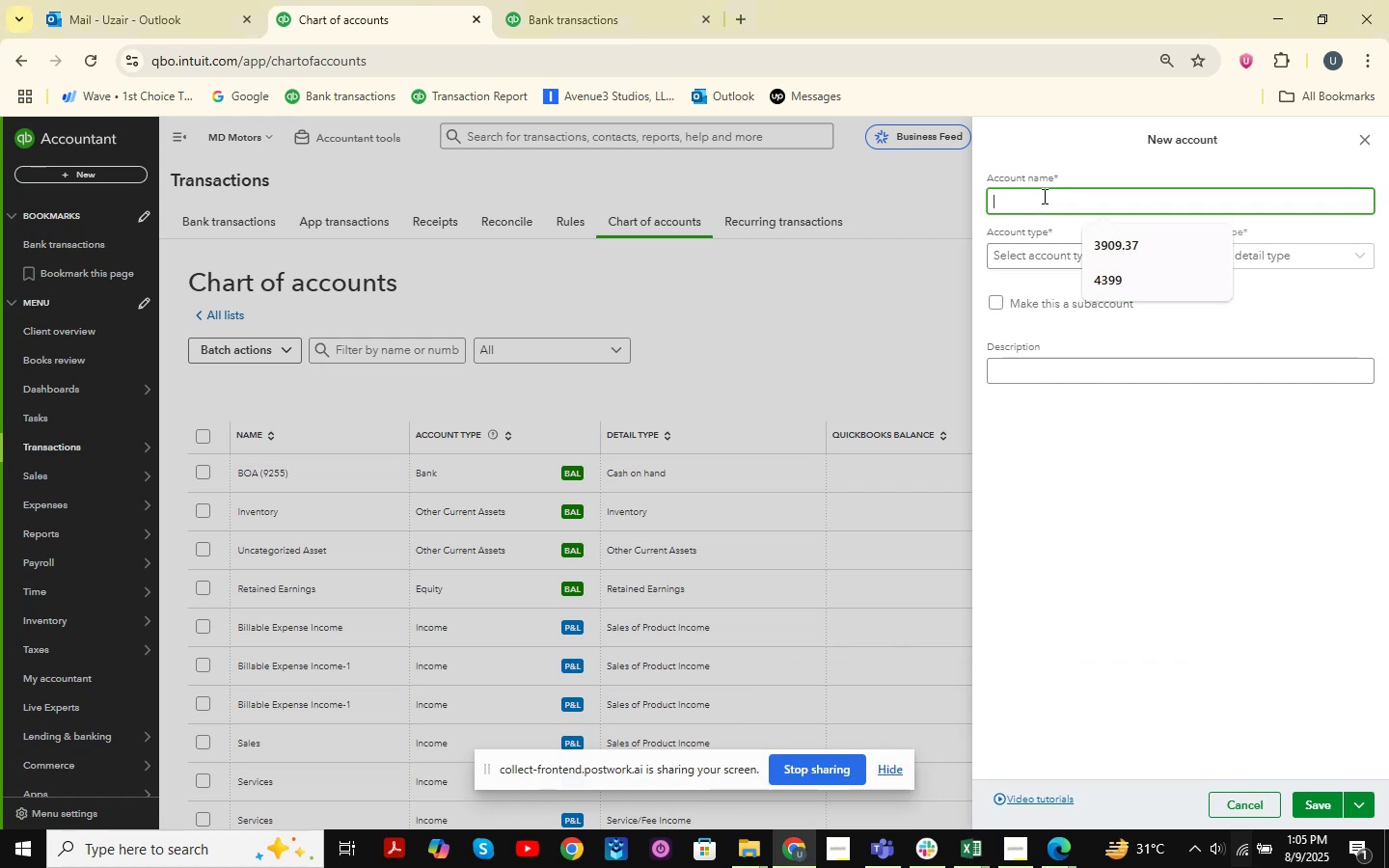 
type(Credit Card )
key(Backspace)
key(Backspace)
key(Backspace)
type(CC (4275))
 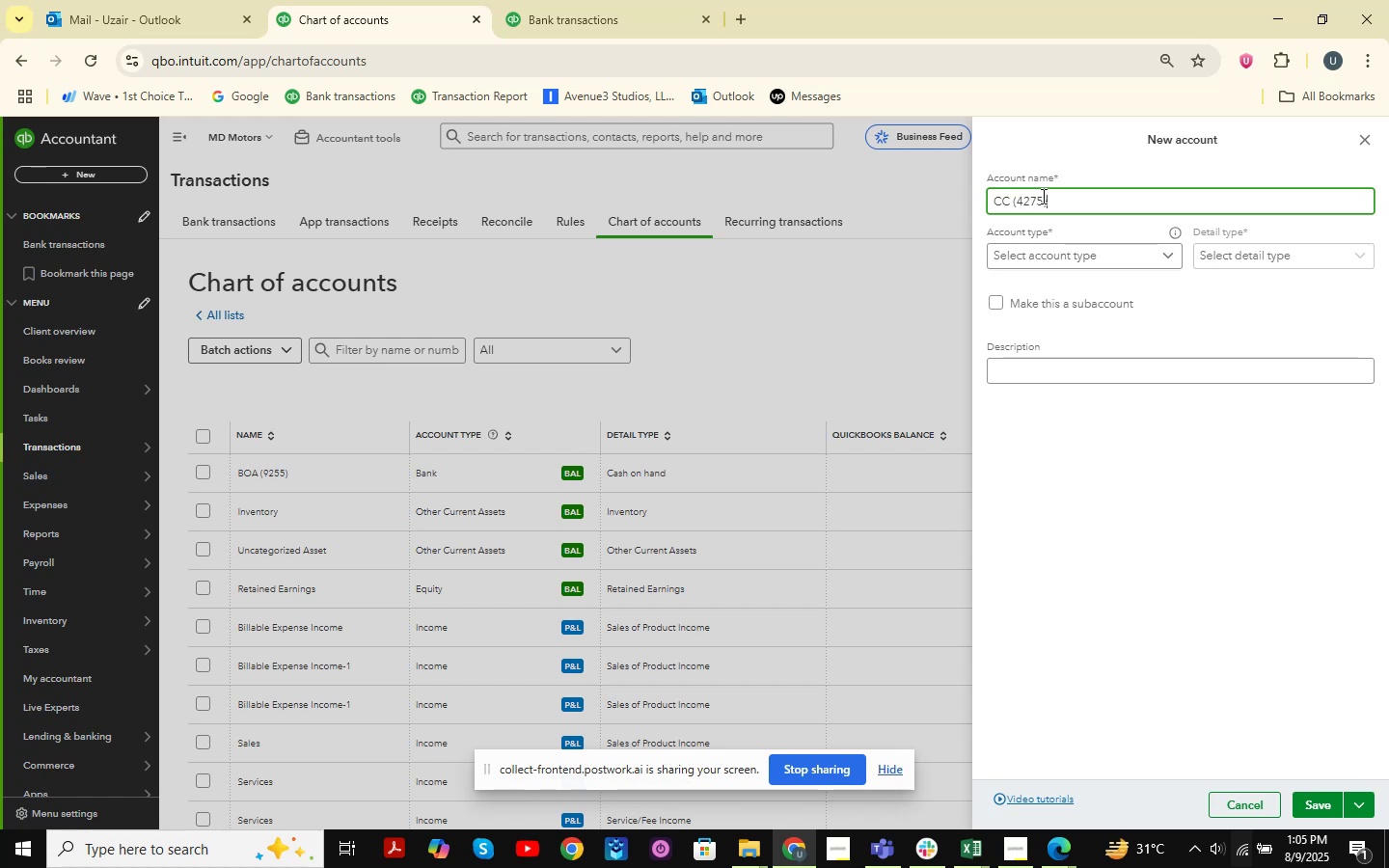 
scroll: coordinate [1111, 364], scroll_direction: down, amount: 1.0
 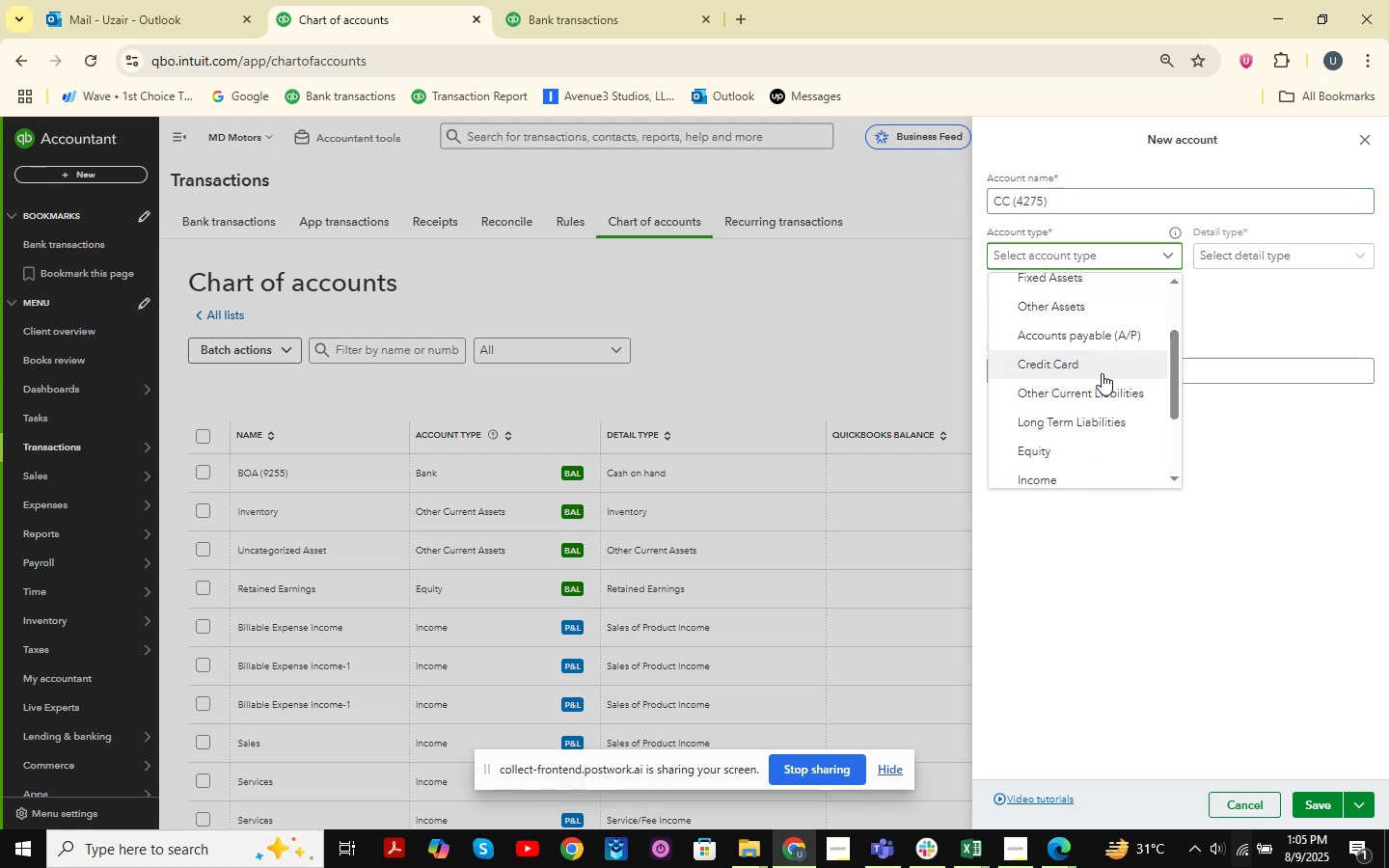 
left_click([1102, 373])
 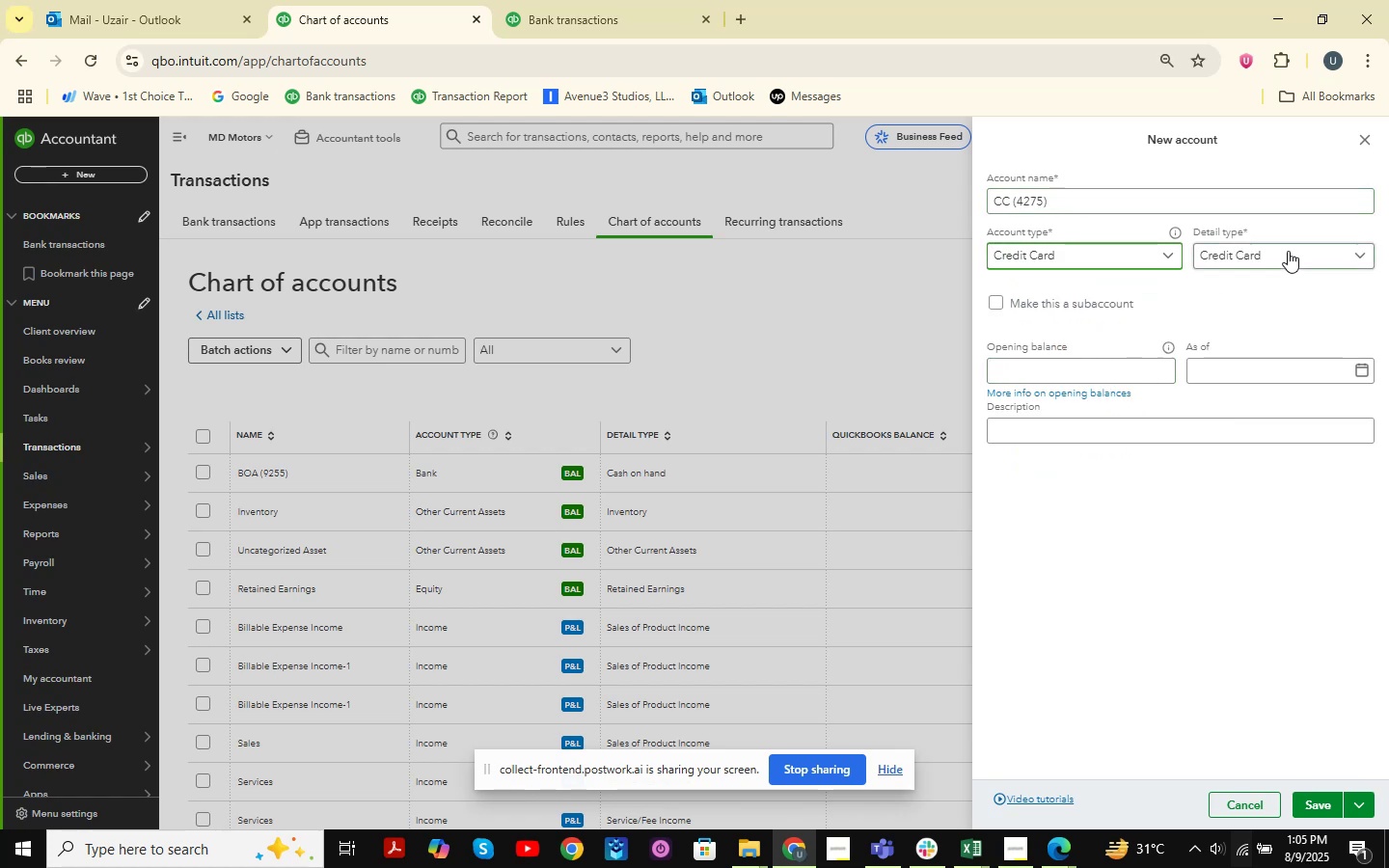 
left_click([1290, 250])
 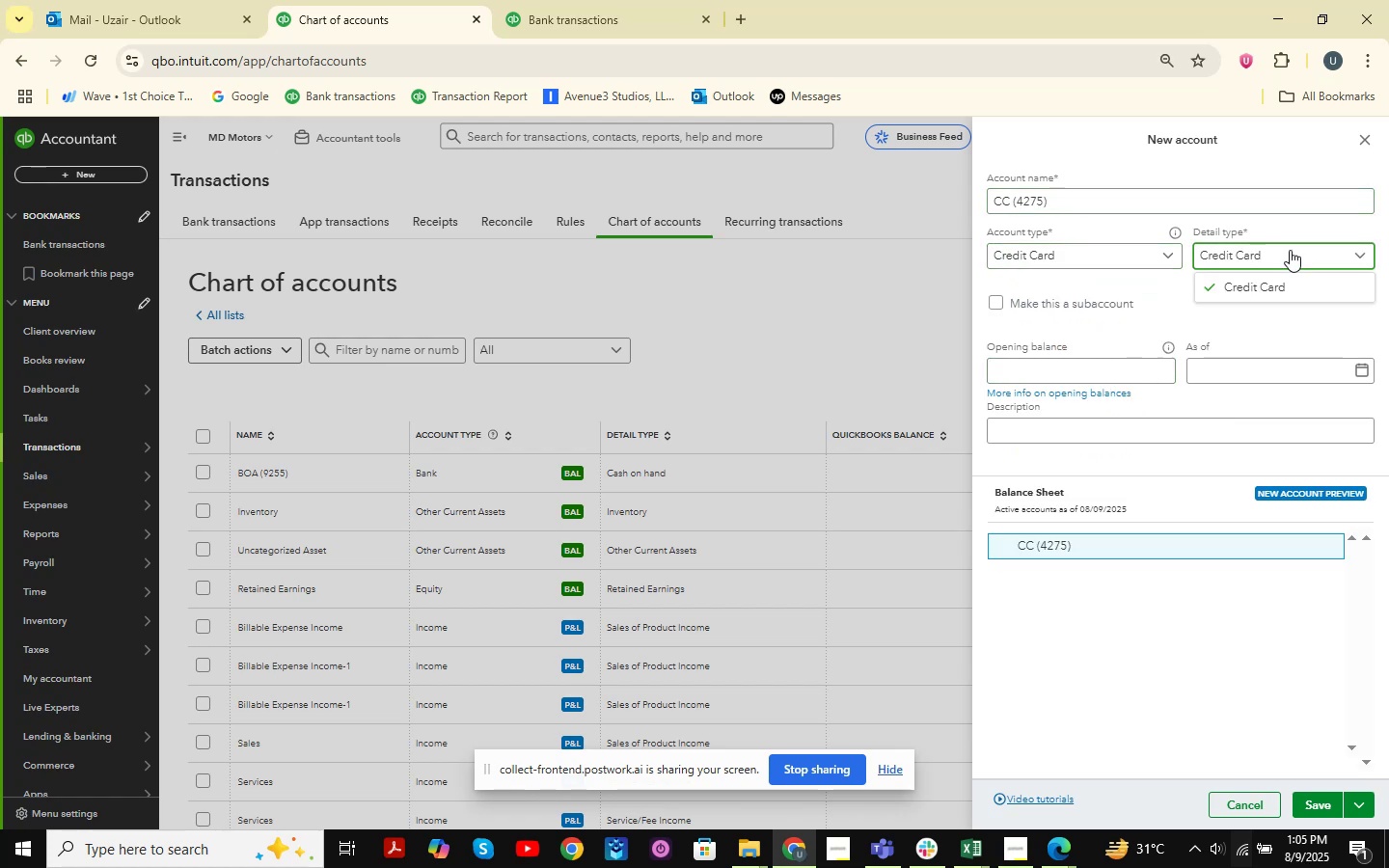 
left_click([1290, 250])
 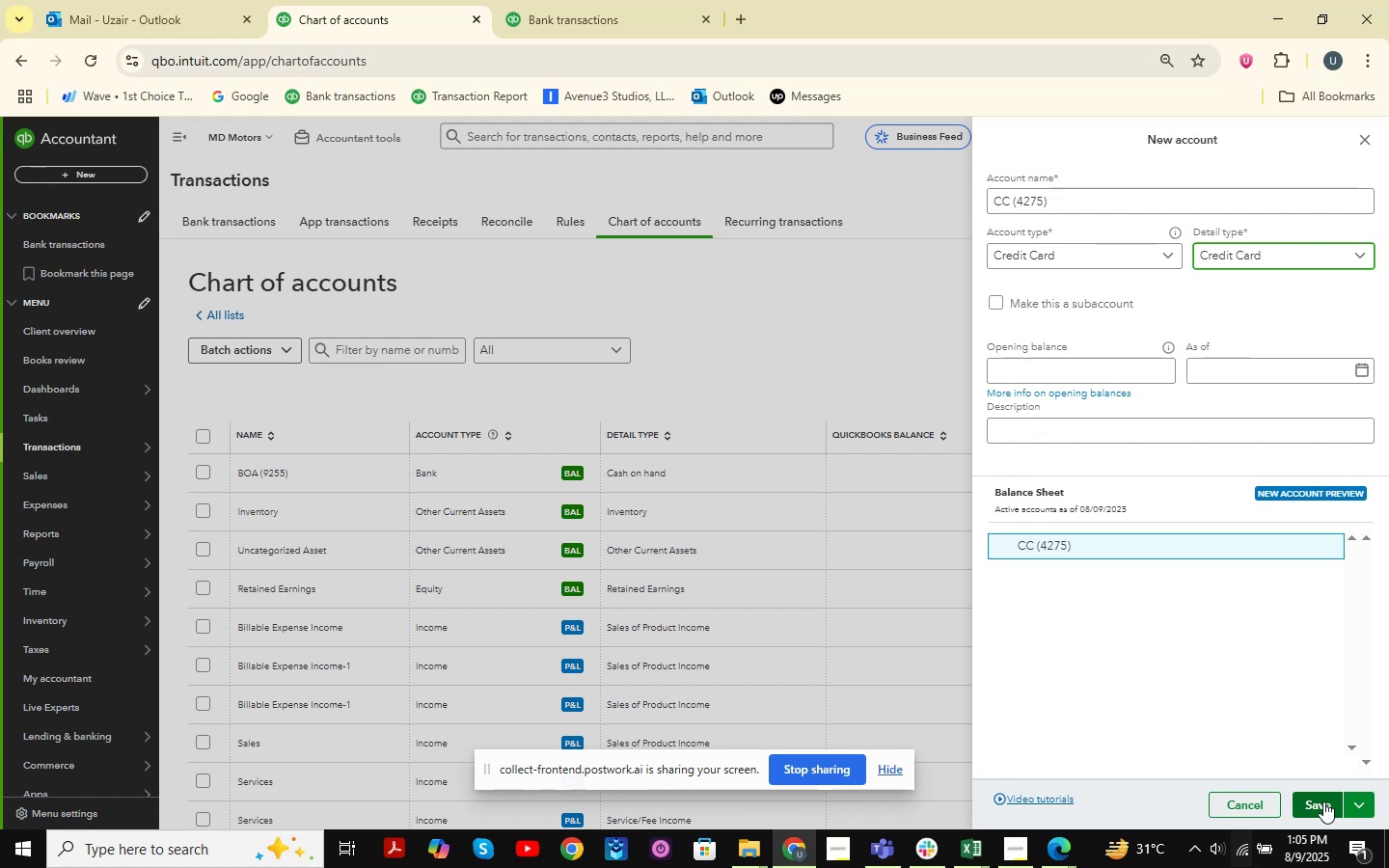 
left_click([1323, 801])
 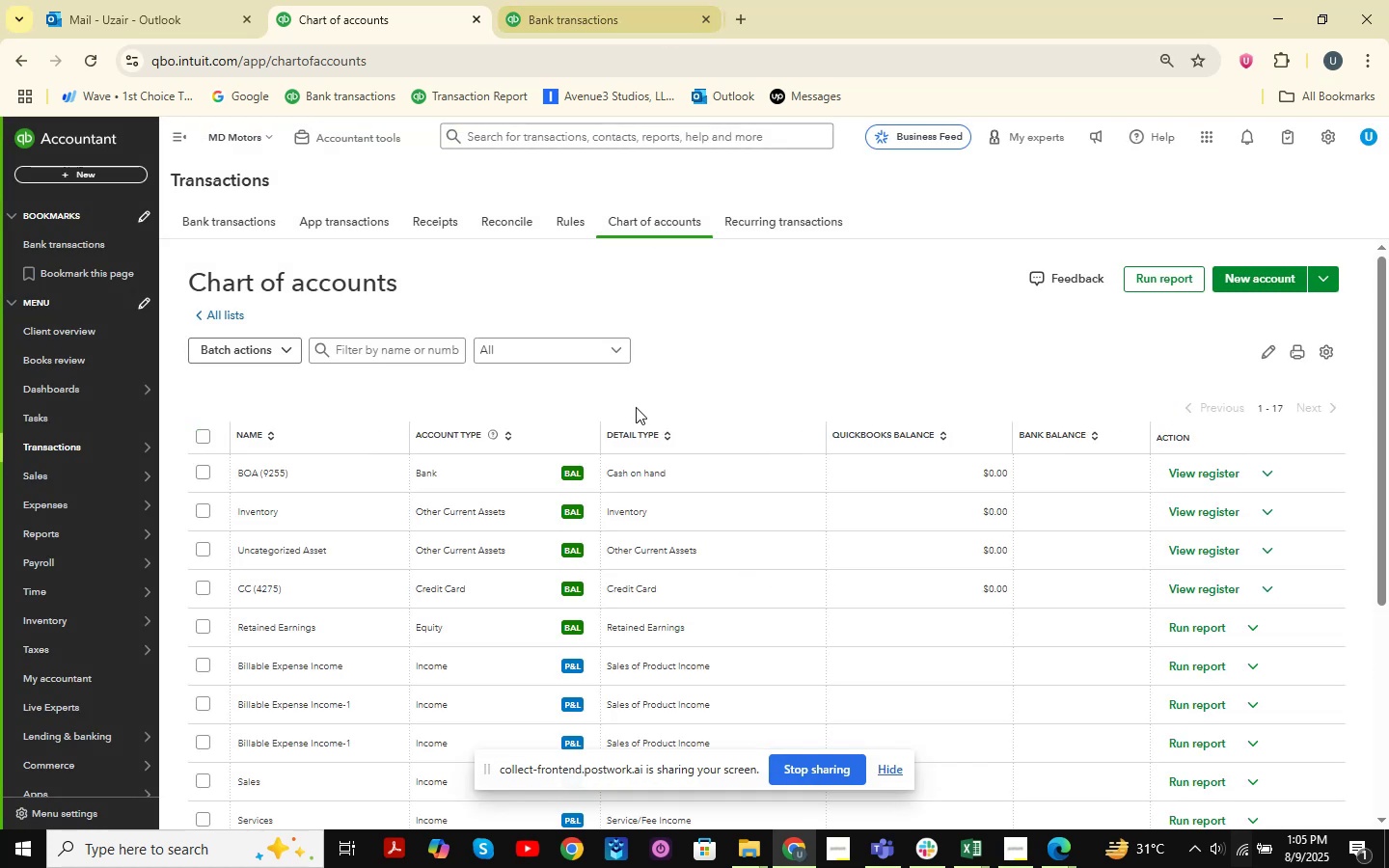 
scroll: coordinate [605, 294], scroll_direction: none, amount: 0.0
 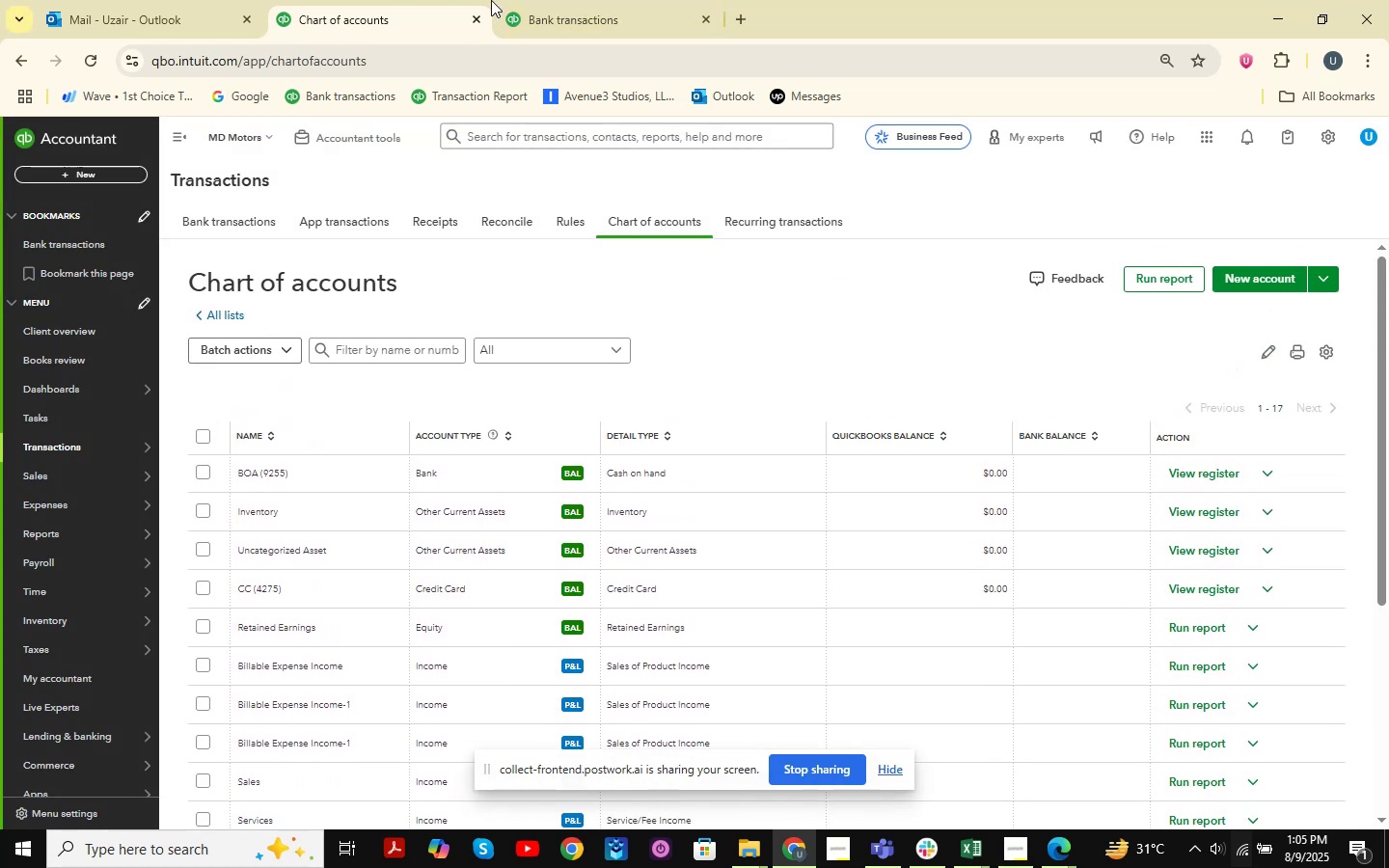 
left_click([565, 0])
 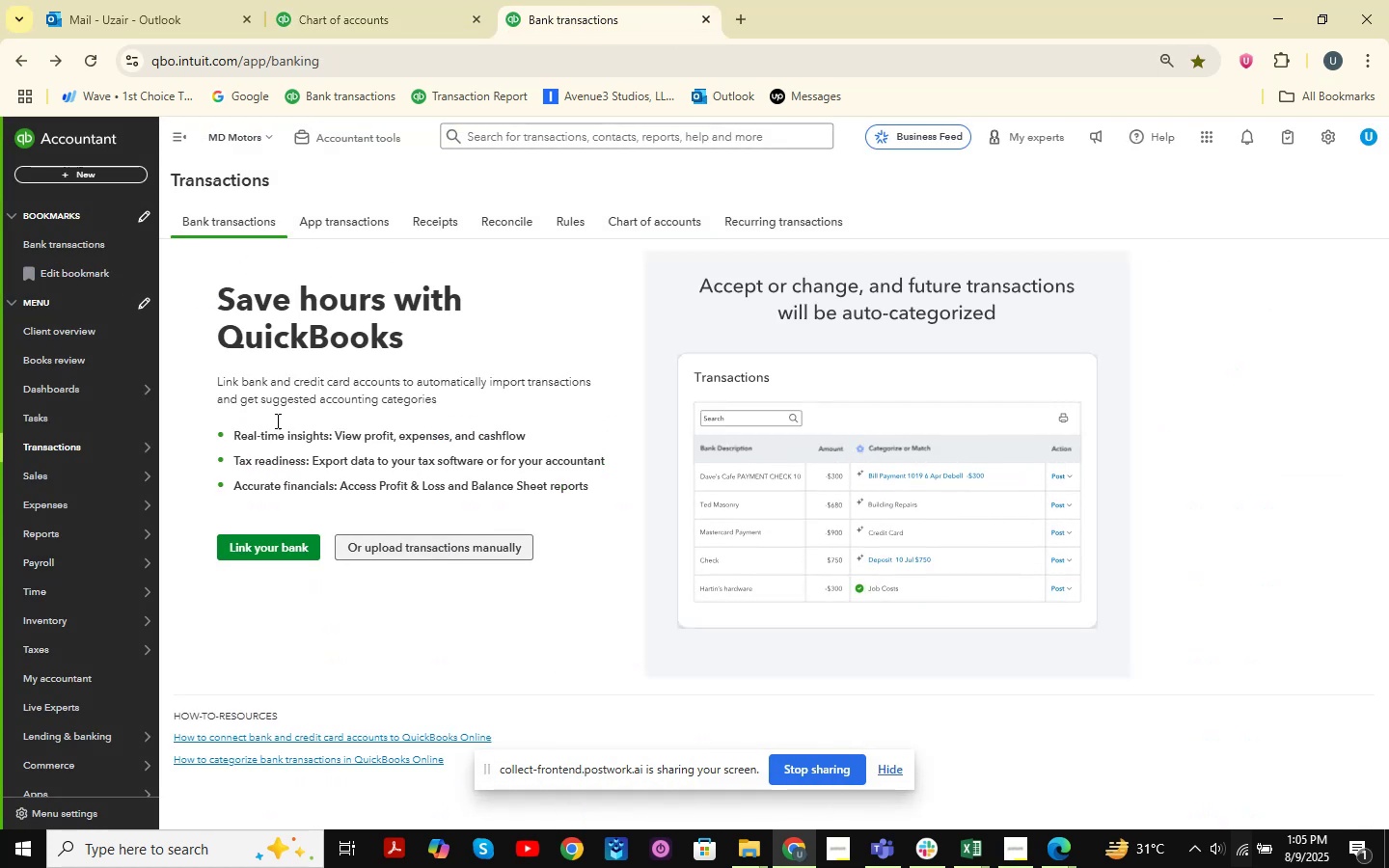 
left_click([314, 216])
 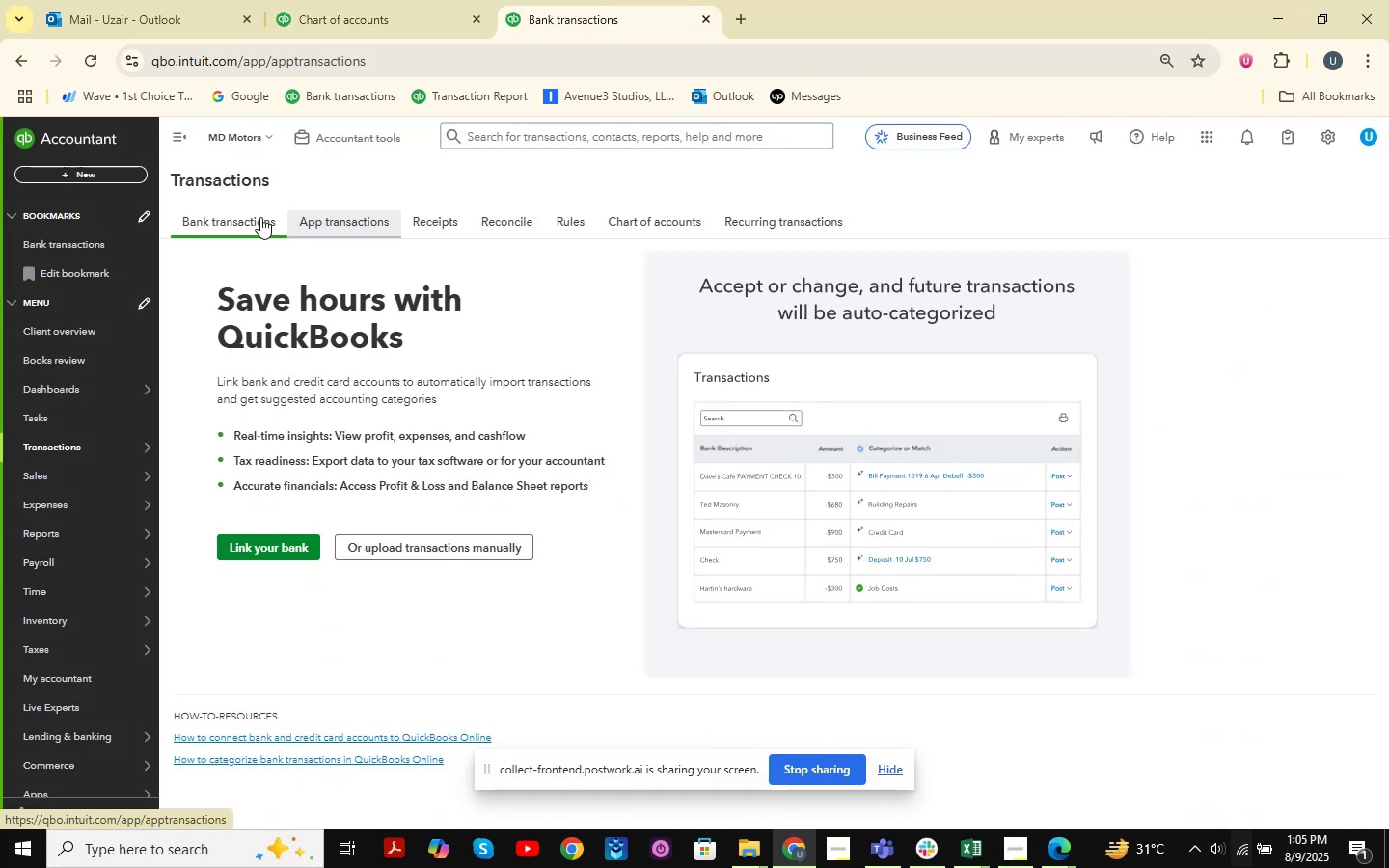 
left_click([230, 219])
 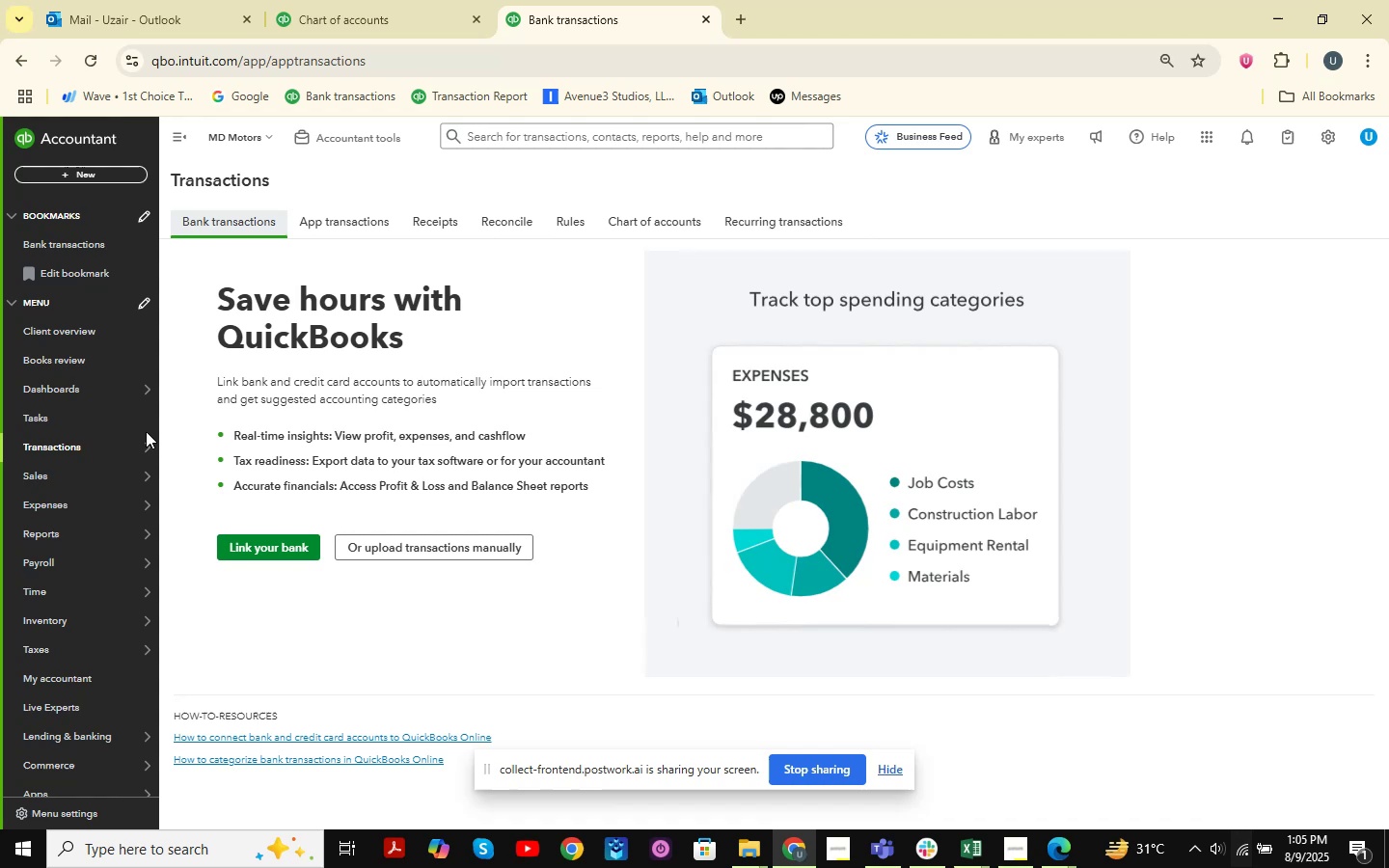 
left_click([187, 443])
 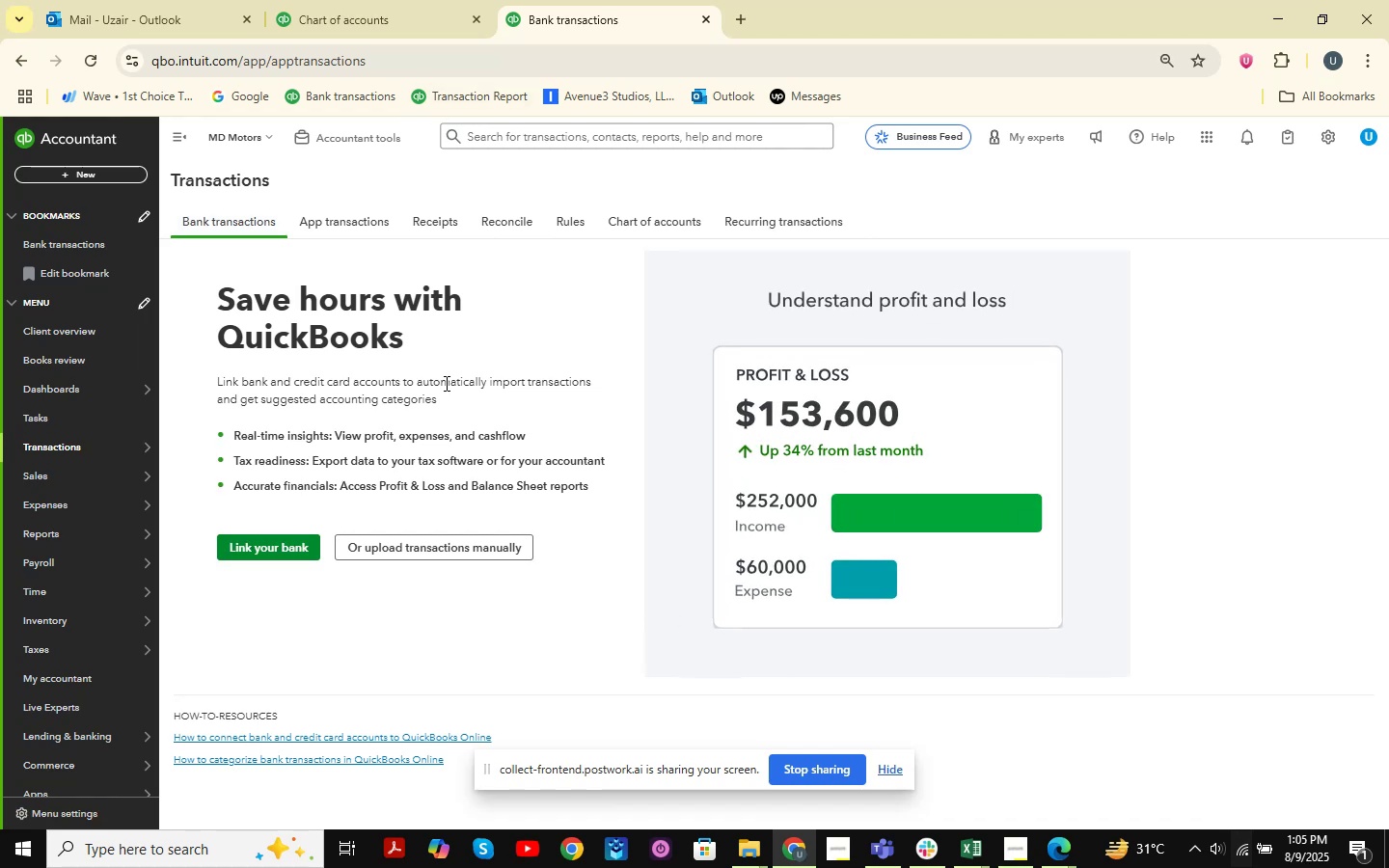 
left_click([598, 15])
 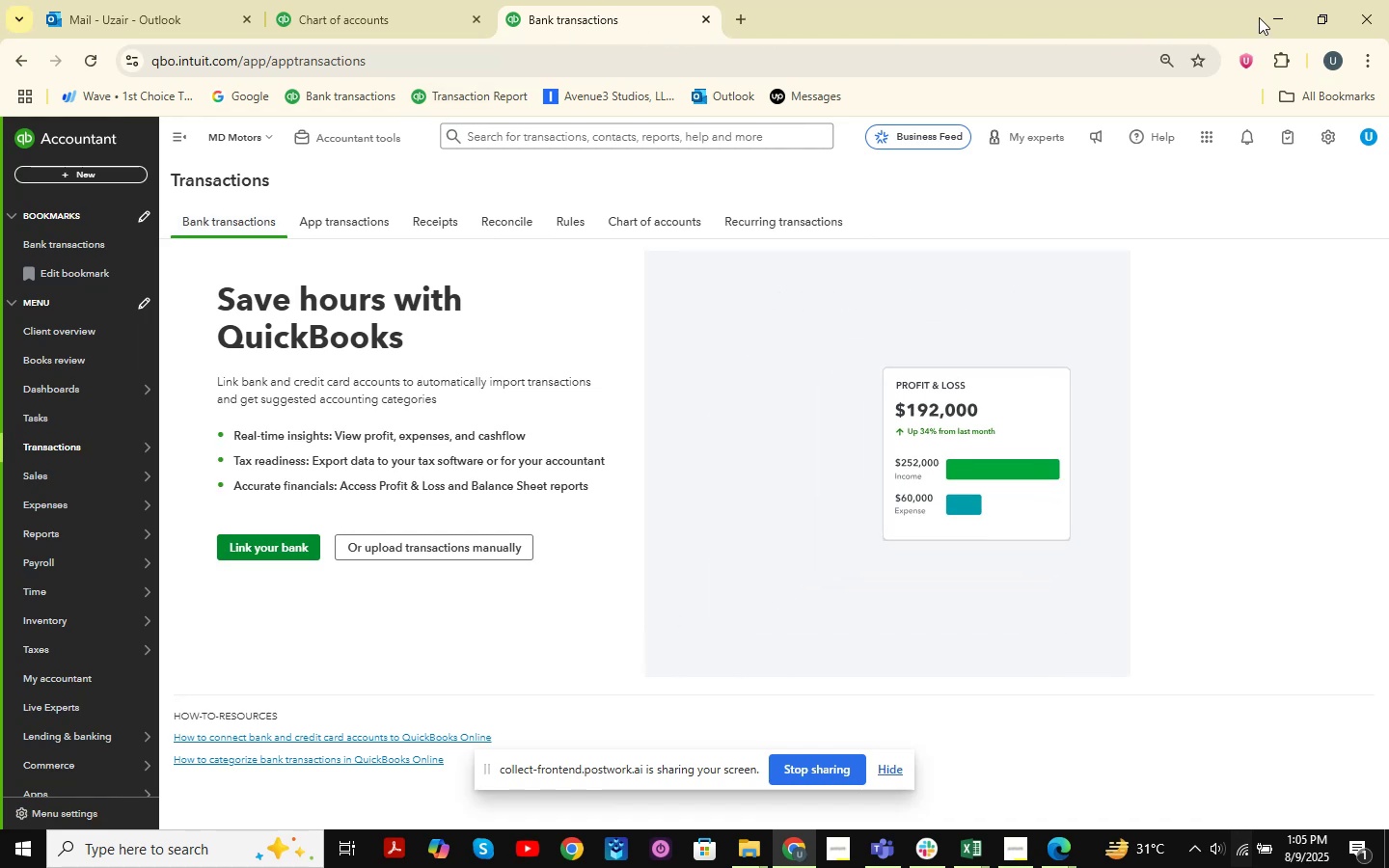 
left_click([1266, 17])
 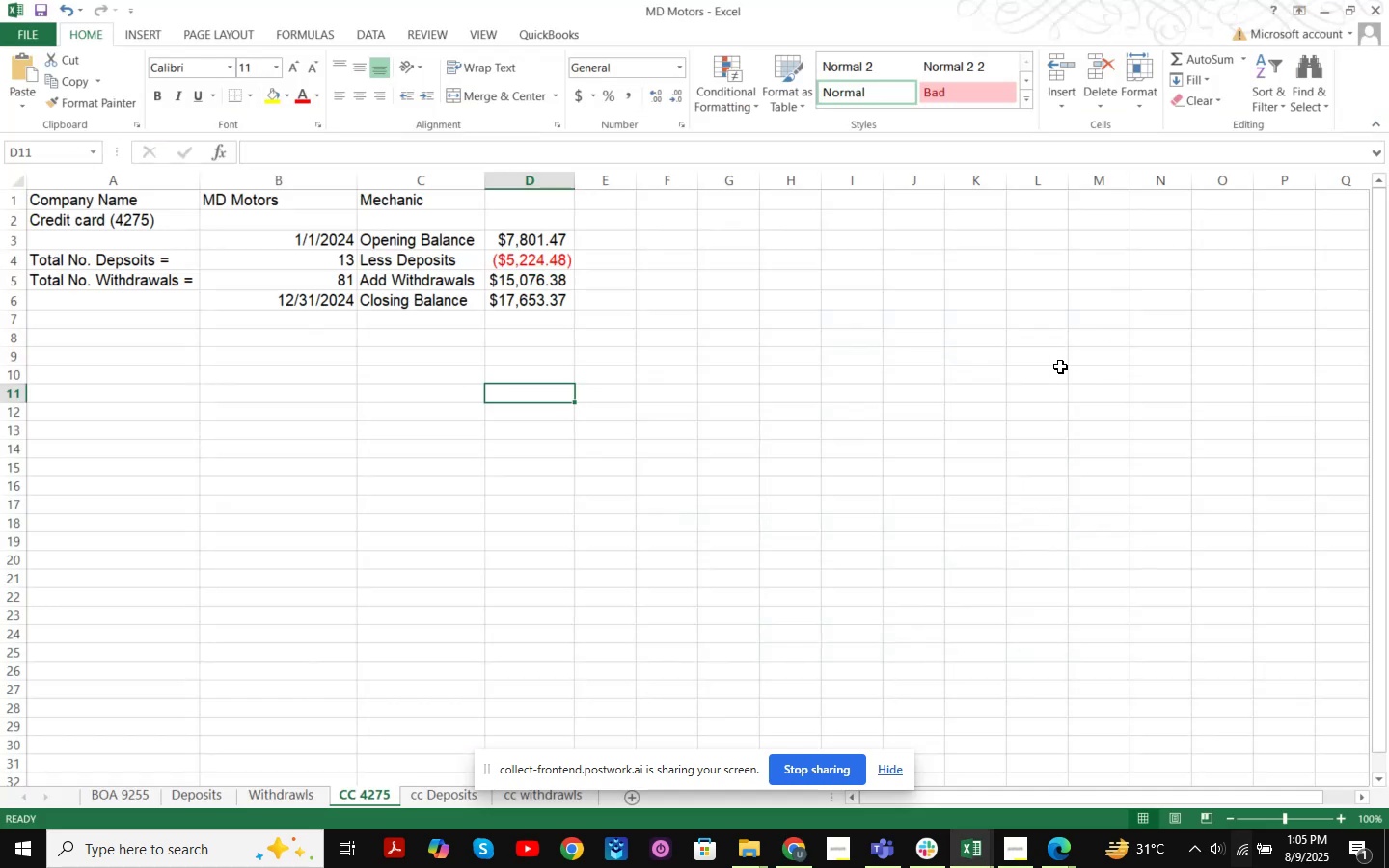 
left_click([704, 424])
 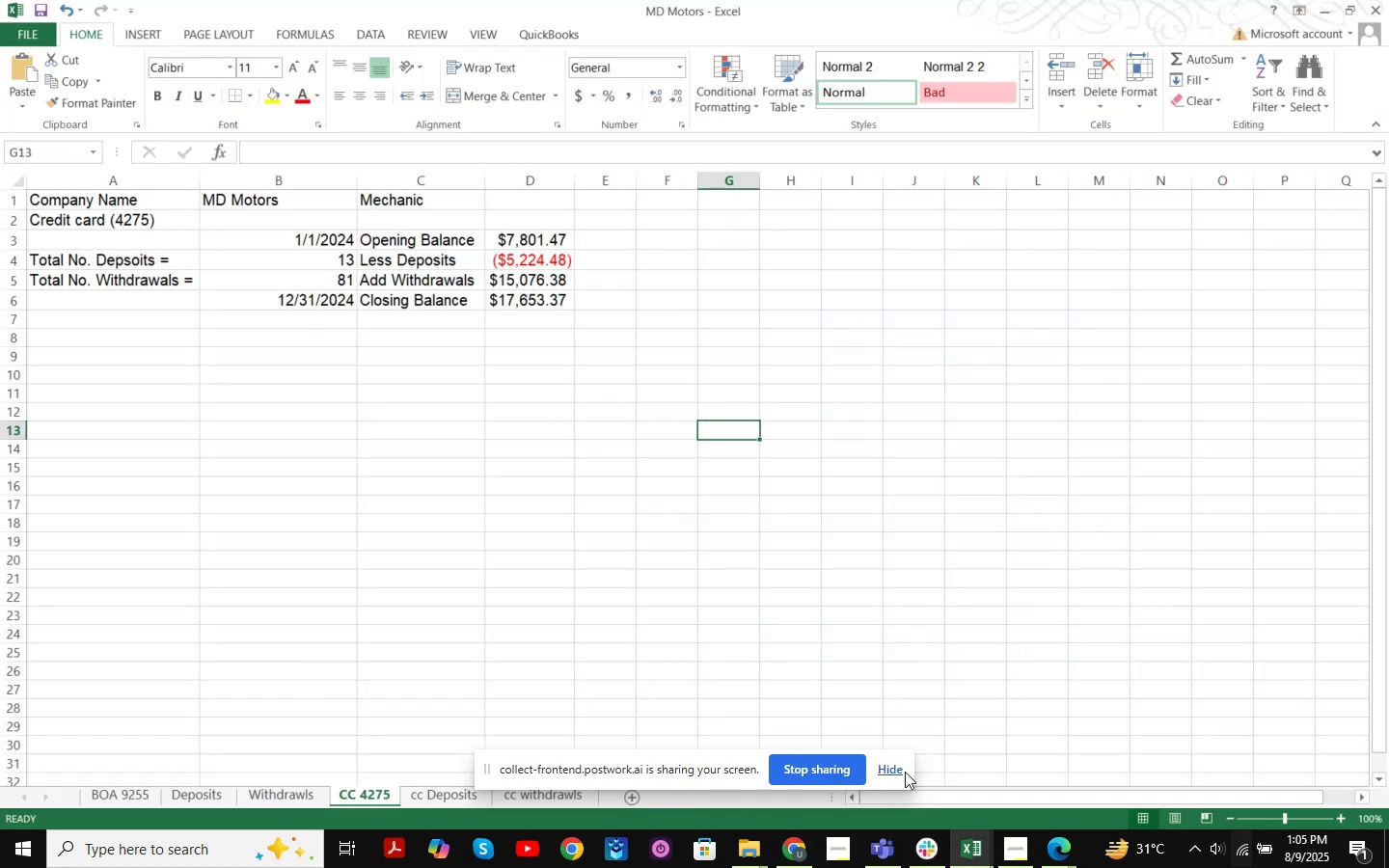 
left_click([896, 768])
 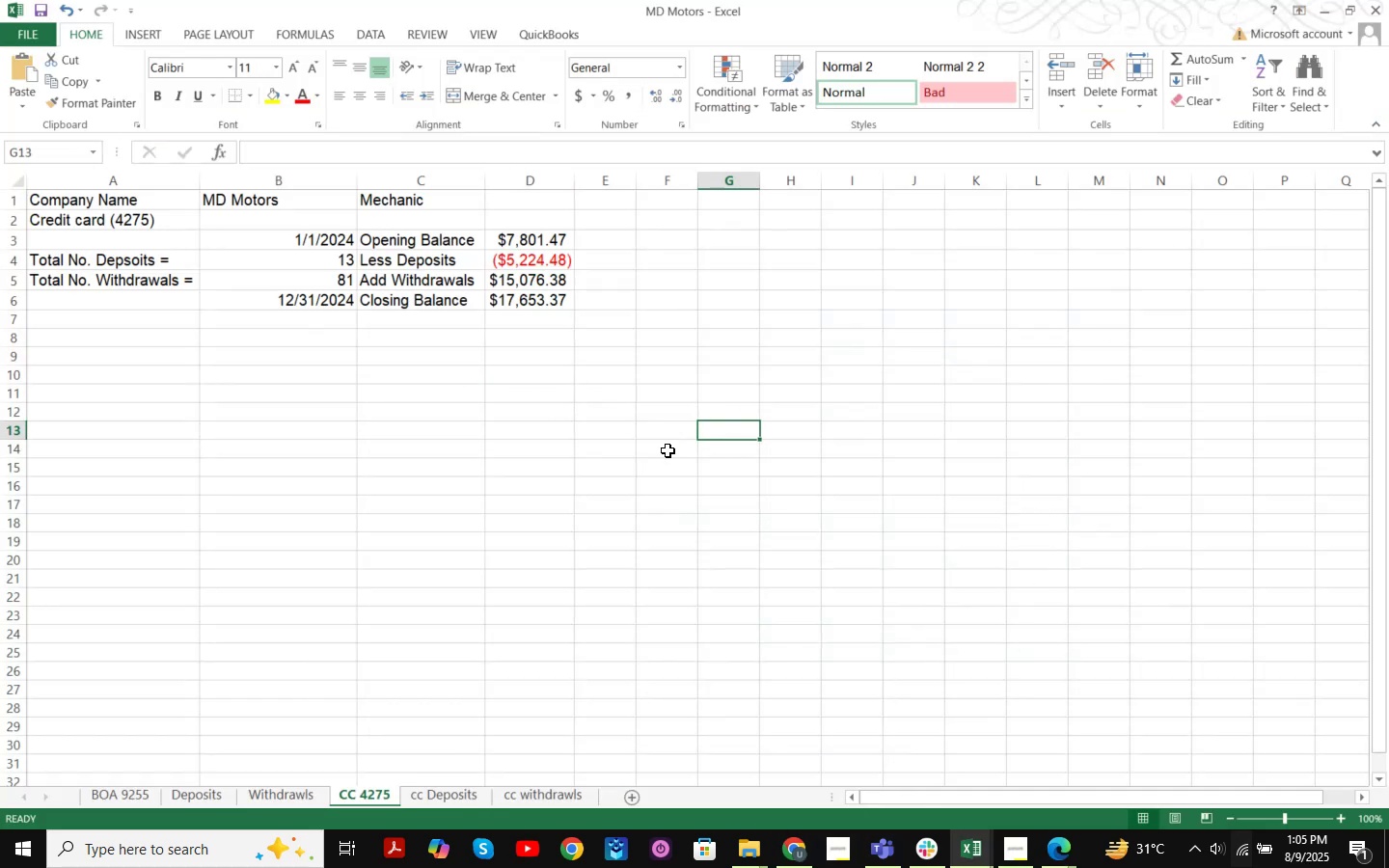 
left_click([586, 343])
 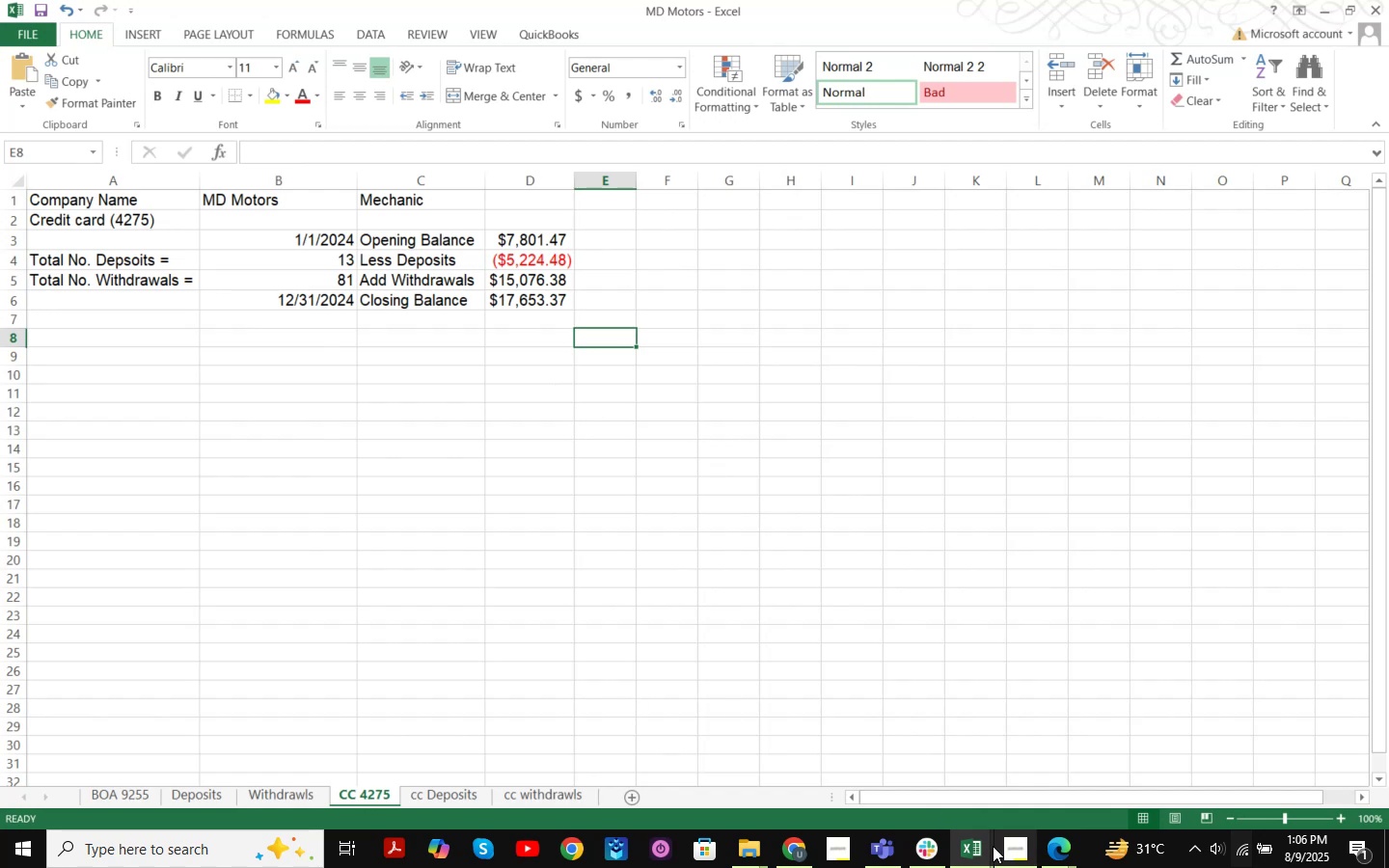 
left_click([1051, 848])
 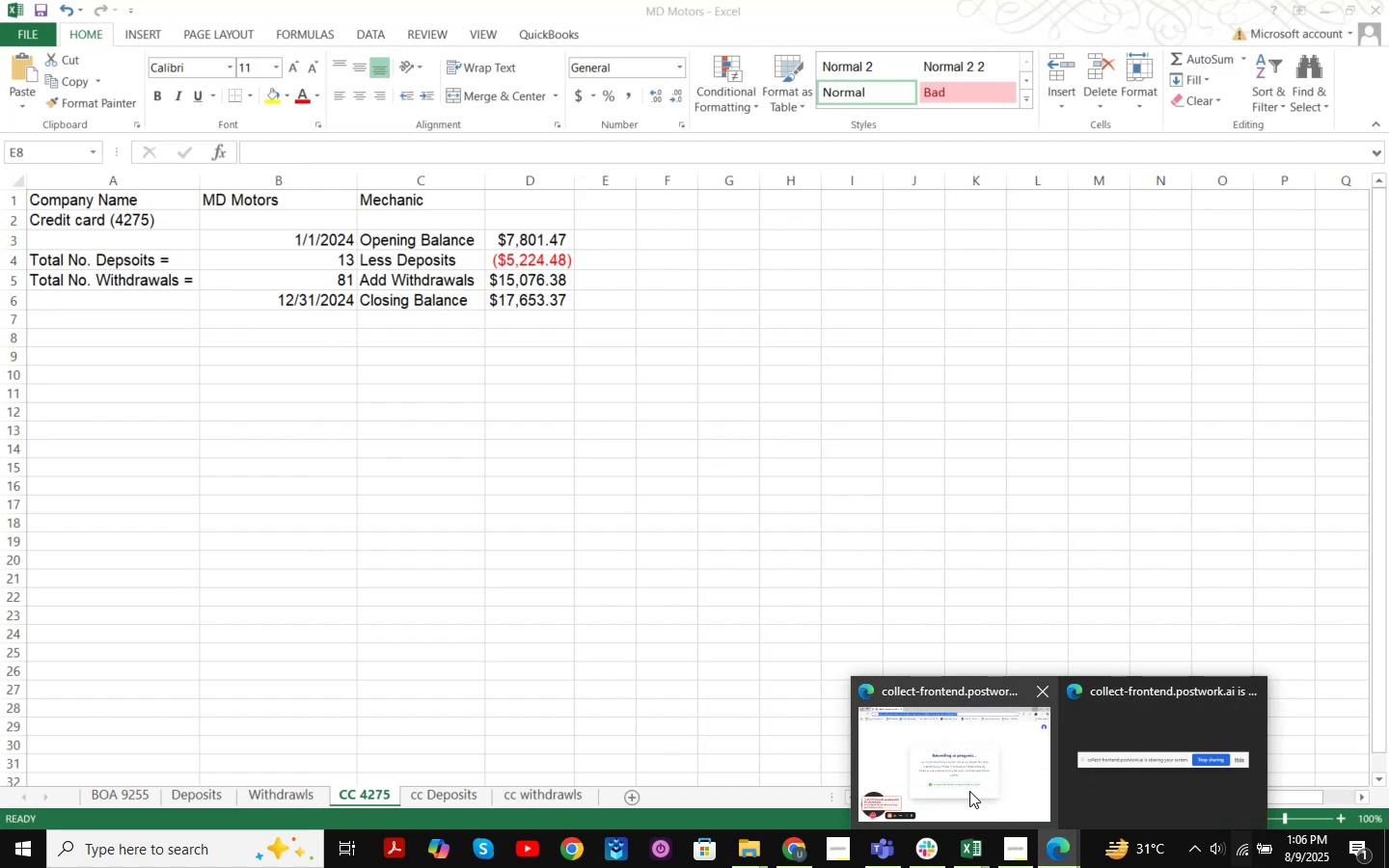 
left_click([960, 765])
 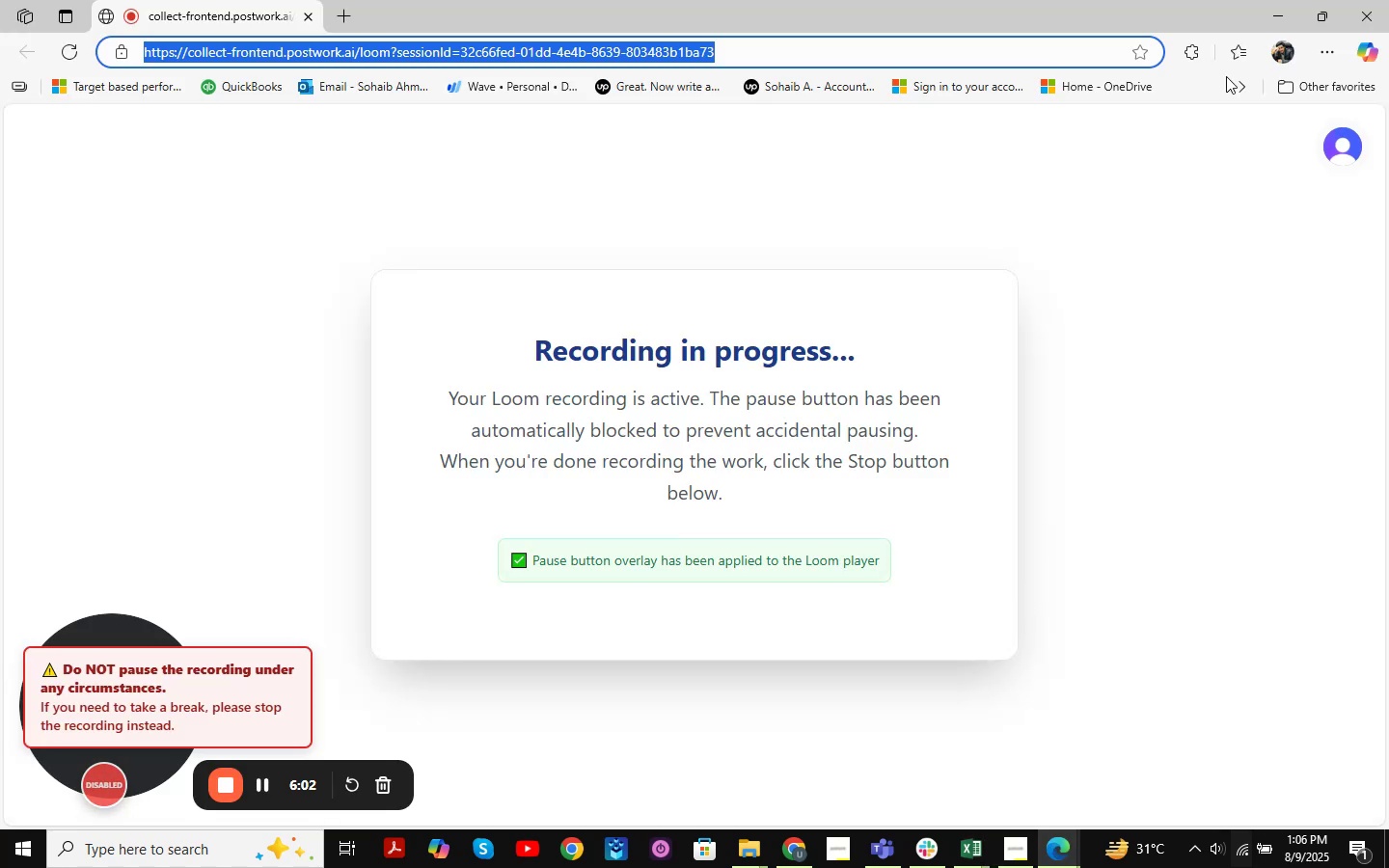 
left_click([1280, 0])
 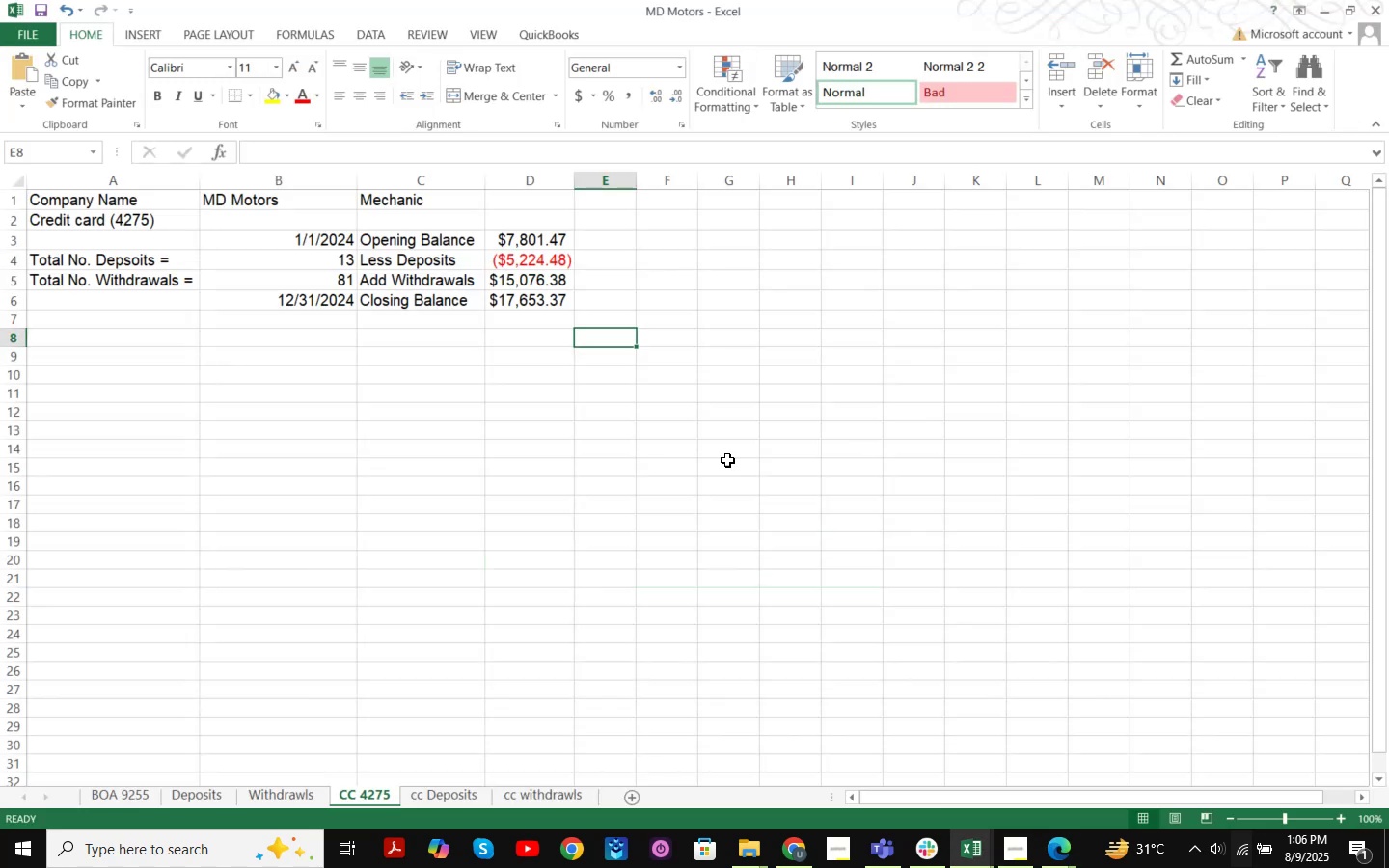 
left_click([433, 497])
 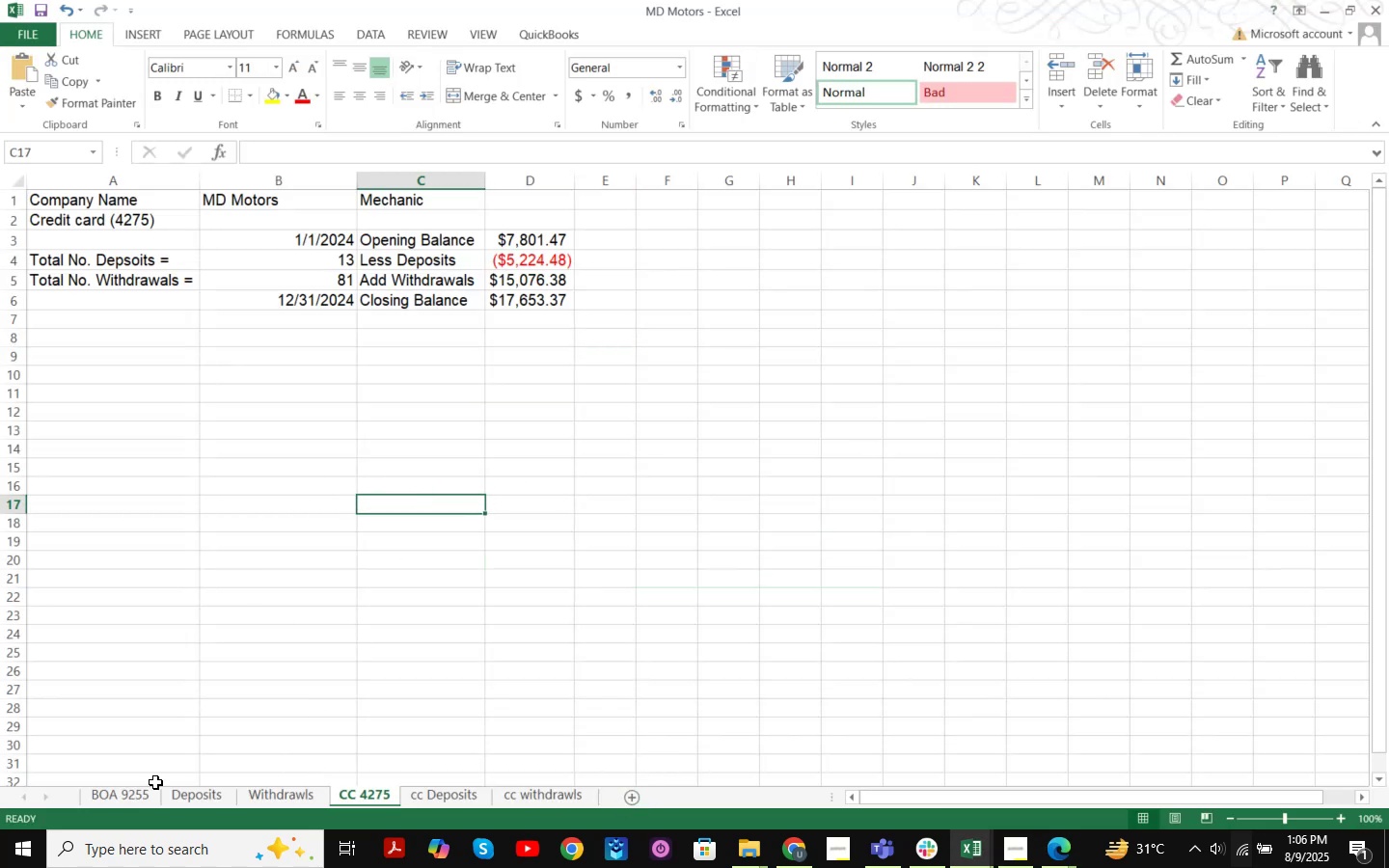 
left_click([639, 801])
 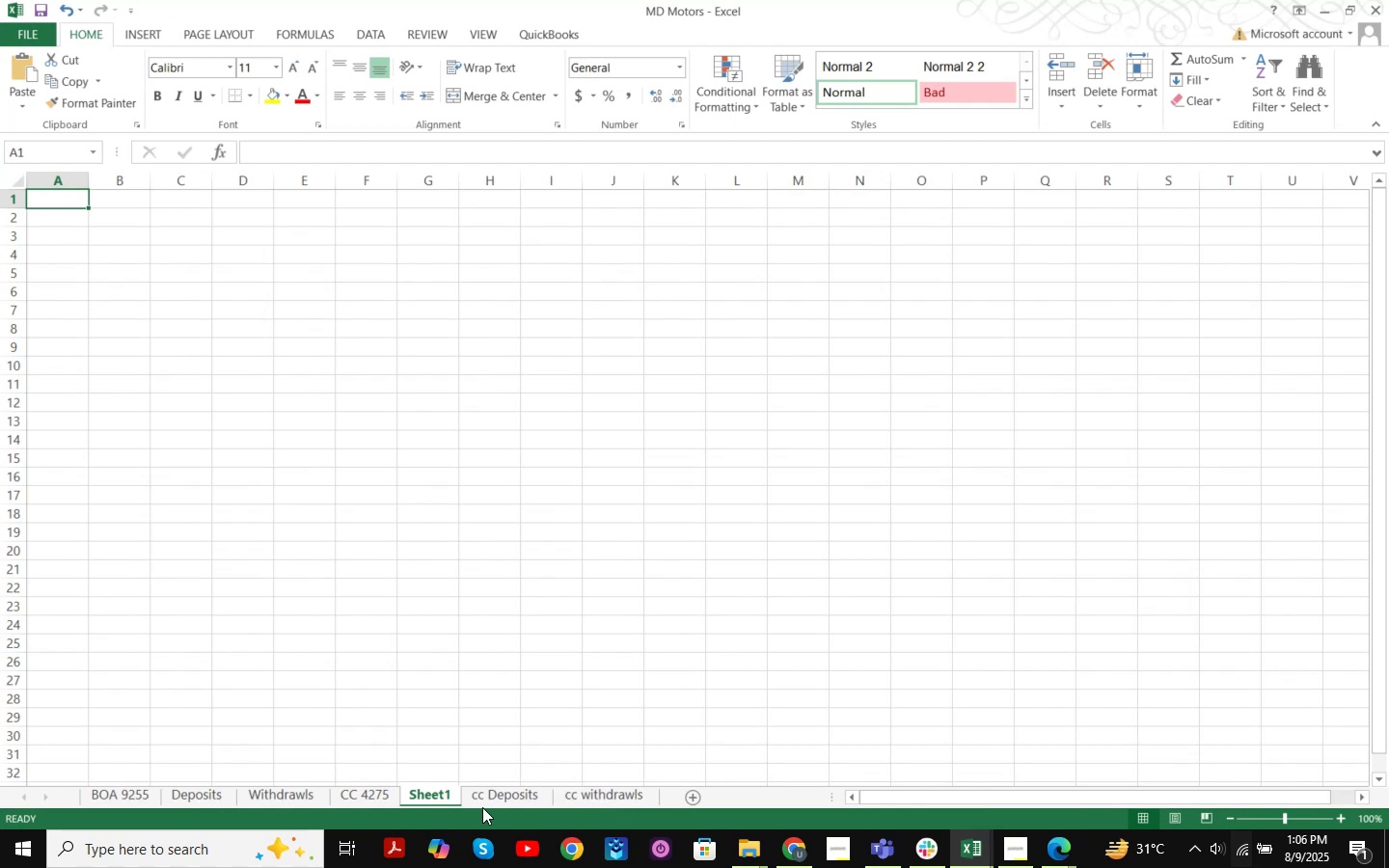 
left_click_drag(start_coordinate=[442, 792], to_coordinate=[715, 796])
 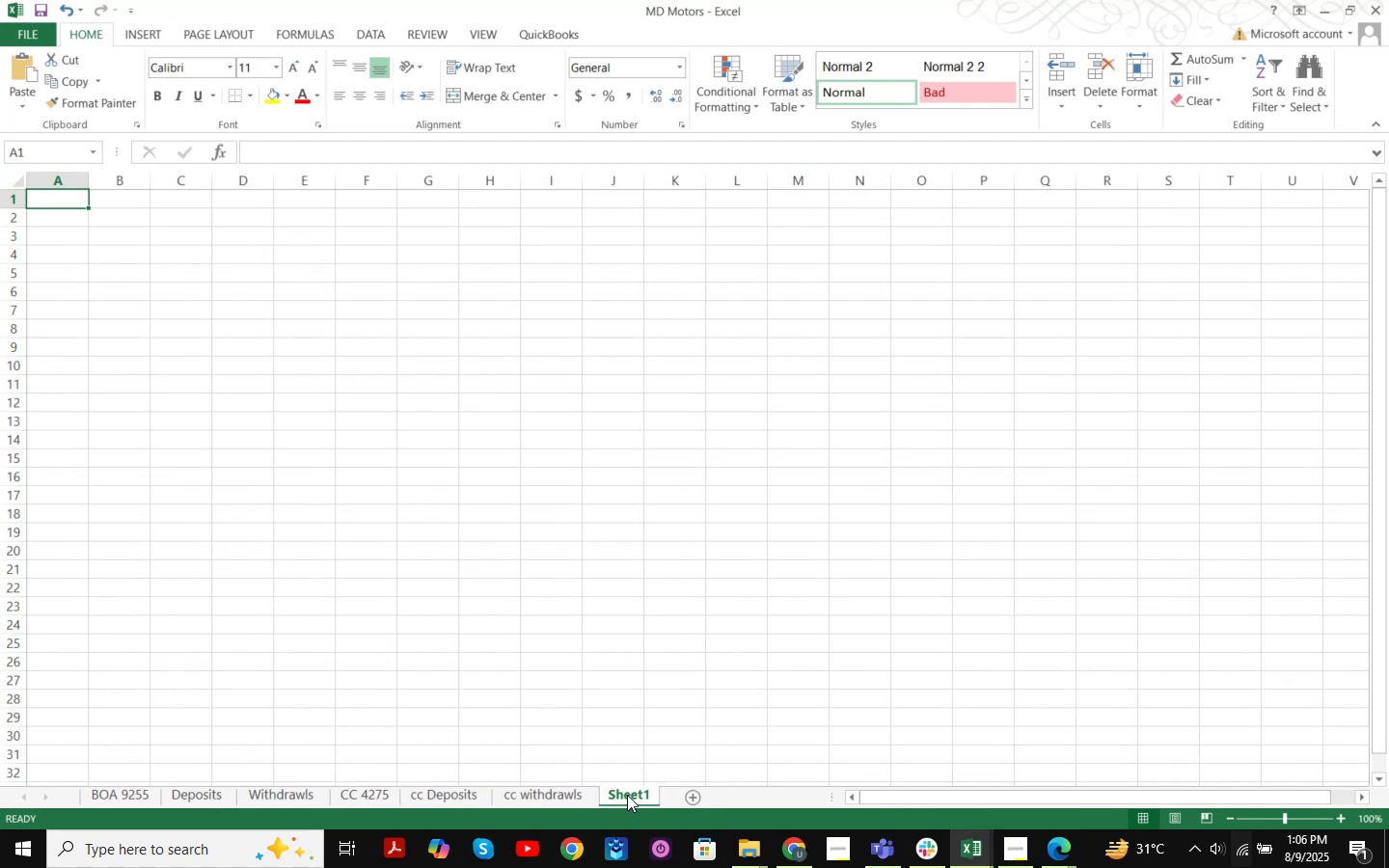 
double_click([628, 795])
 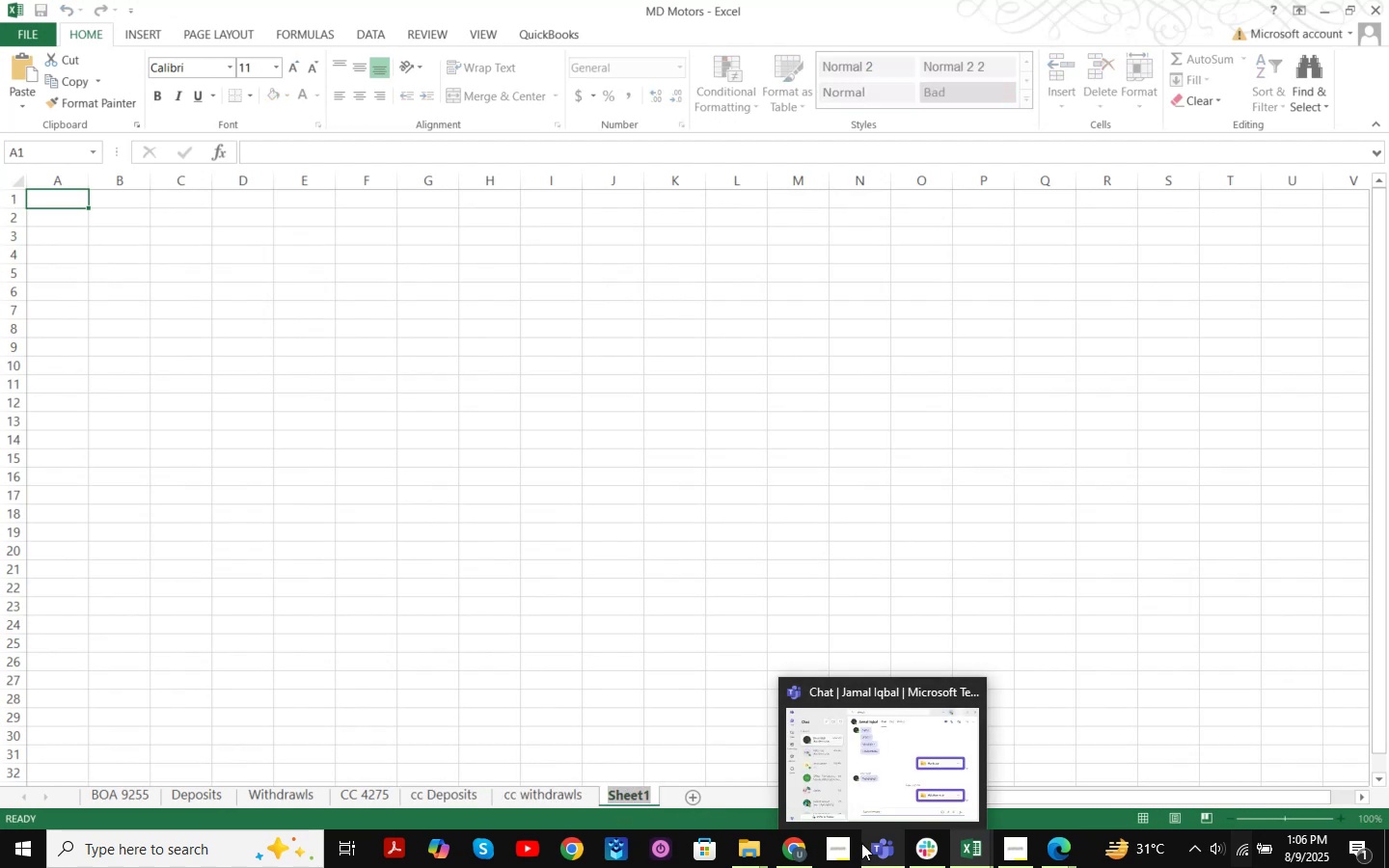 
type(csv 9255)
key(NumpadEnter)
 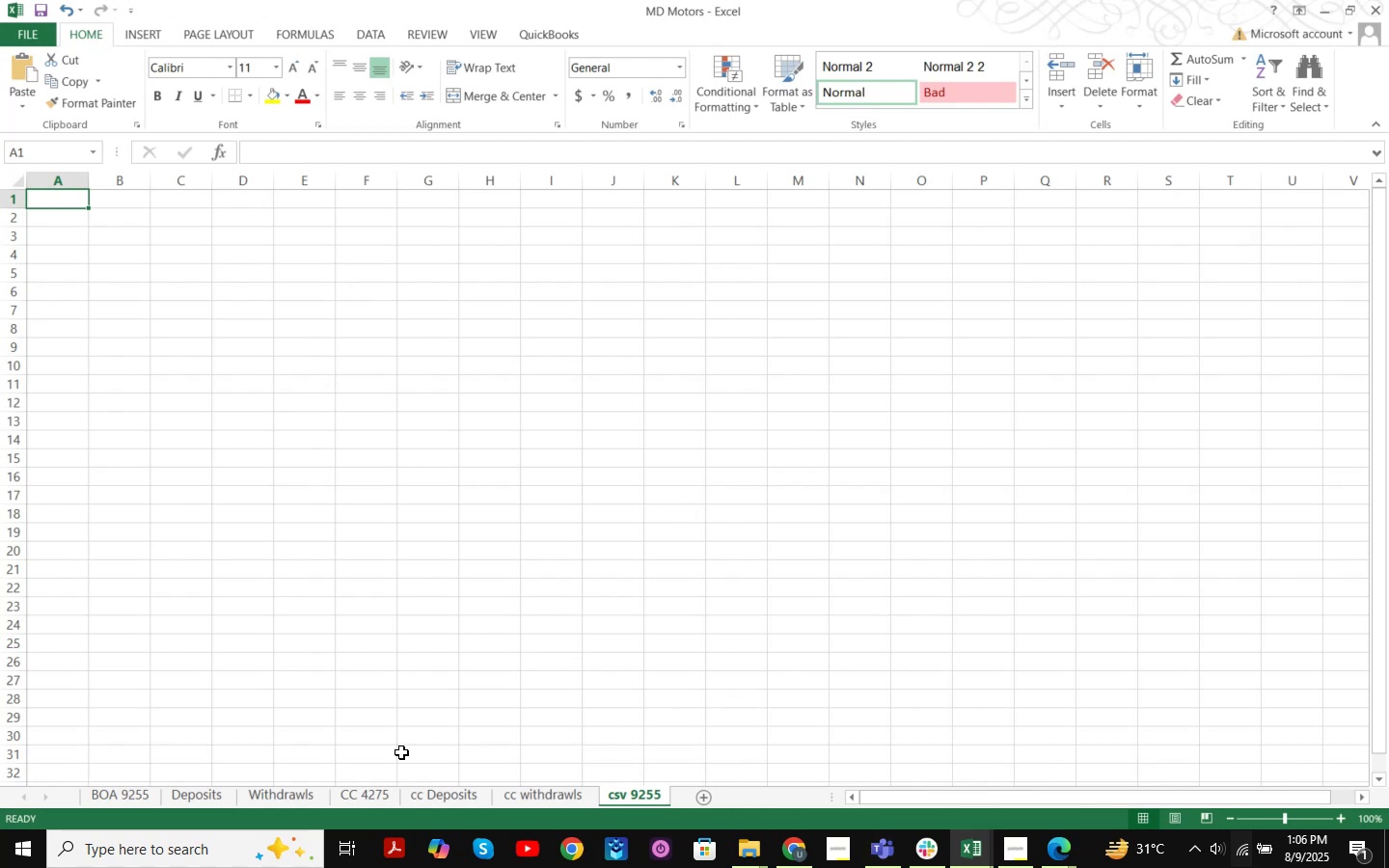 
left_click([143, 794])
 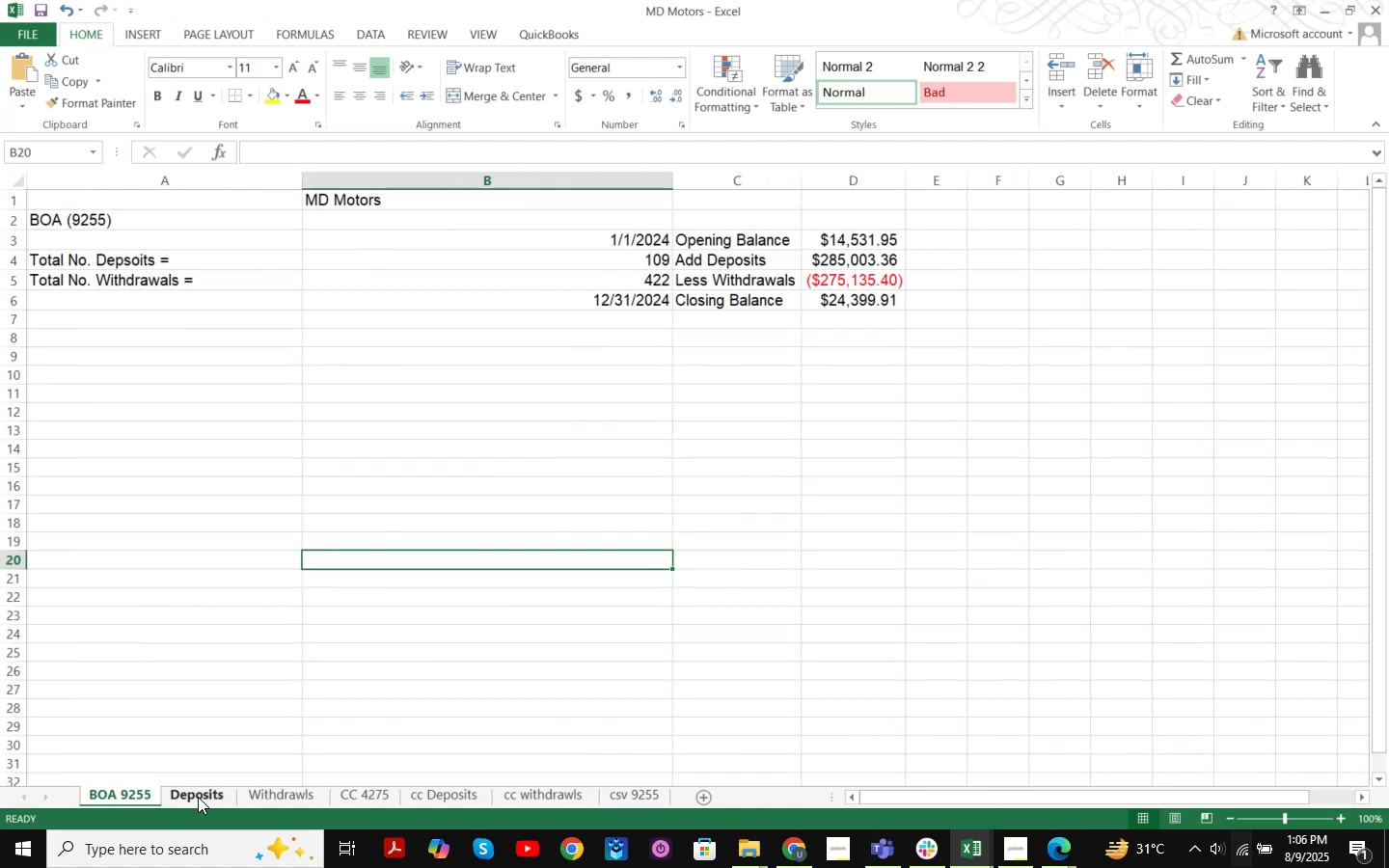 
scroll: coordinate [362, 609], scroll_direction: up, amount: 3.0
 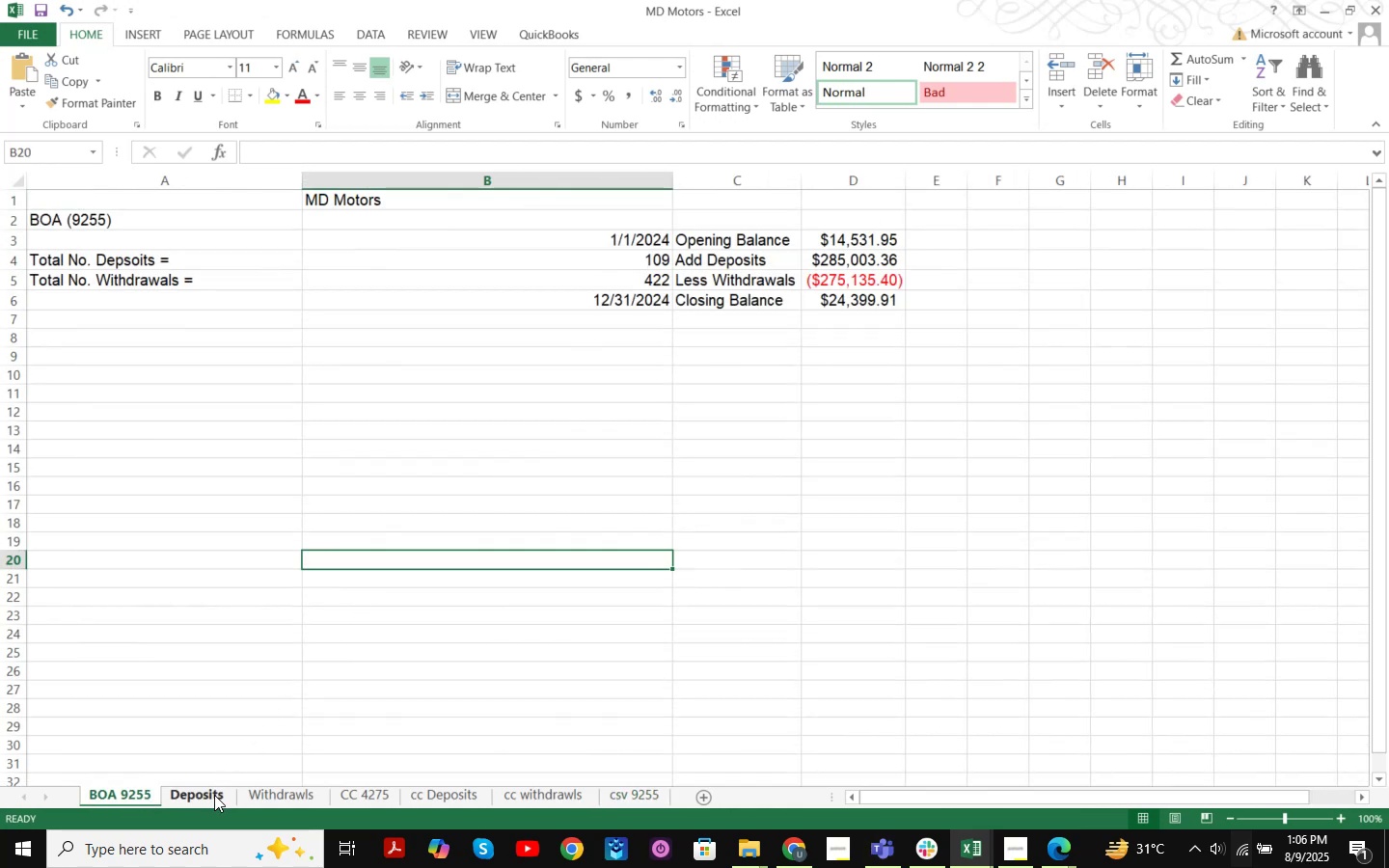 
wait(5.14)
 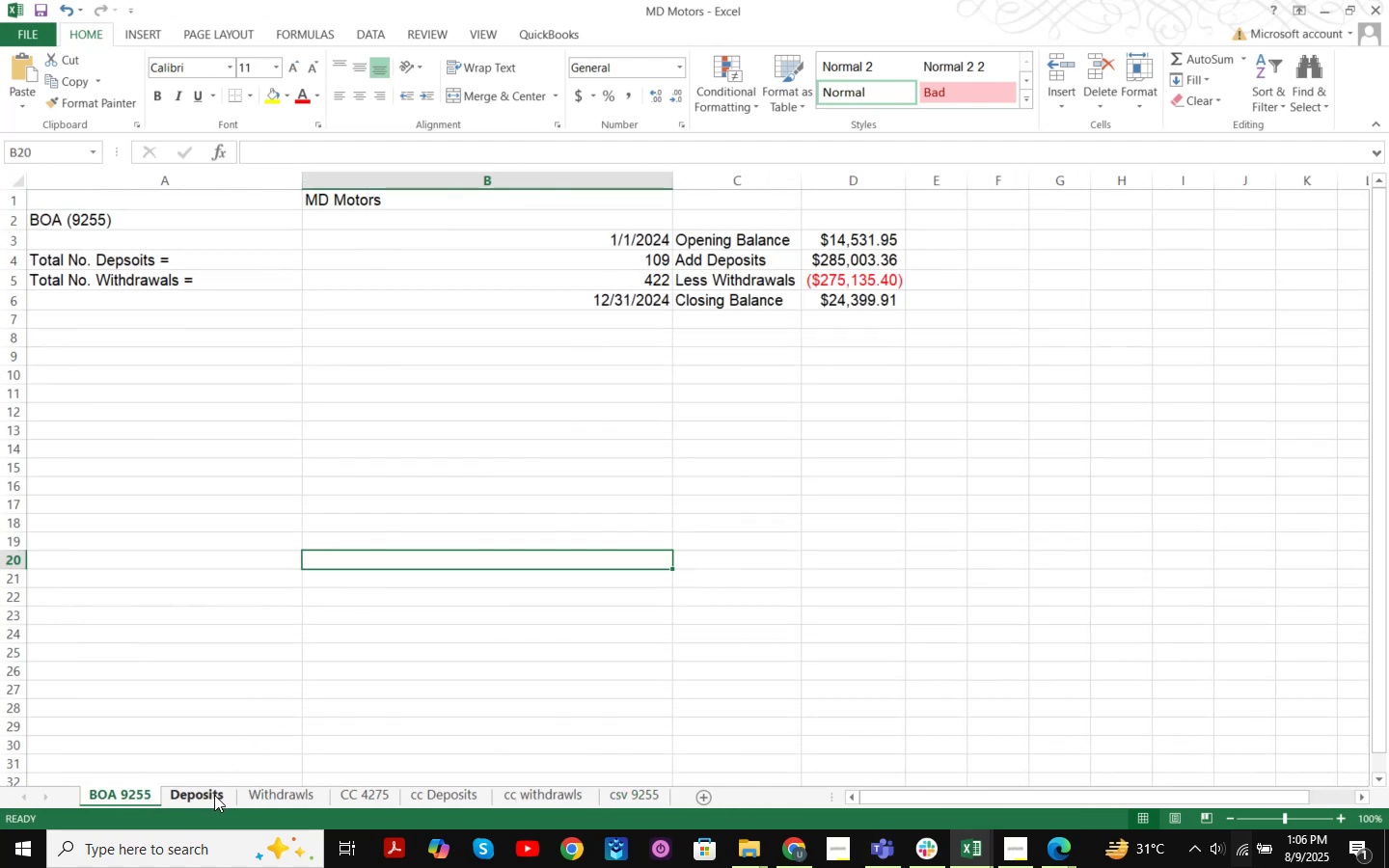 
left_click([214, 795])
 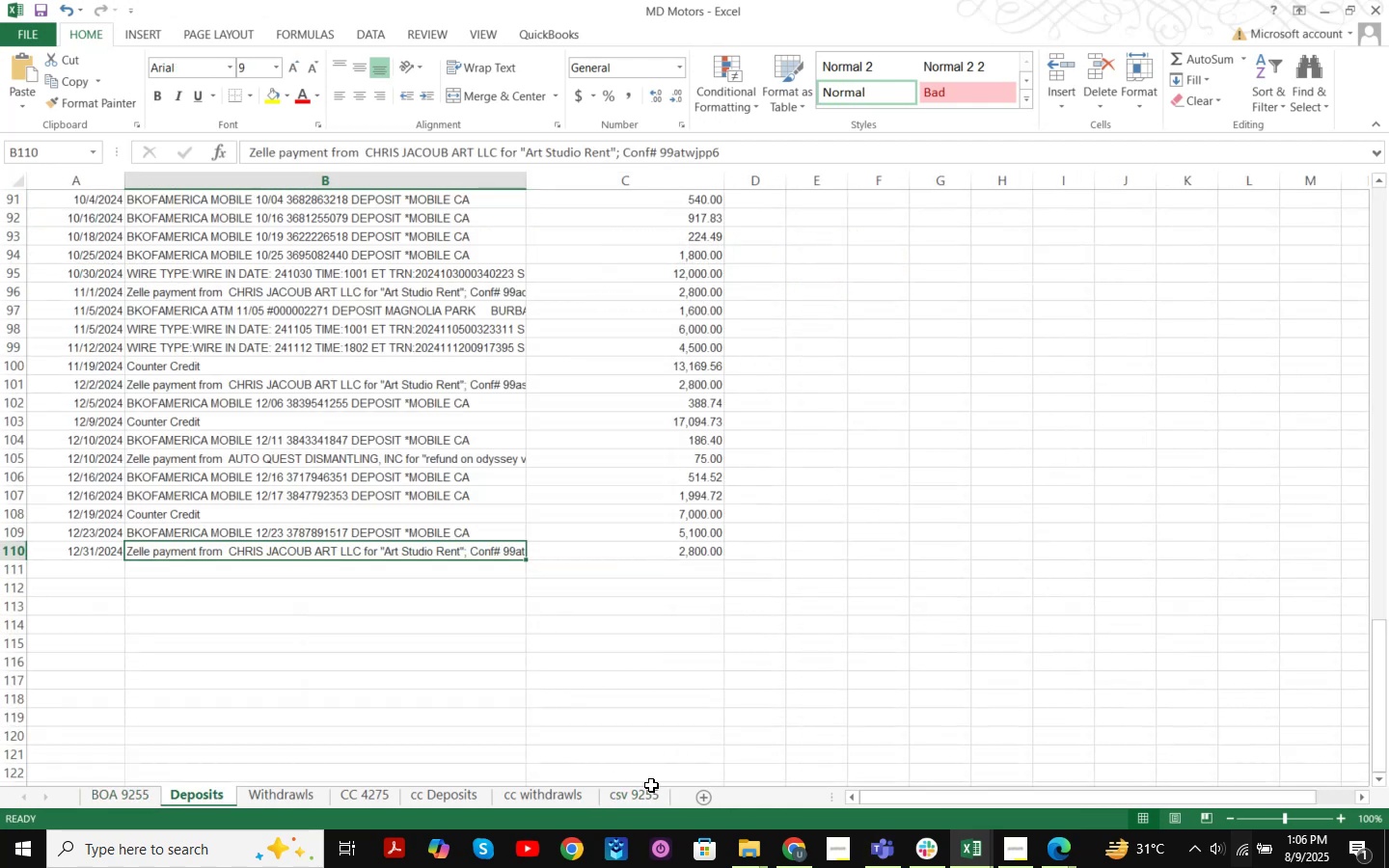 
left_click([642, 803])
 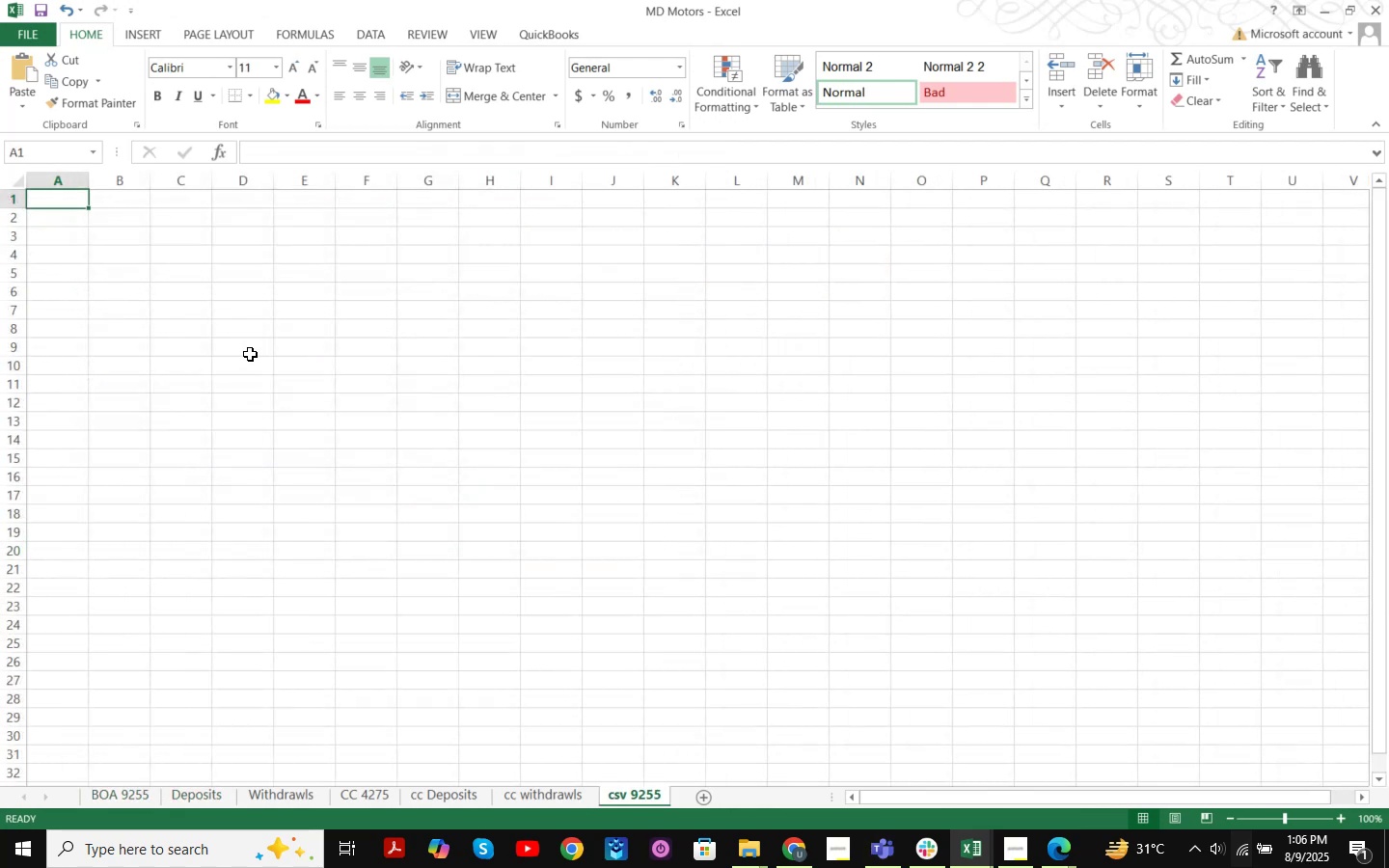 
type(Date)
 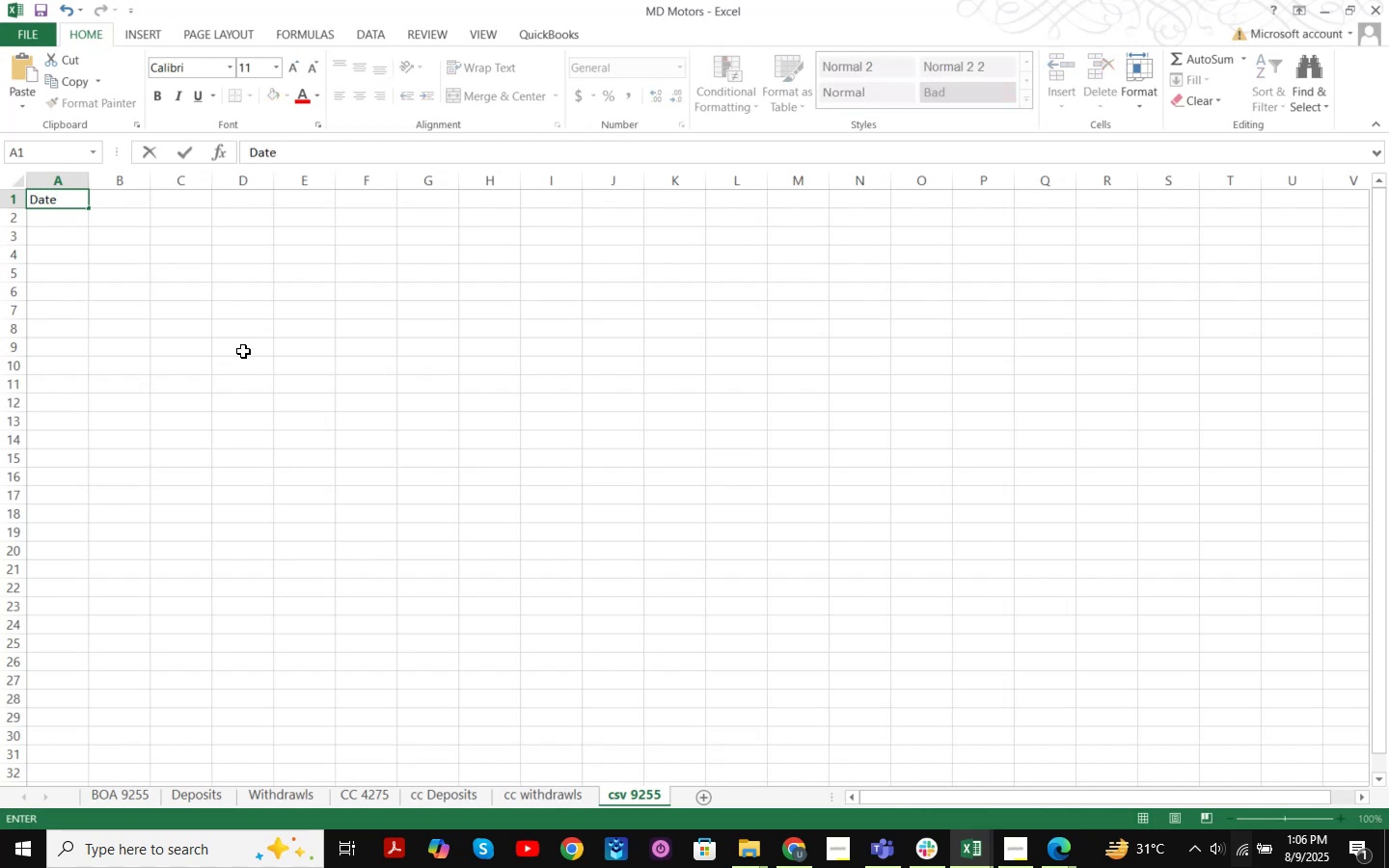 
key(ArrowRight)
 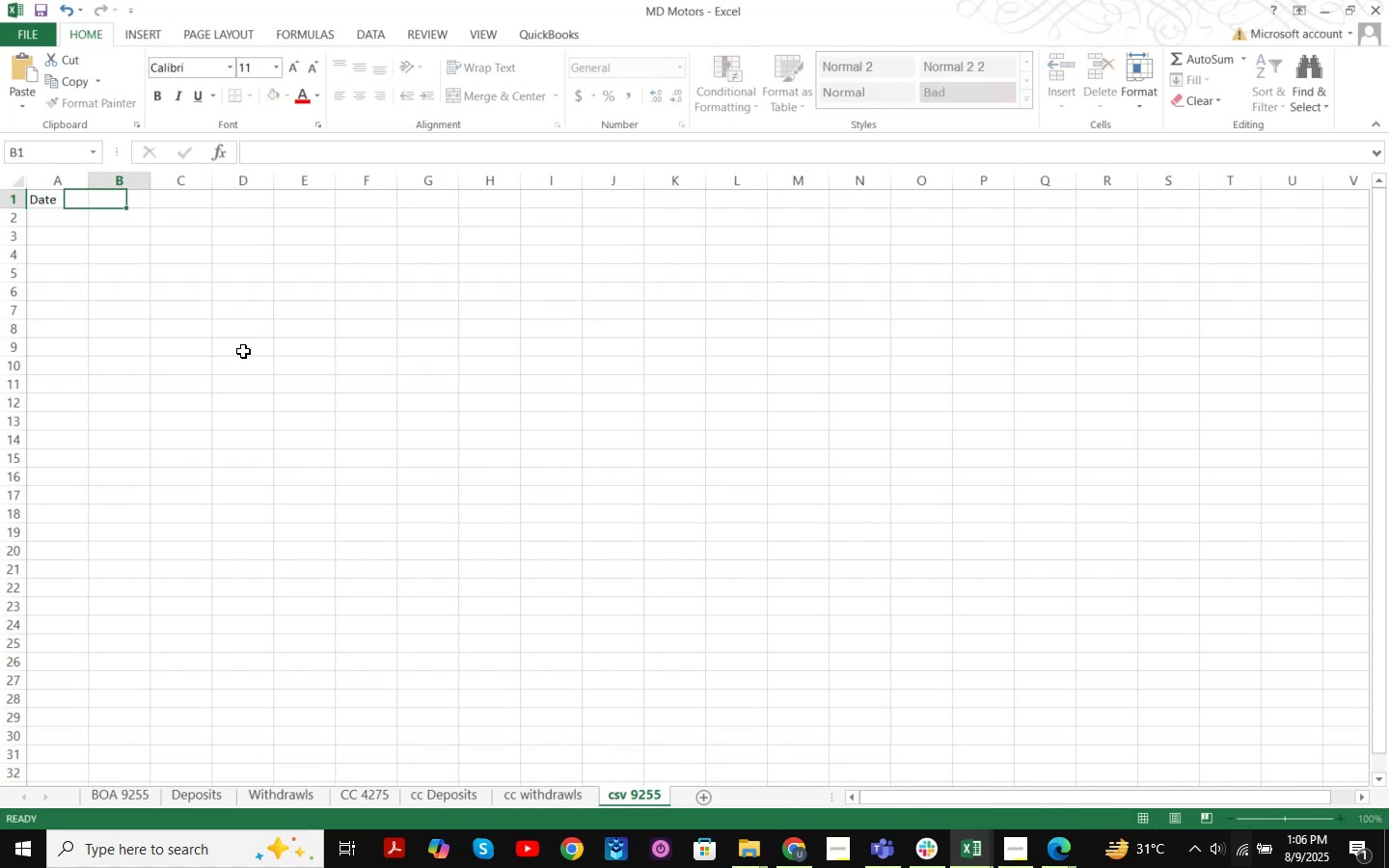 
type(Description)
 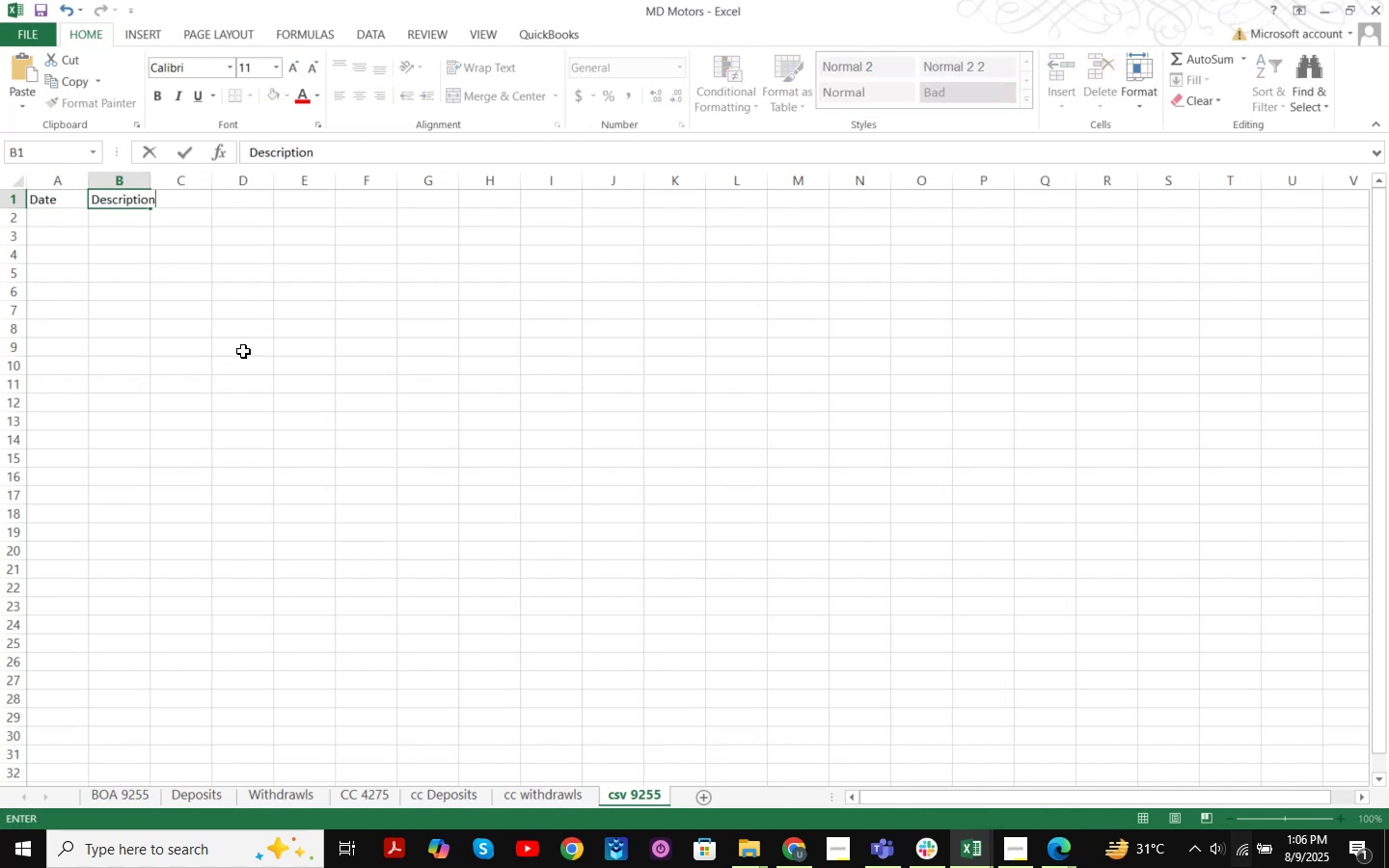 
key(ArrowRight)
 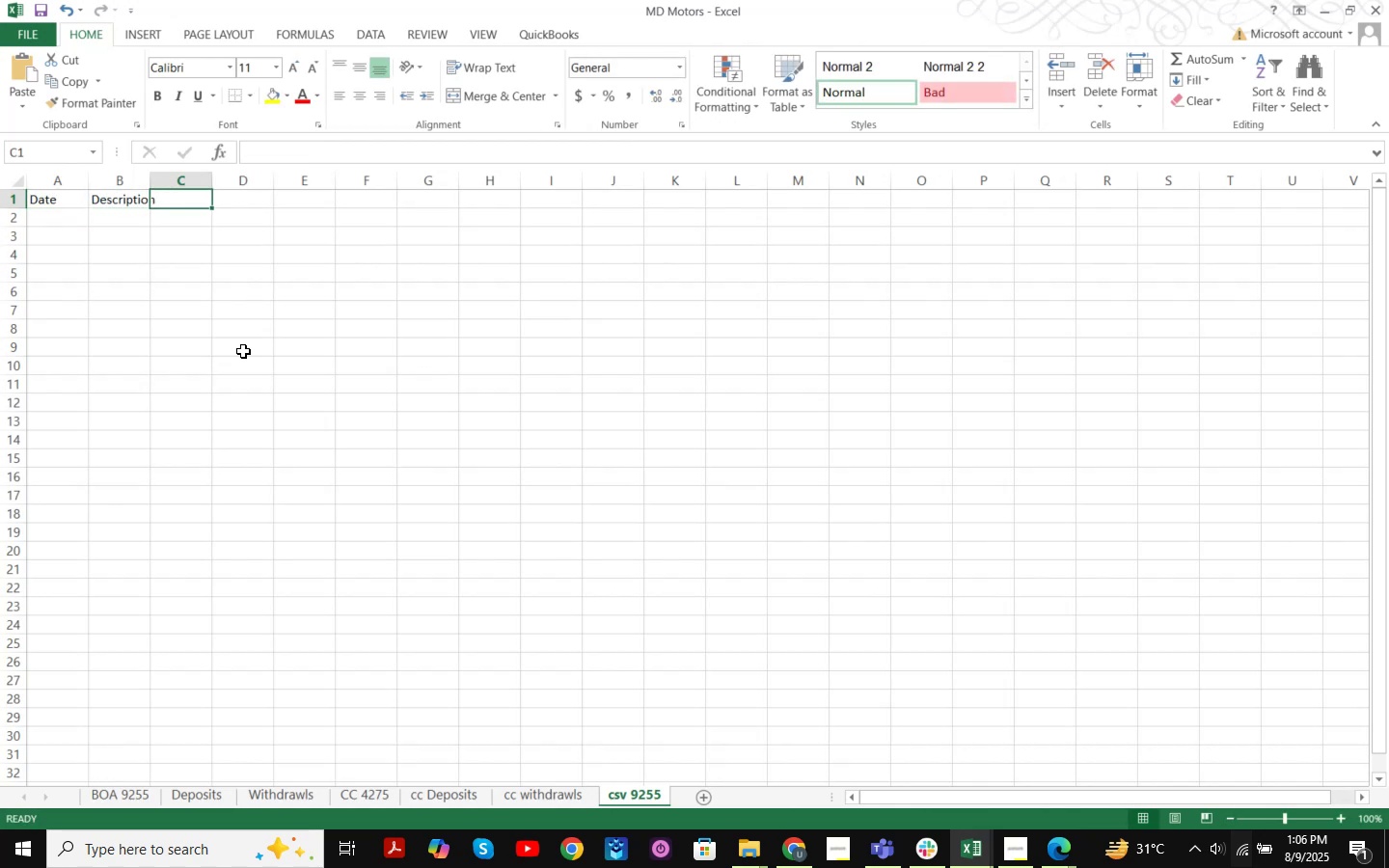 
type(Debit )
 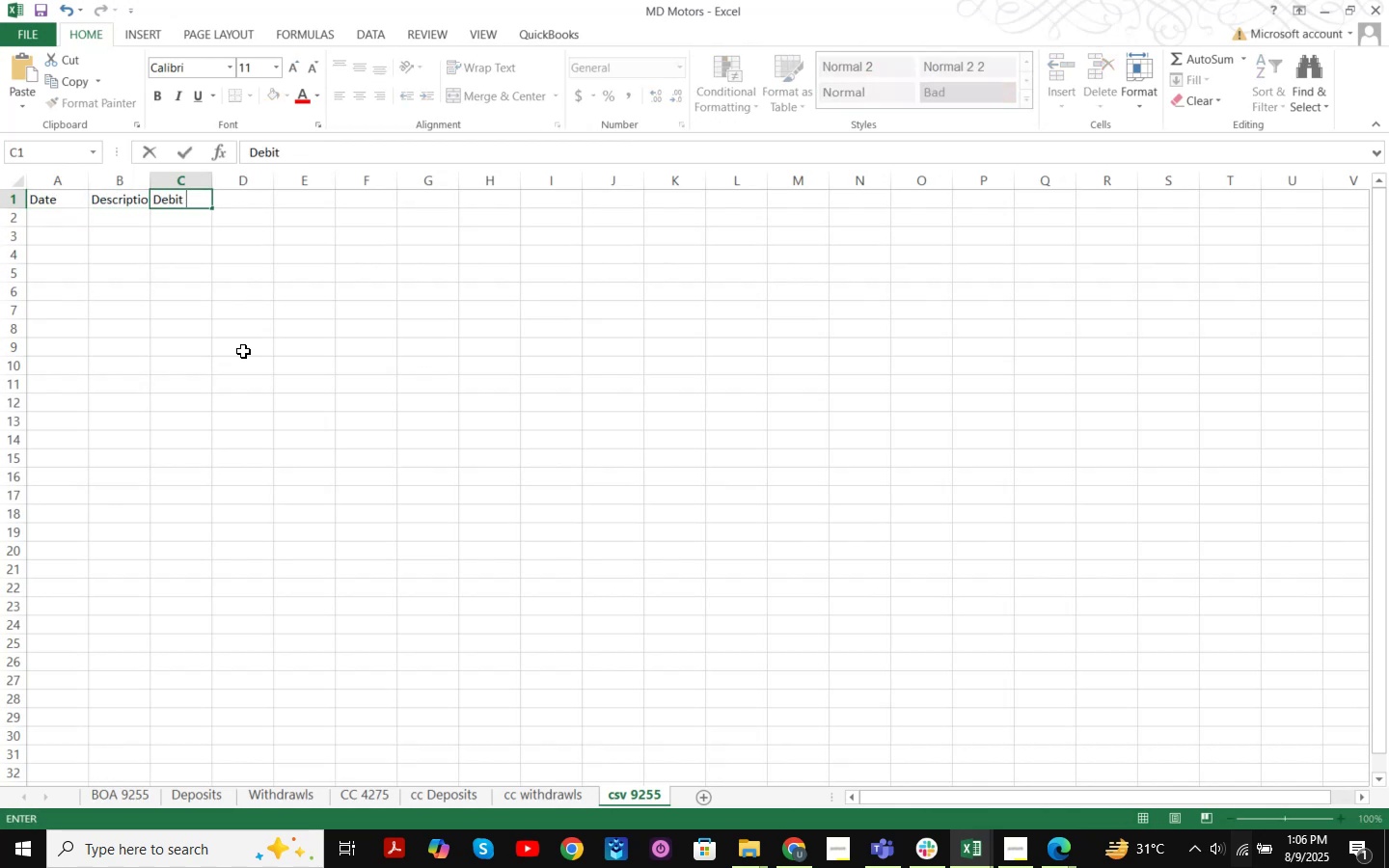 
key(ArrowRight)
 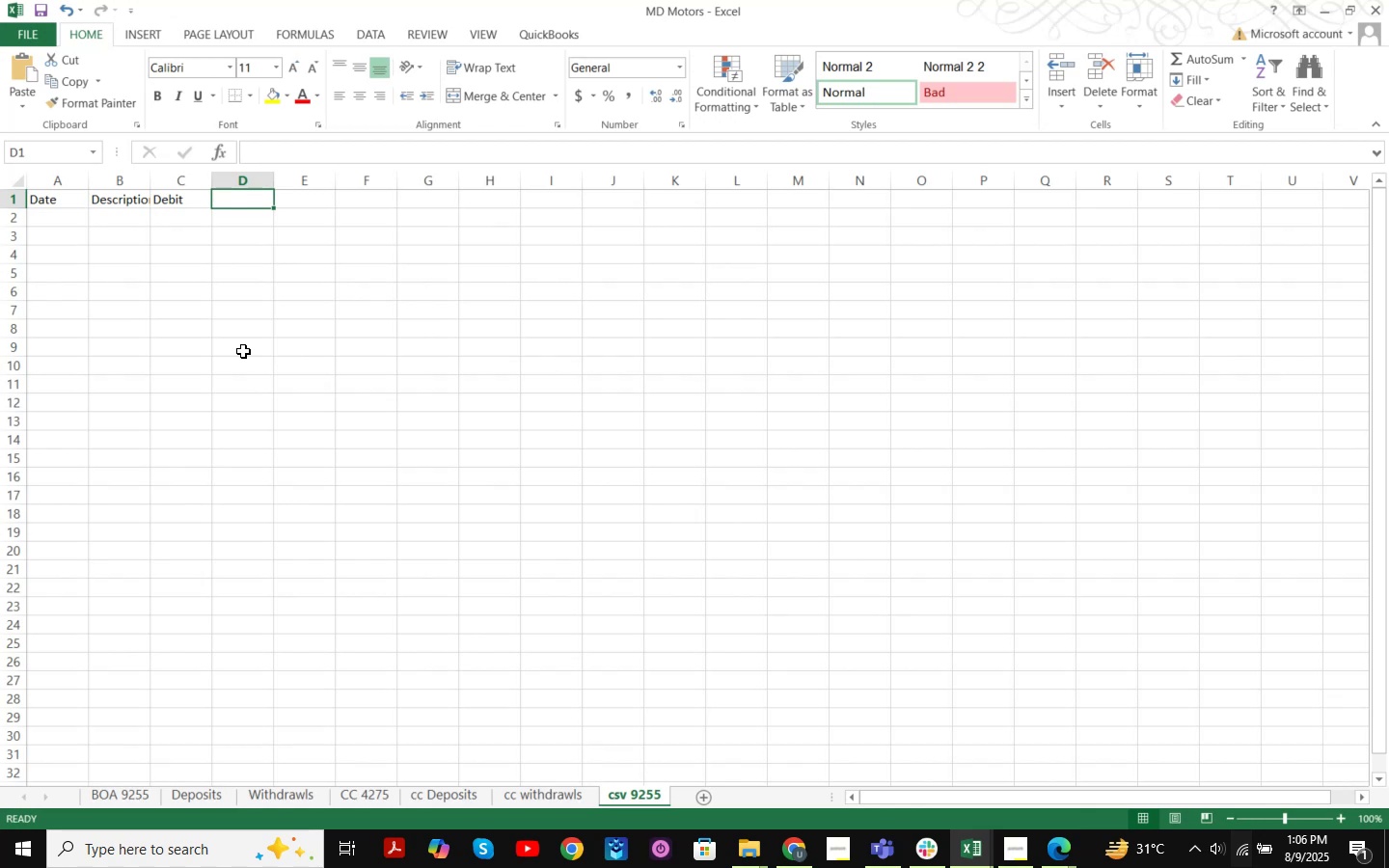 
type(Credit )
 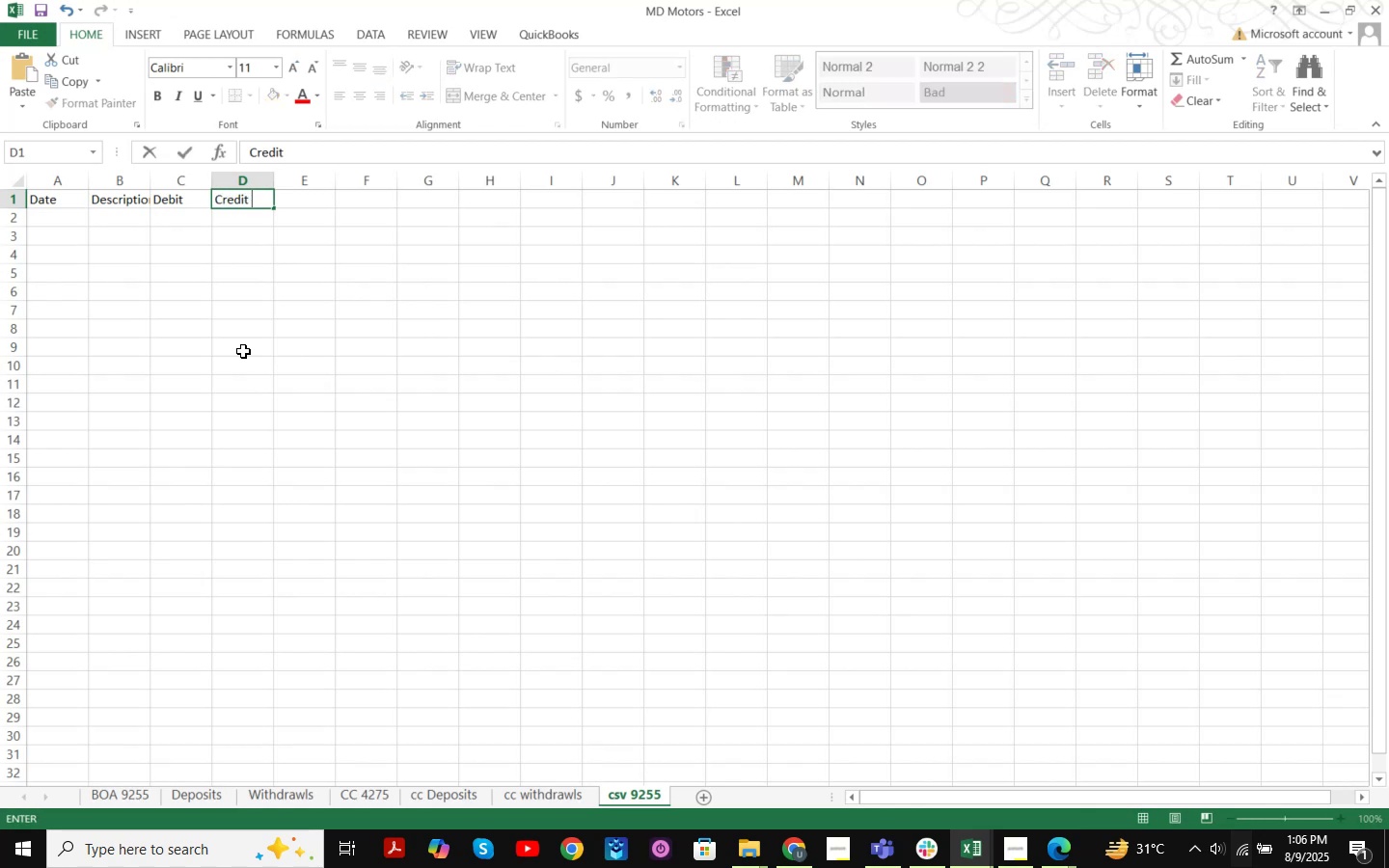 
key(Enter)
 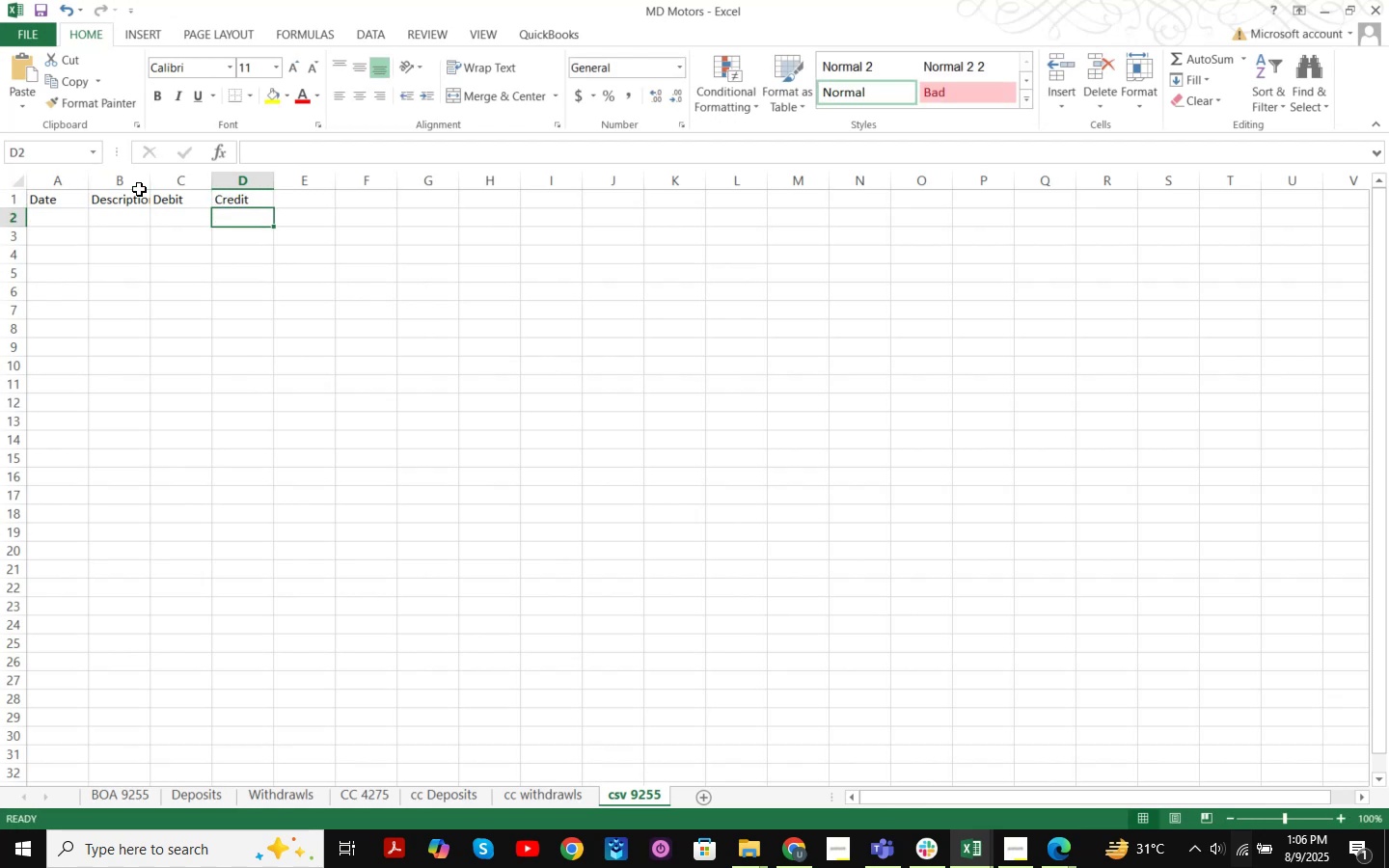 
left_click_drag(start_coordinate=[150, 187], to_coordinate=[257, 184])
 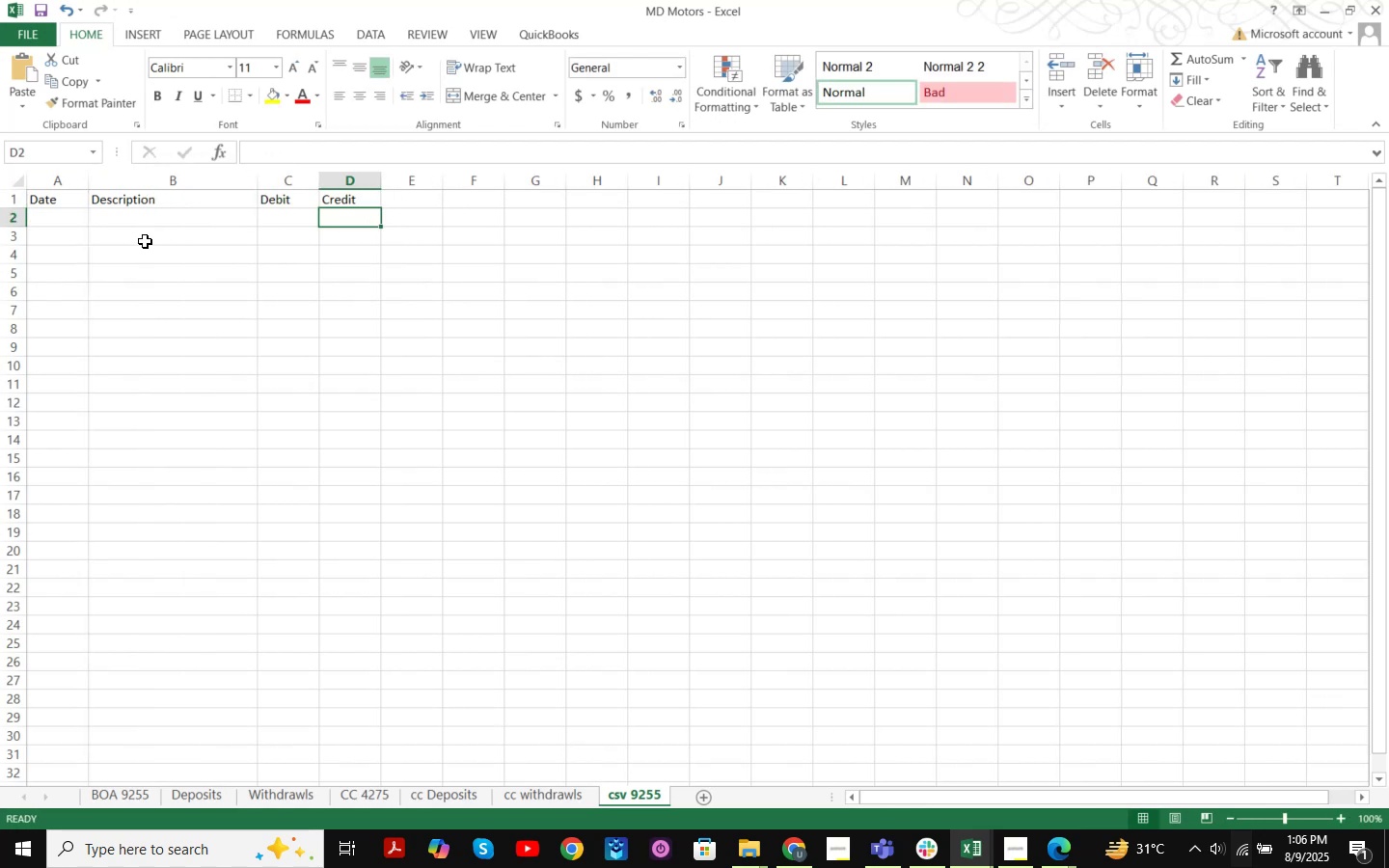 
left_click([74, 218])
 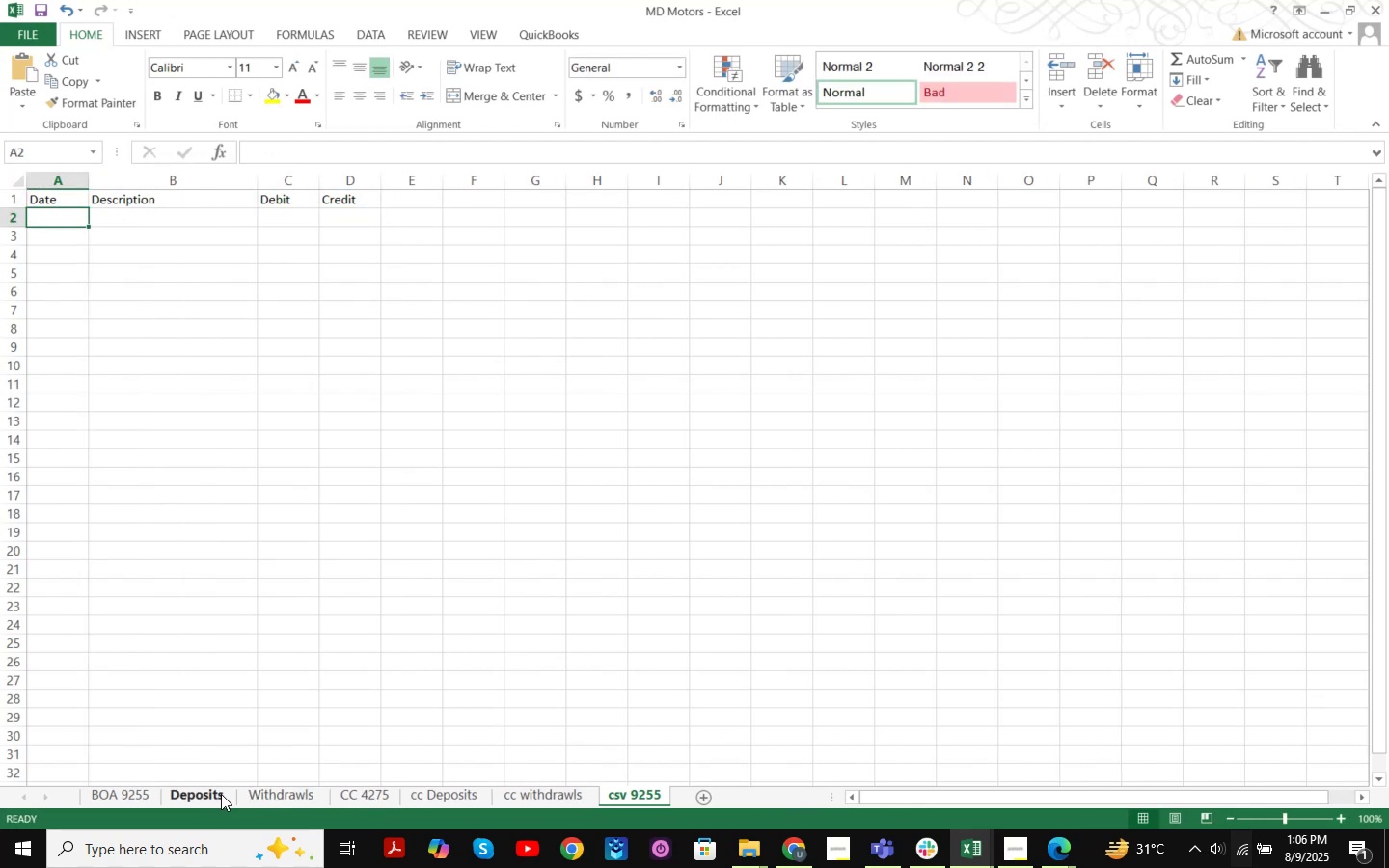 
left_click([297, 802])
 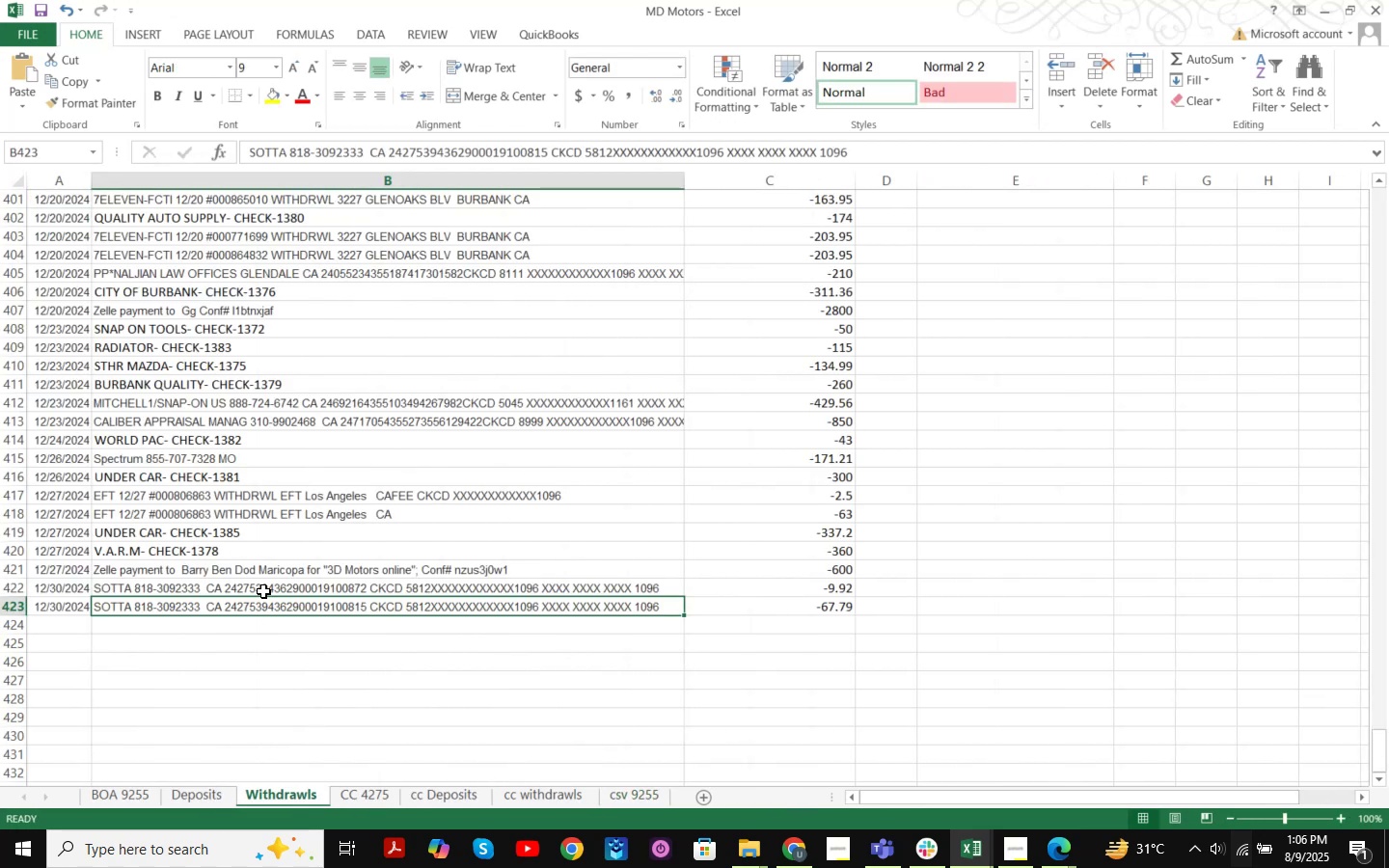 
scroll: coordinate [1388, 624], scroll_direction: up, amount: 22.0
 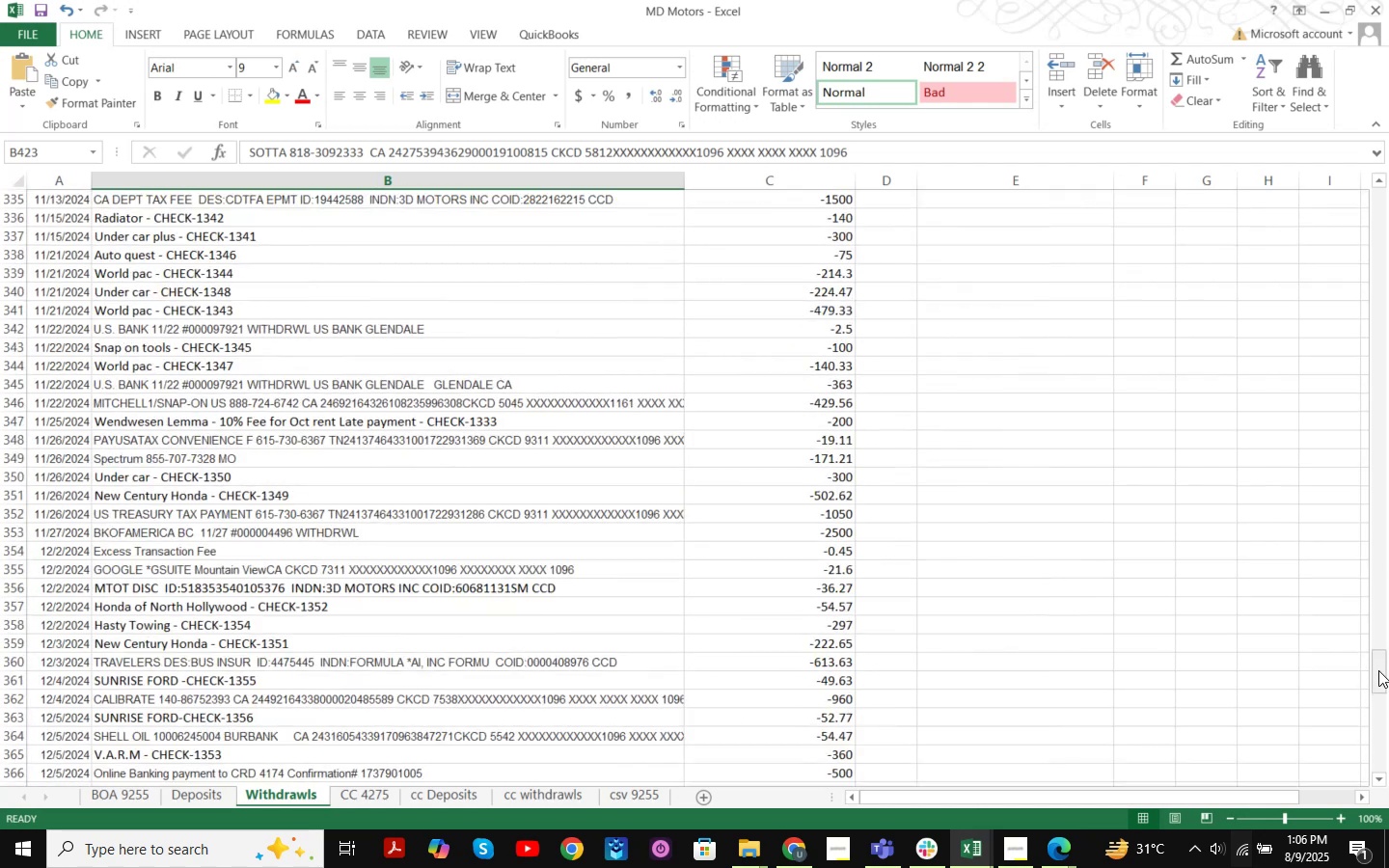 
left_click_drag(start_coordinate=[1383, 675], to_coordinate=[1388, 169])
 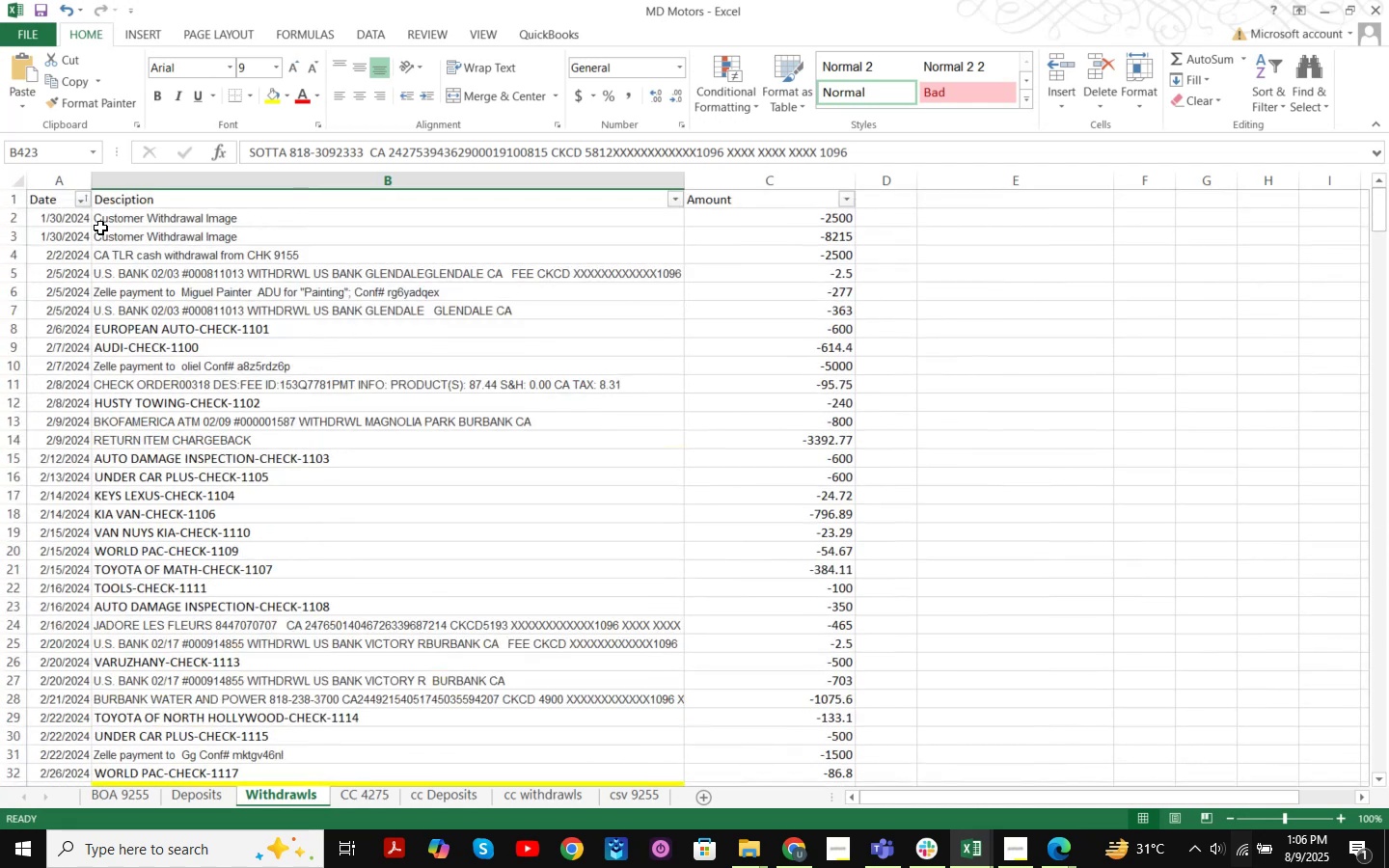 
left_click([79, 219])
 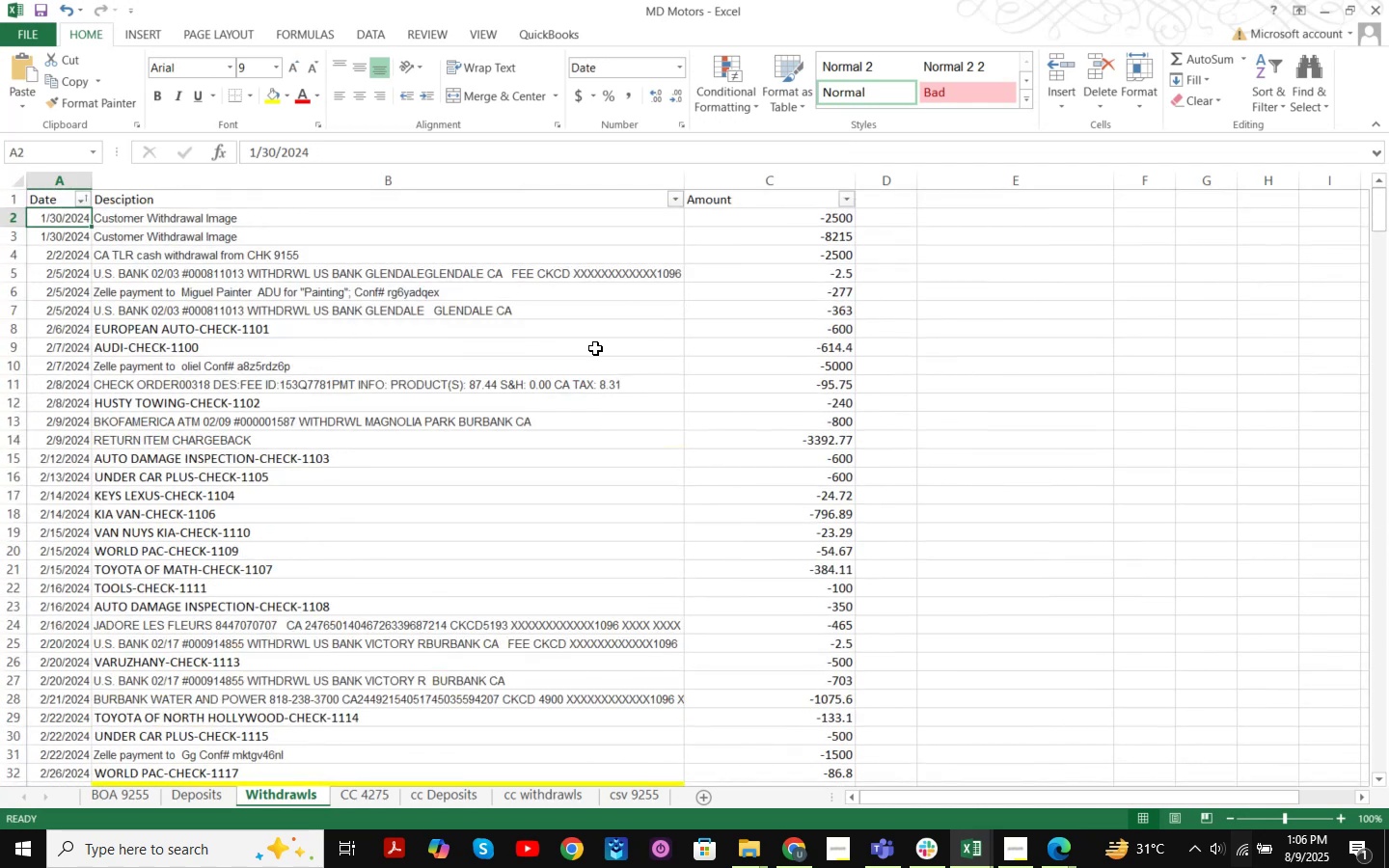 
key(Shift+ArrowRight)
 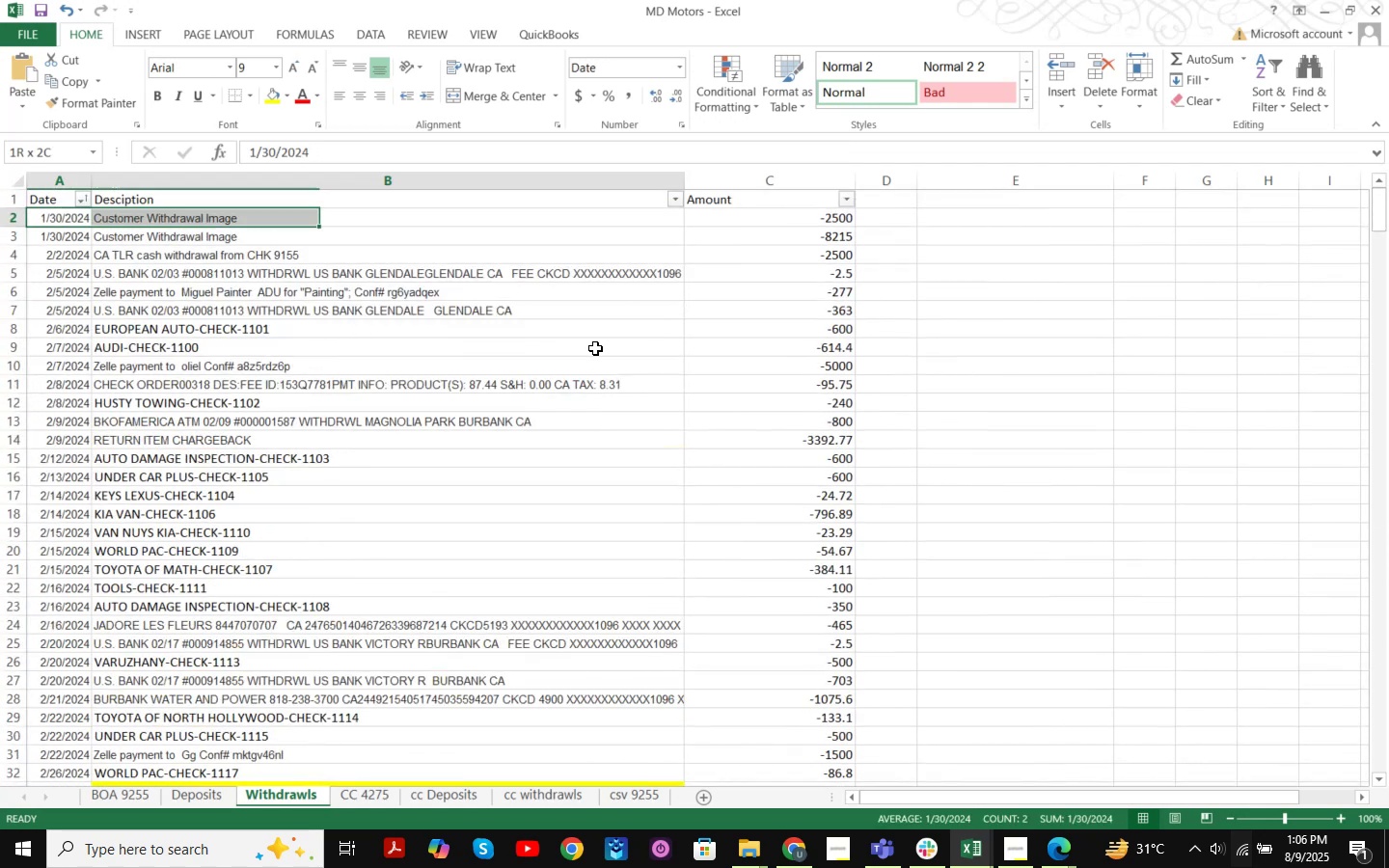 
key(Shift+ArrowRight)
 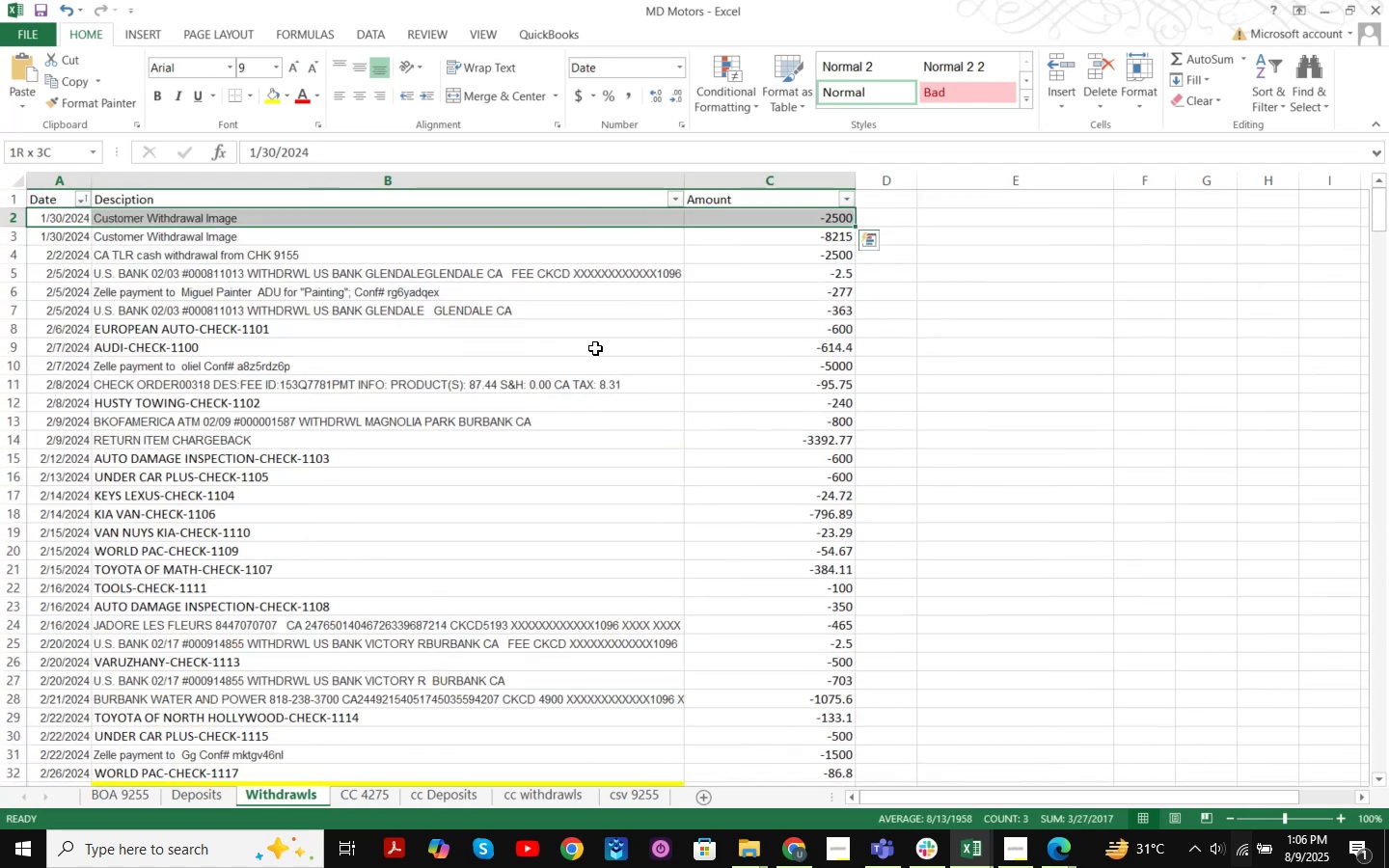 
key(Control+Shift+ArrowDown)
 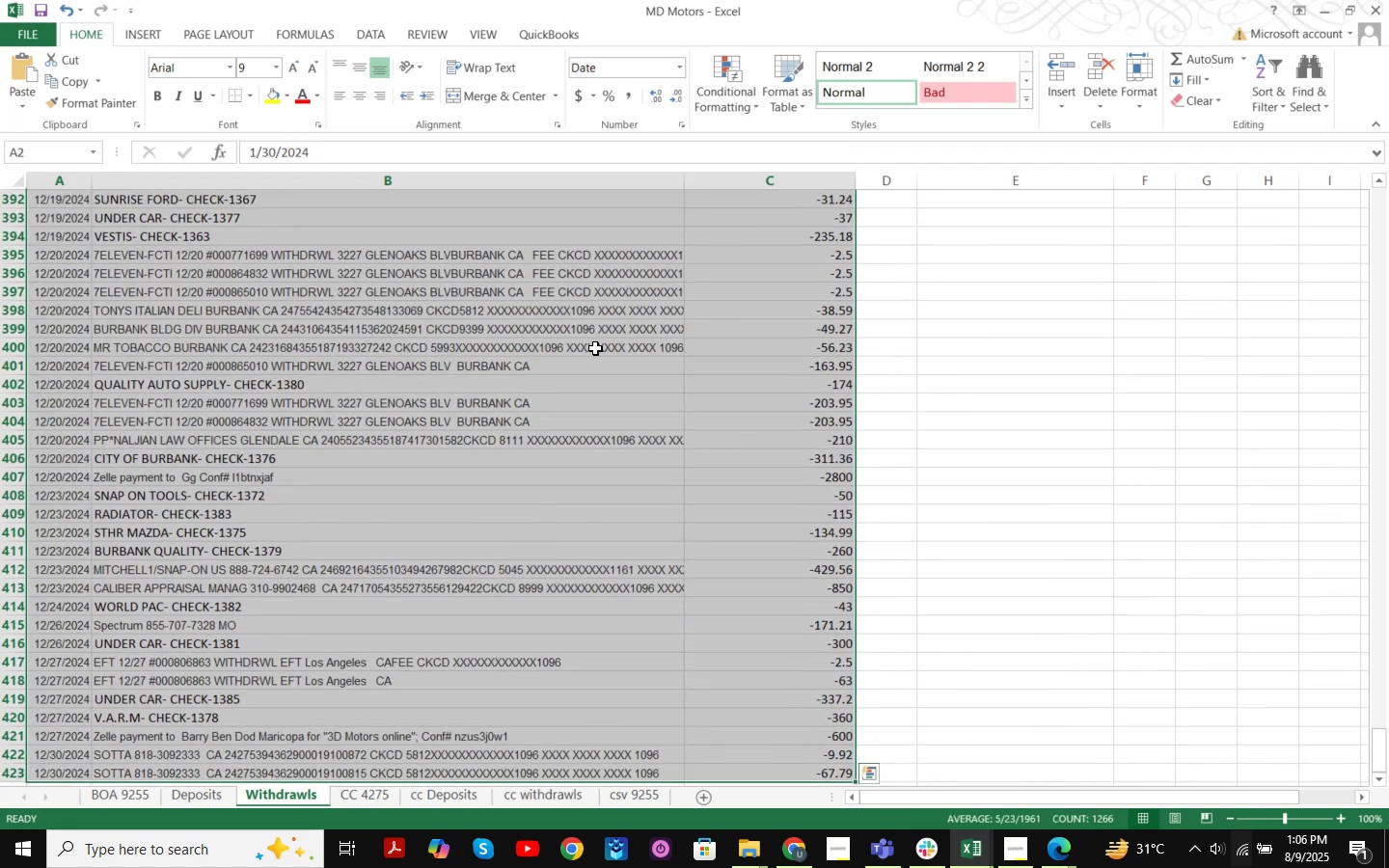 
scroll: coordinate [558, 465], scroll_direction: down, amount: 3.0
 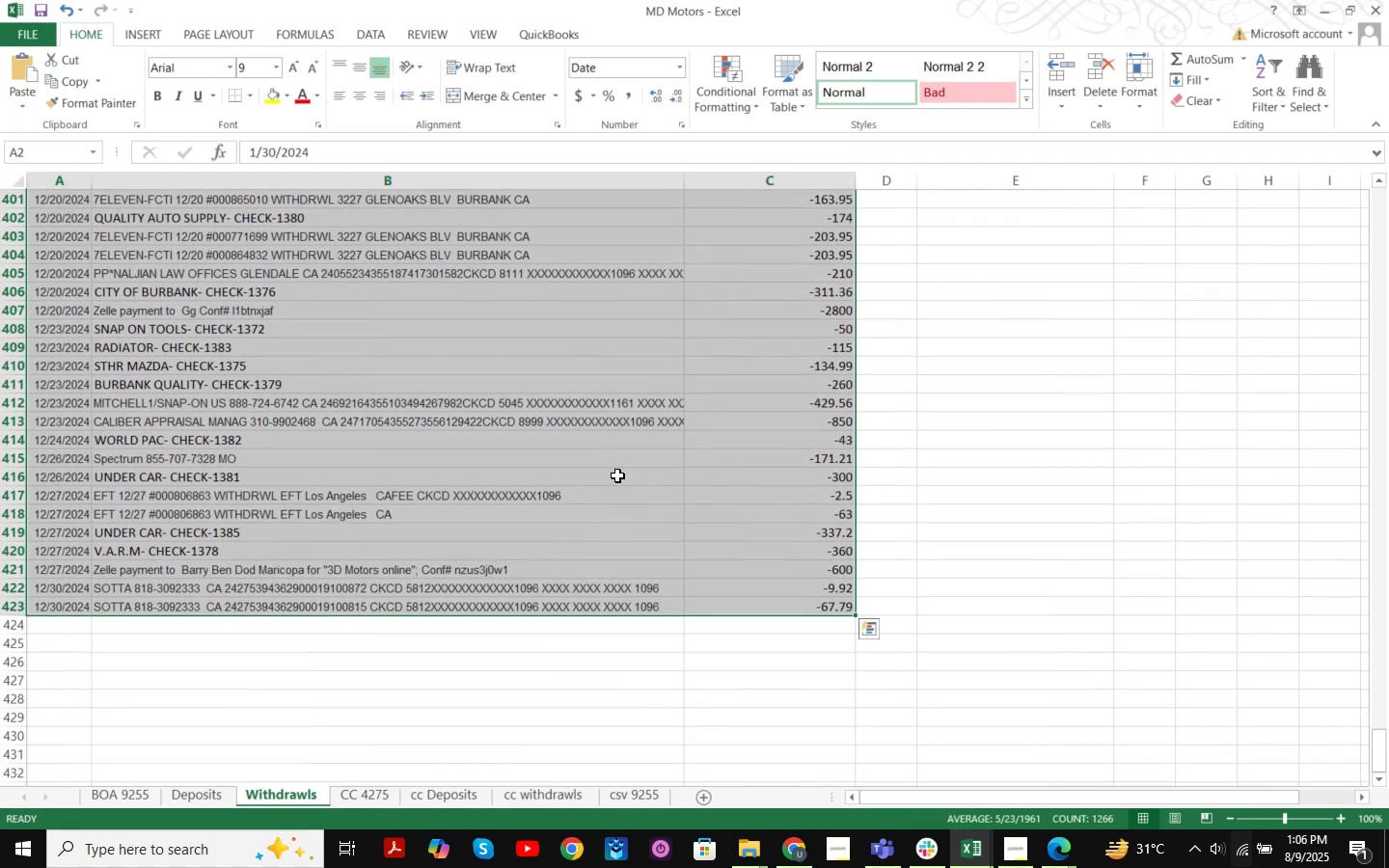 
key(Control+C)
 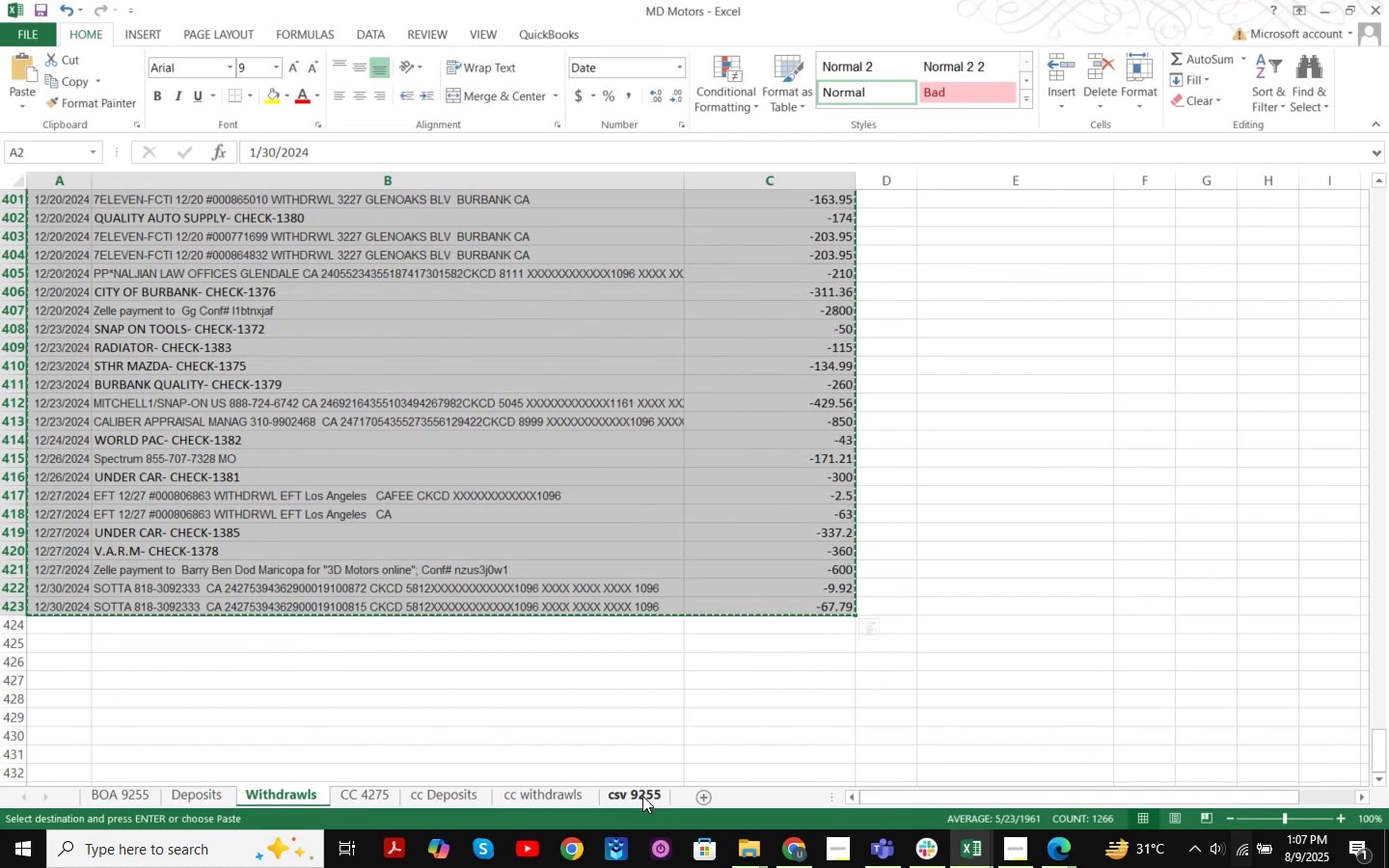 
left_click_drag(start_coordinate=[644, 795], to_coordinate=[351, 797])
 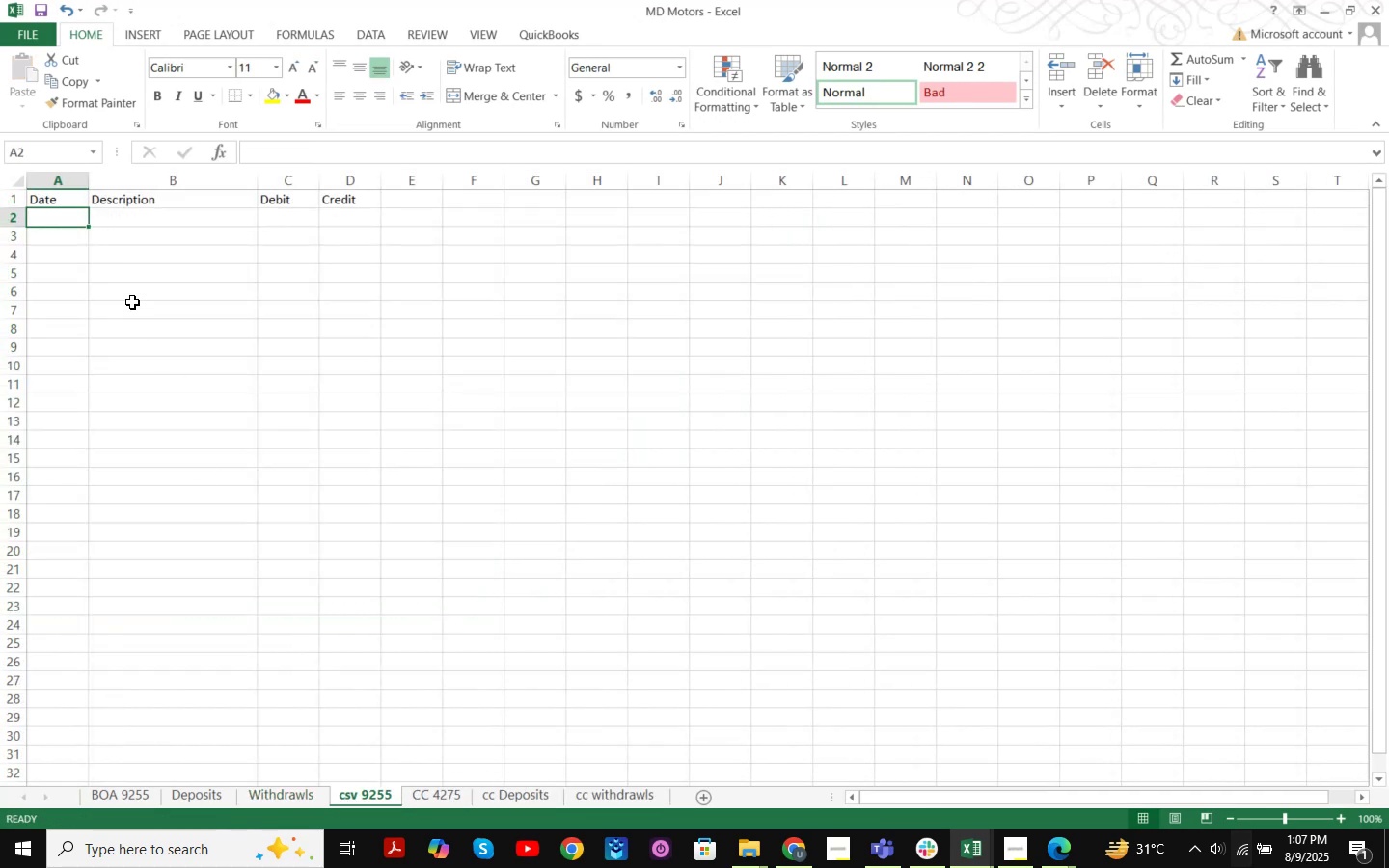 
key(Control+V)
 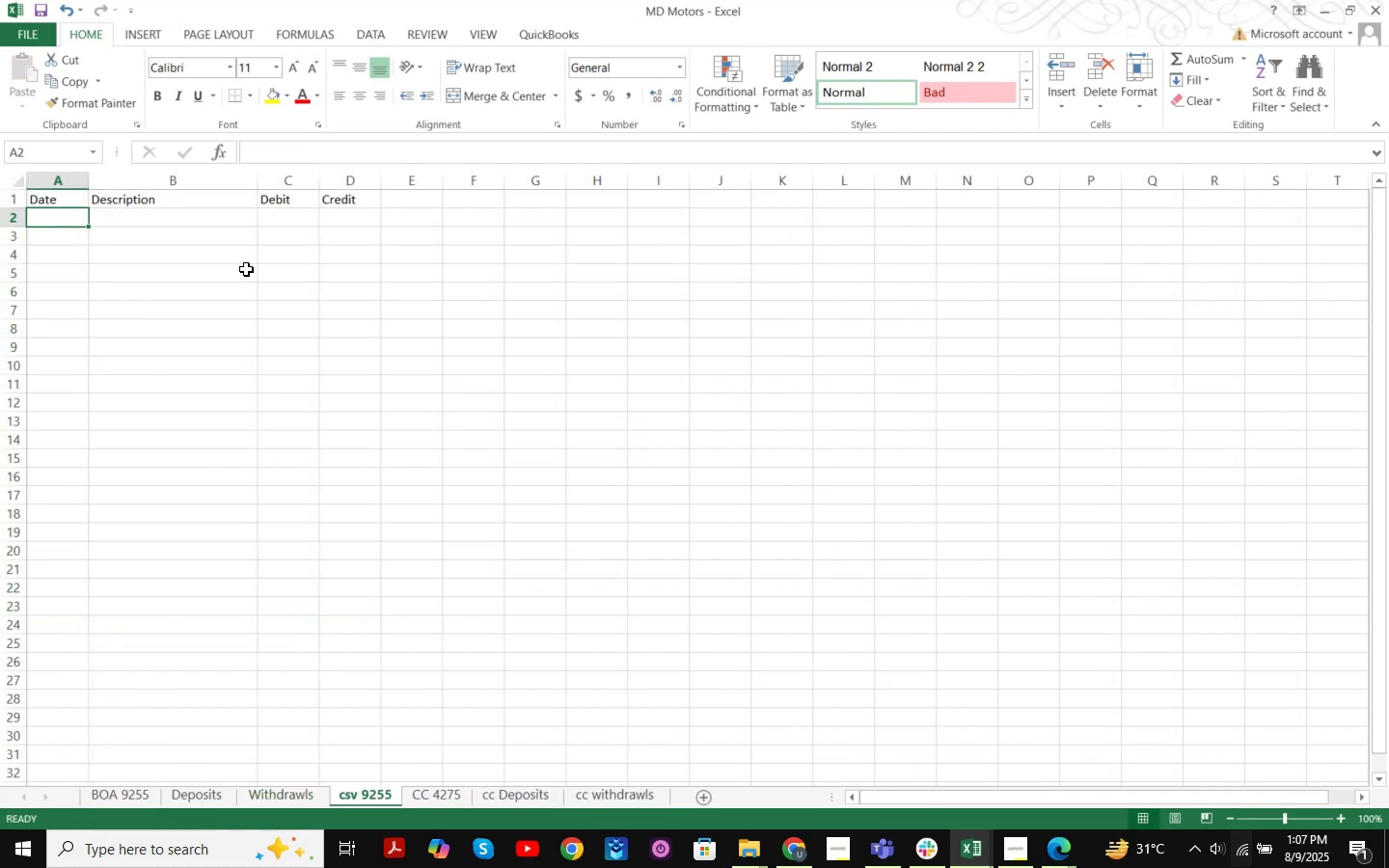 
scroll: coordinate [166, 290], scroll_direction: up, amount: 7.0
 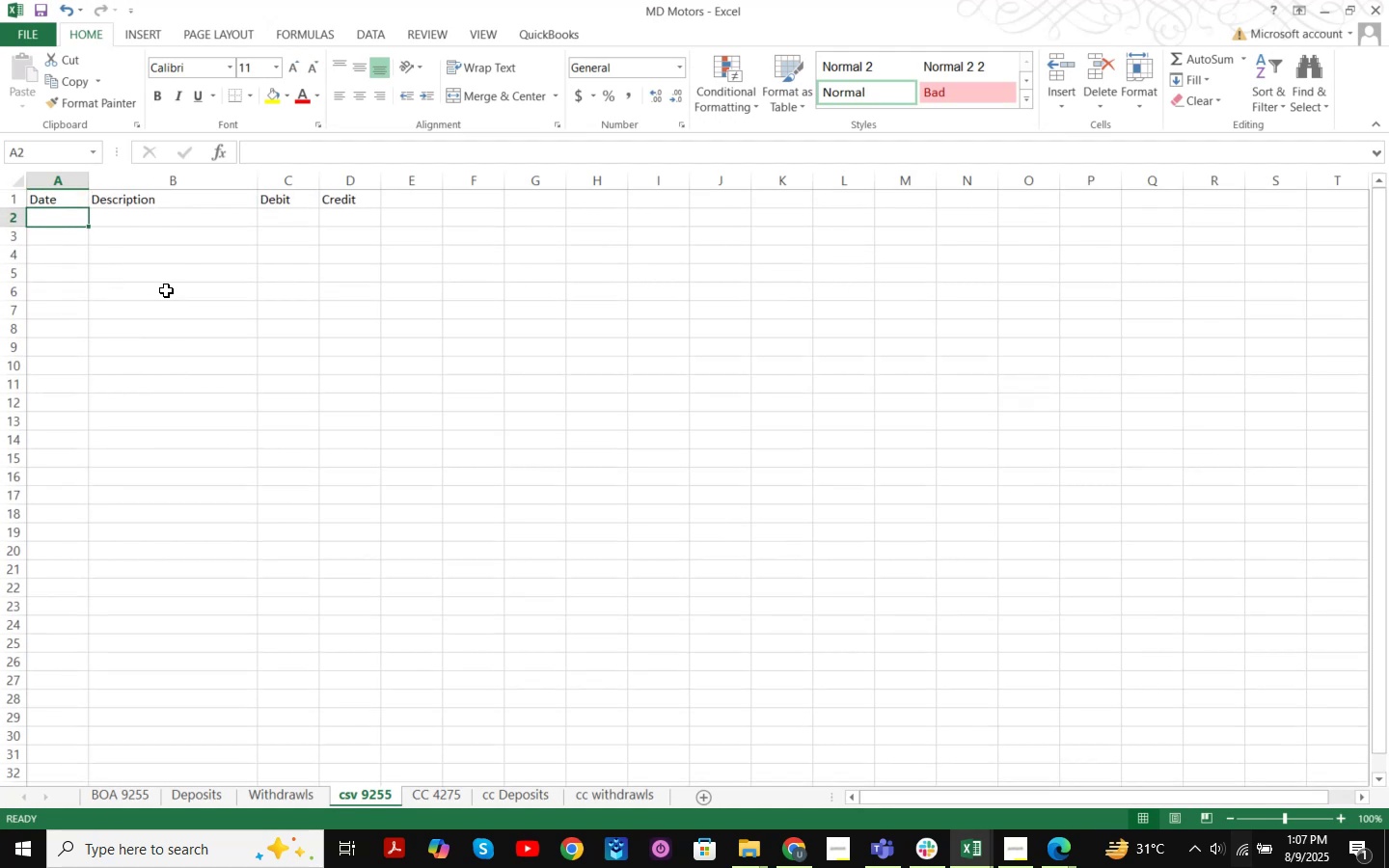 
key(Control+V)
 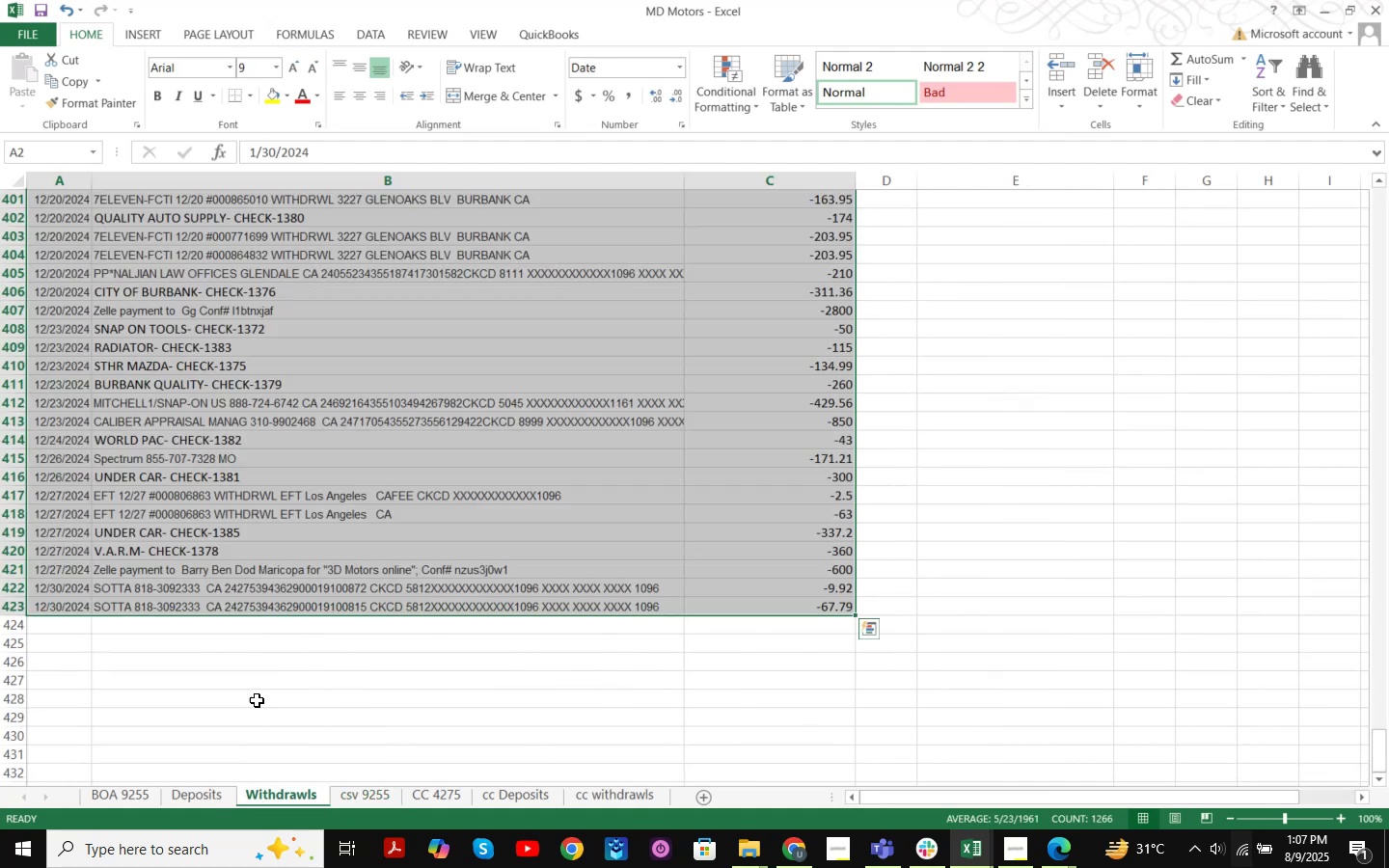 
key(Control+C)
 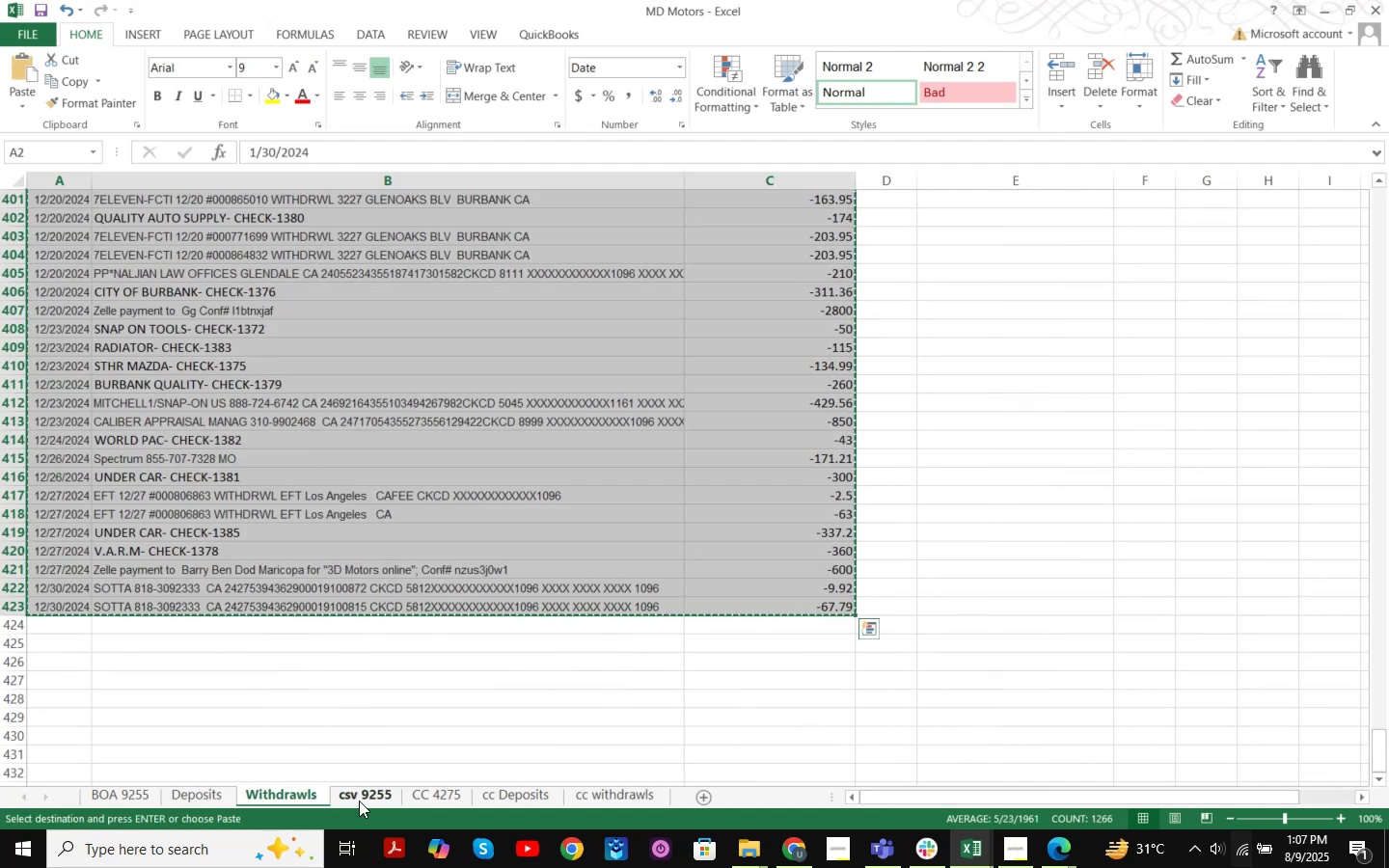 
left_click([359, 800])
 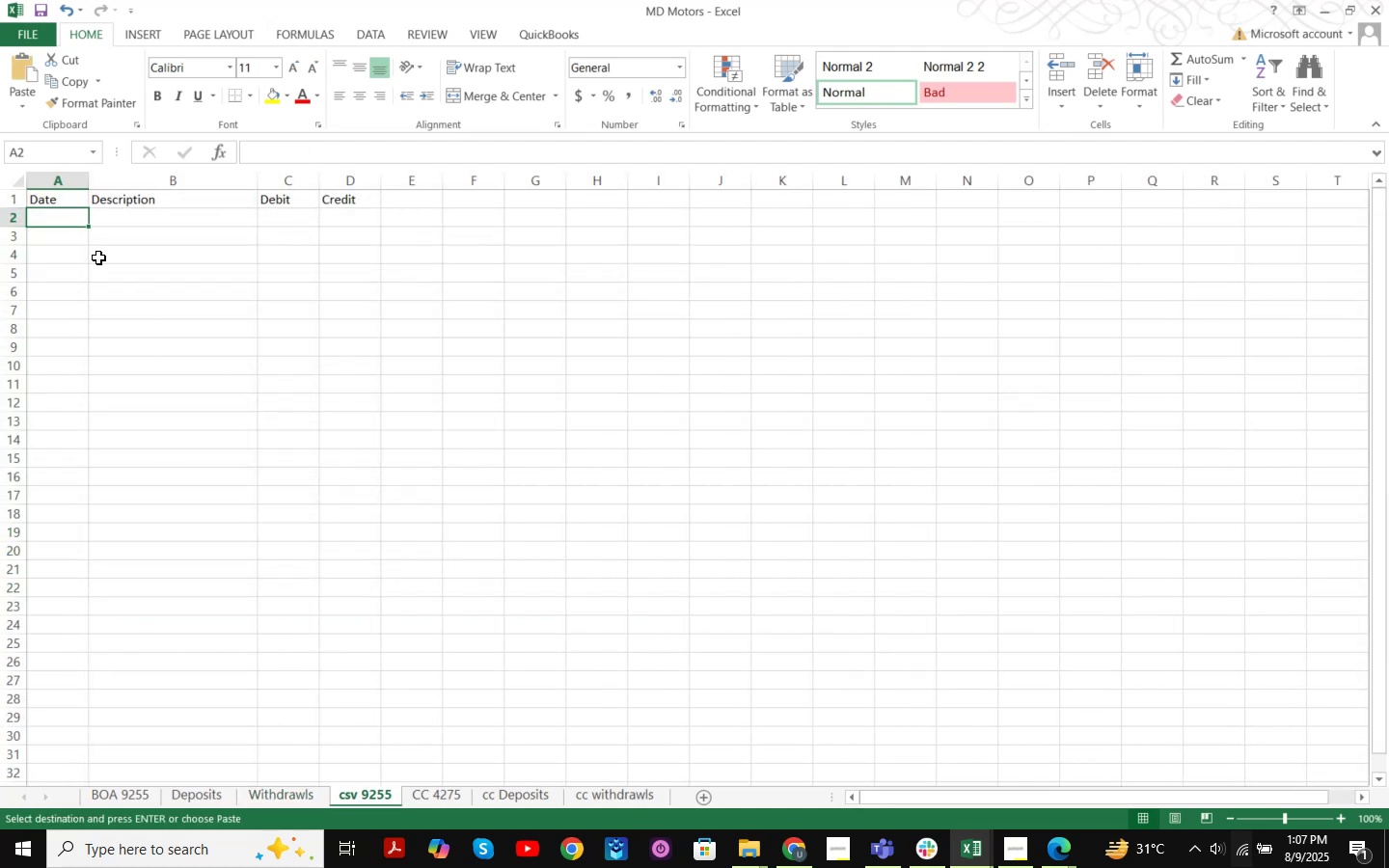 
key(Control+V)
 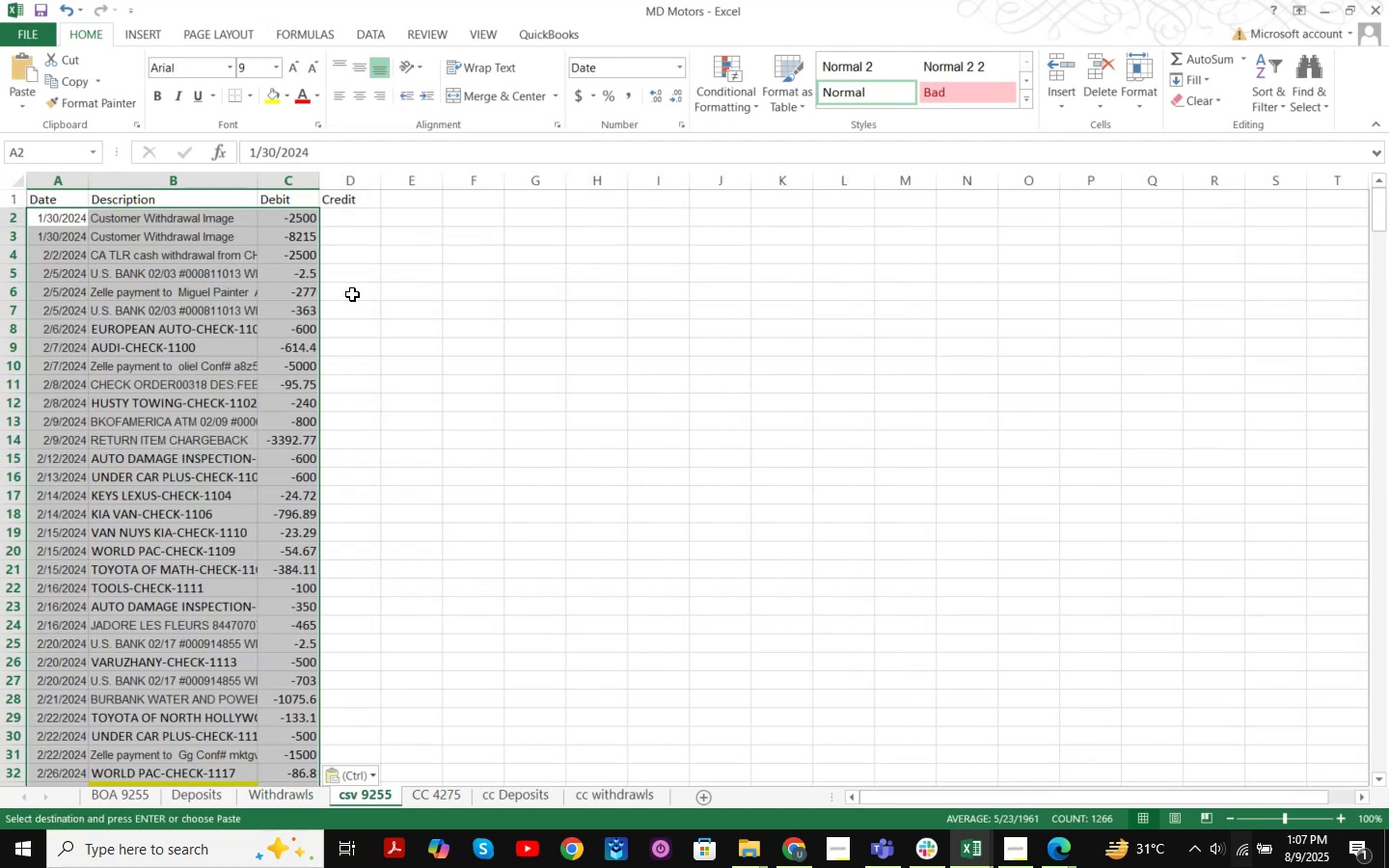 
scroll: coordinate [1322, 664], scroll_direction: down, amount: 138.0
 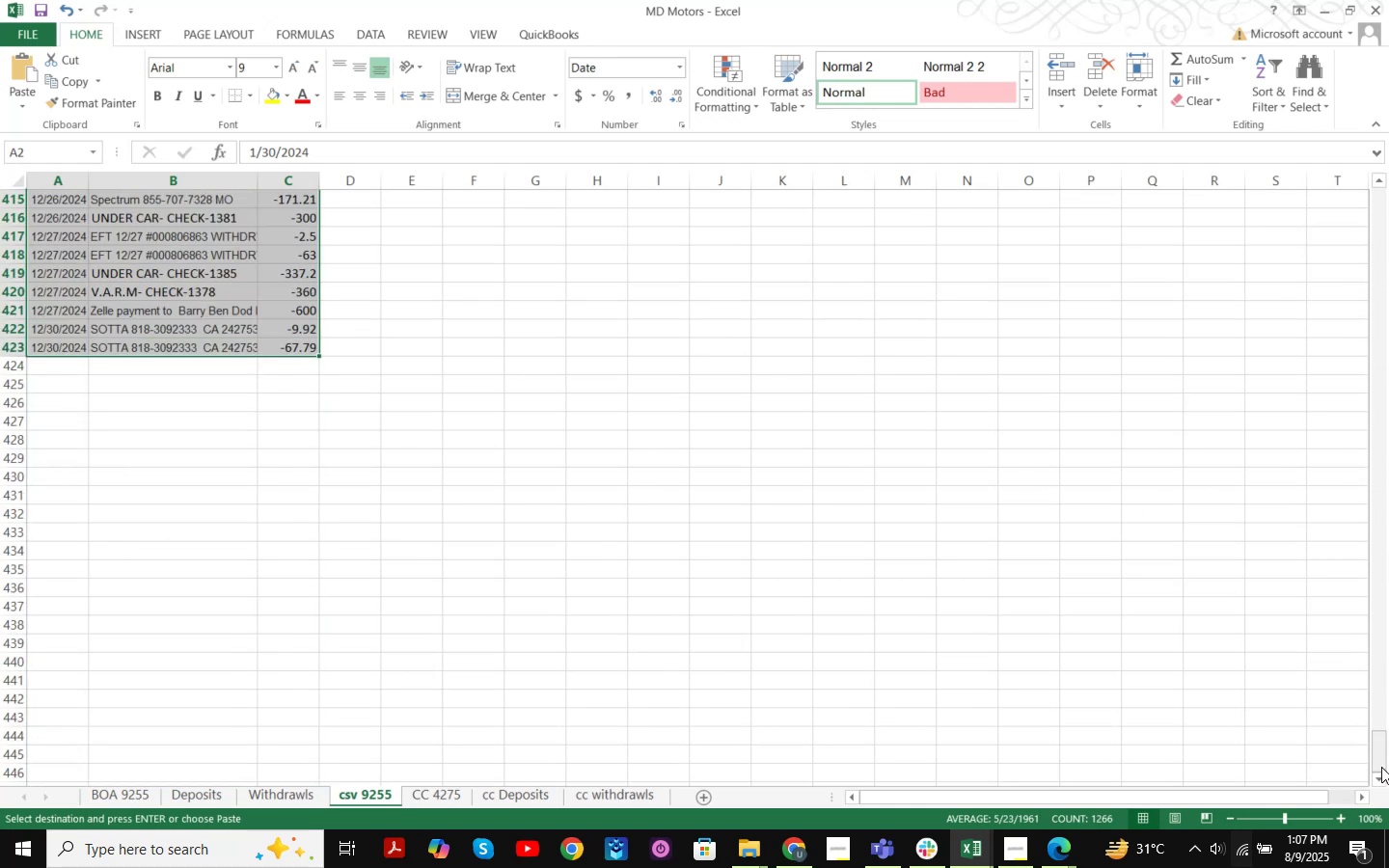 
left_click_drag(start_coordinate=[1381, 760], to_coordinate=[1363, 185])
 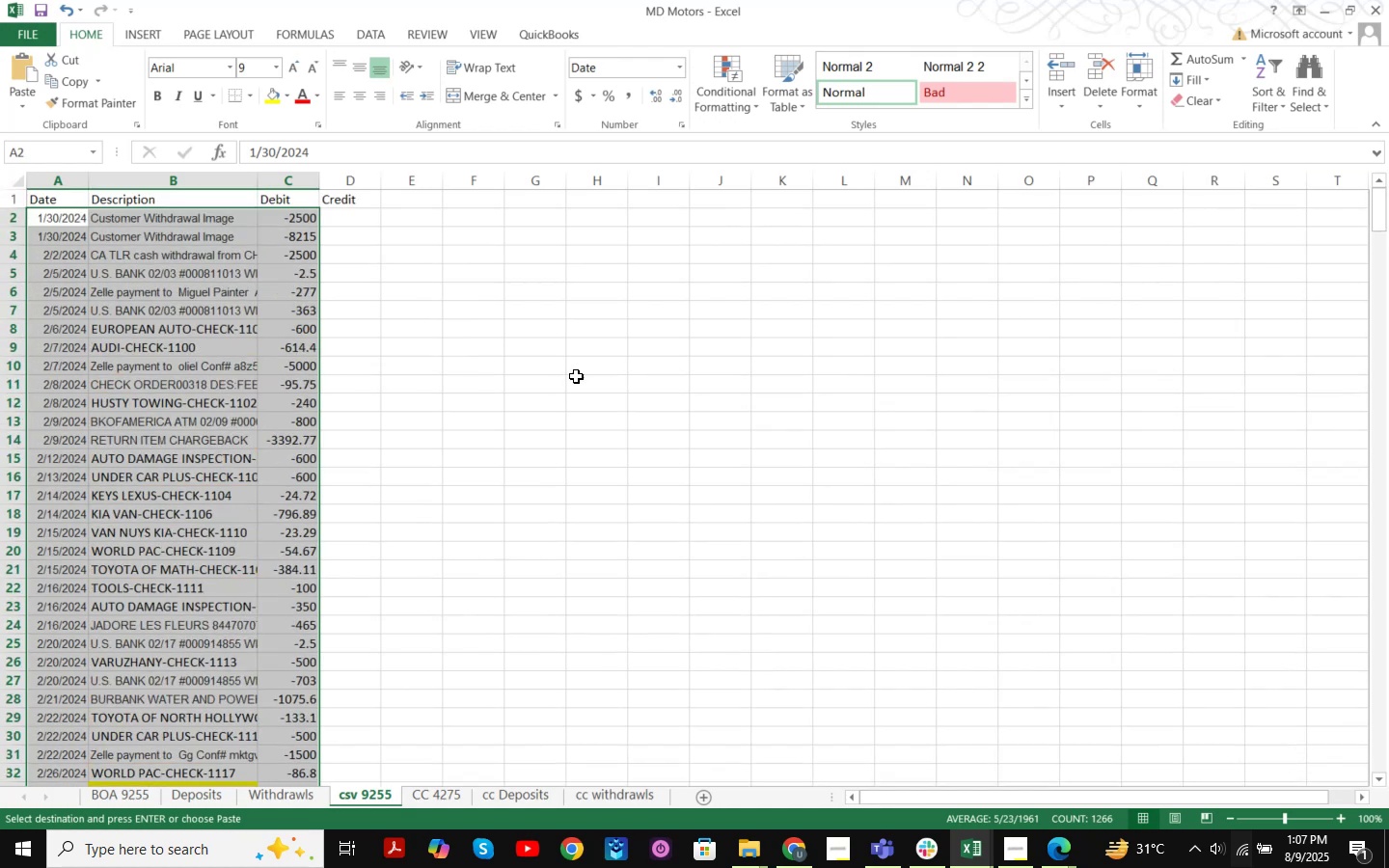 
left_click([556, 373])
 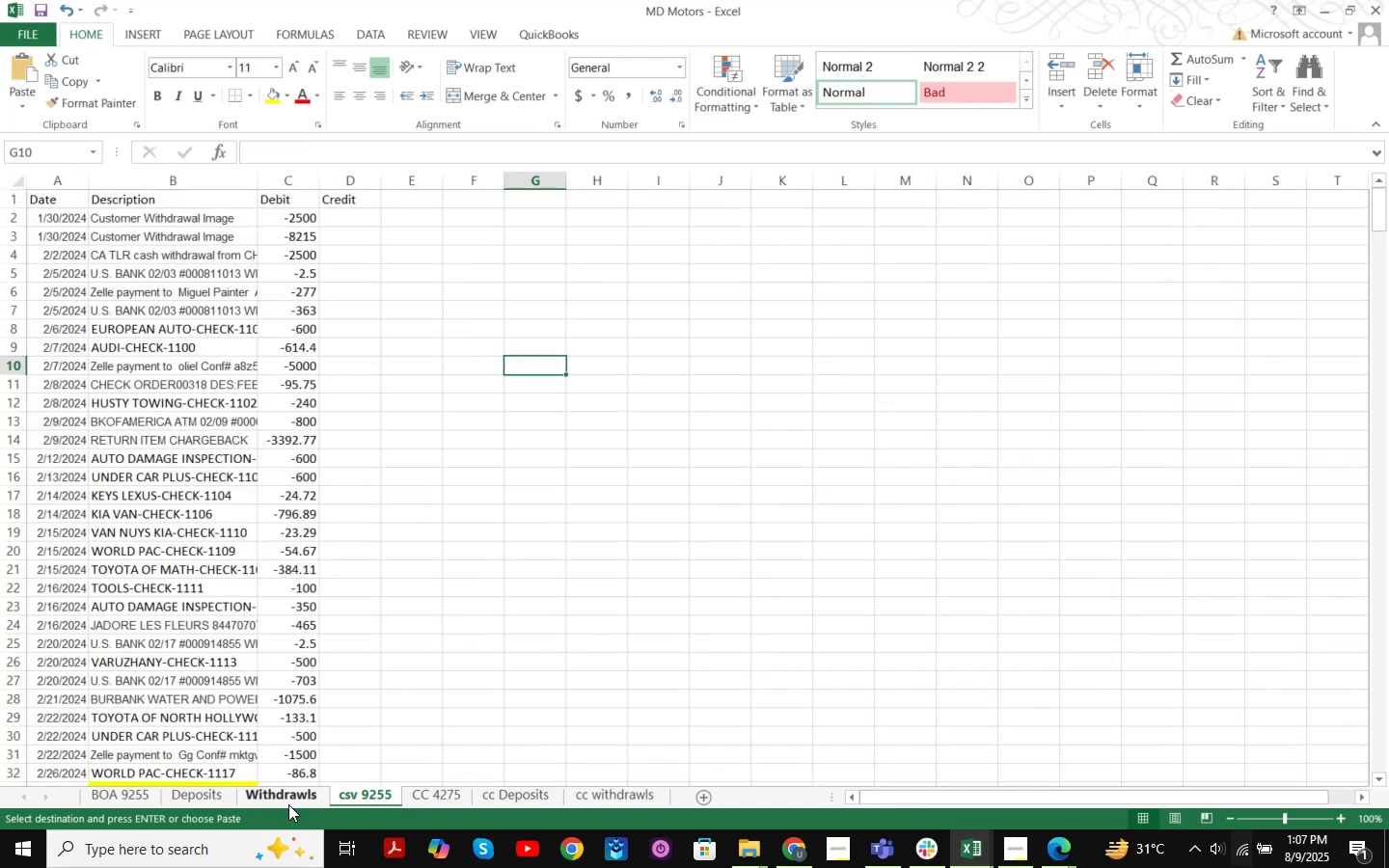 
wait(5.4)
 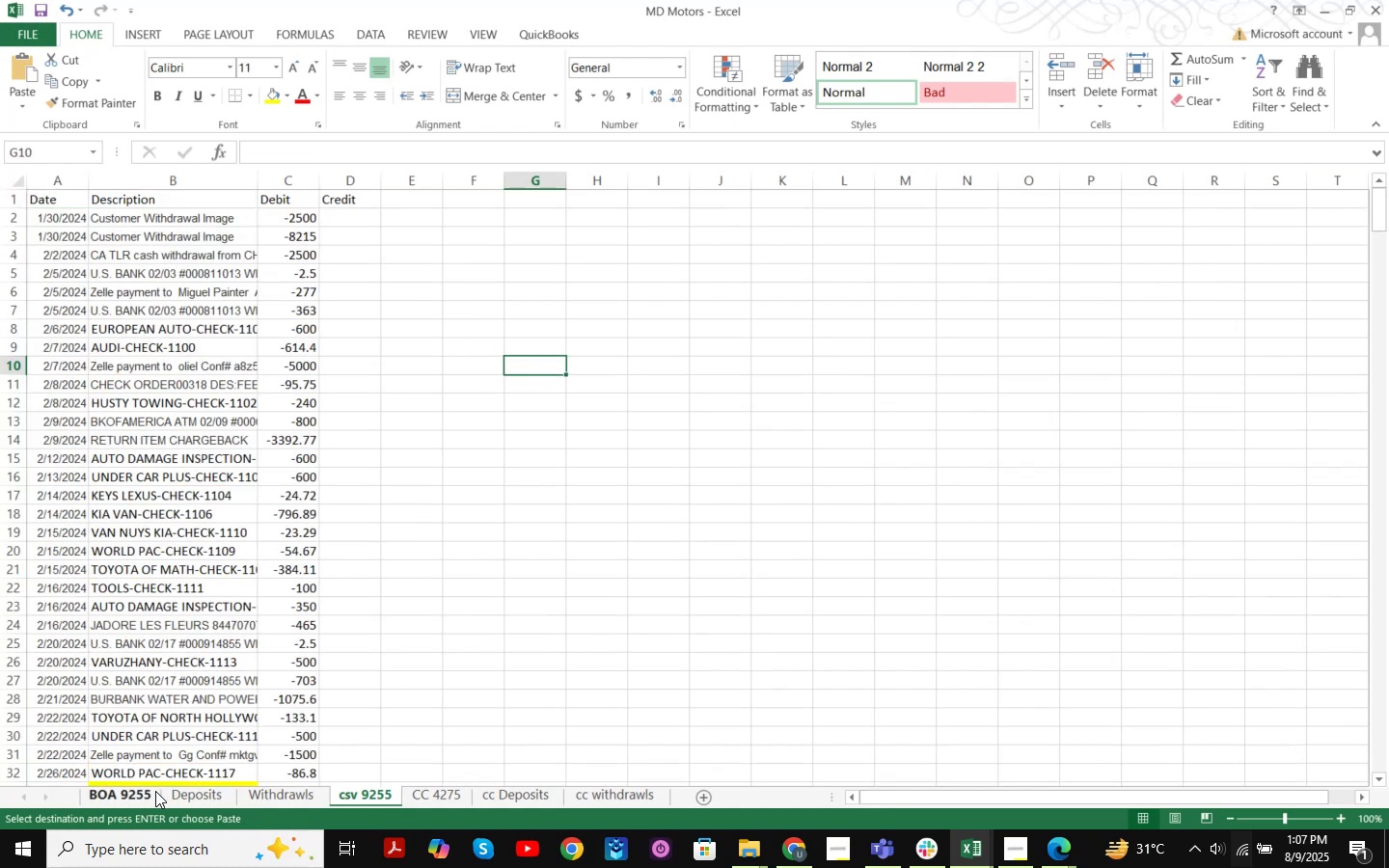 
left_click([195, 800])
 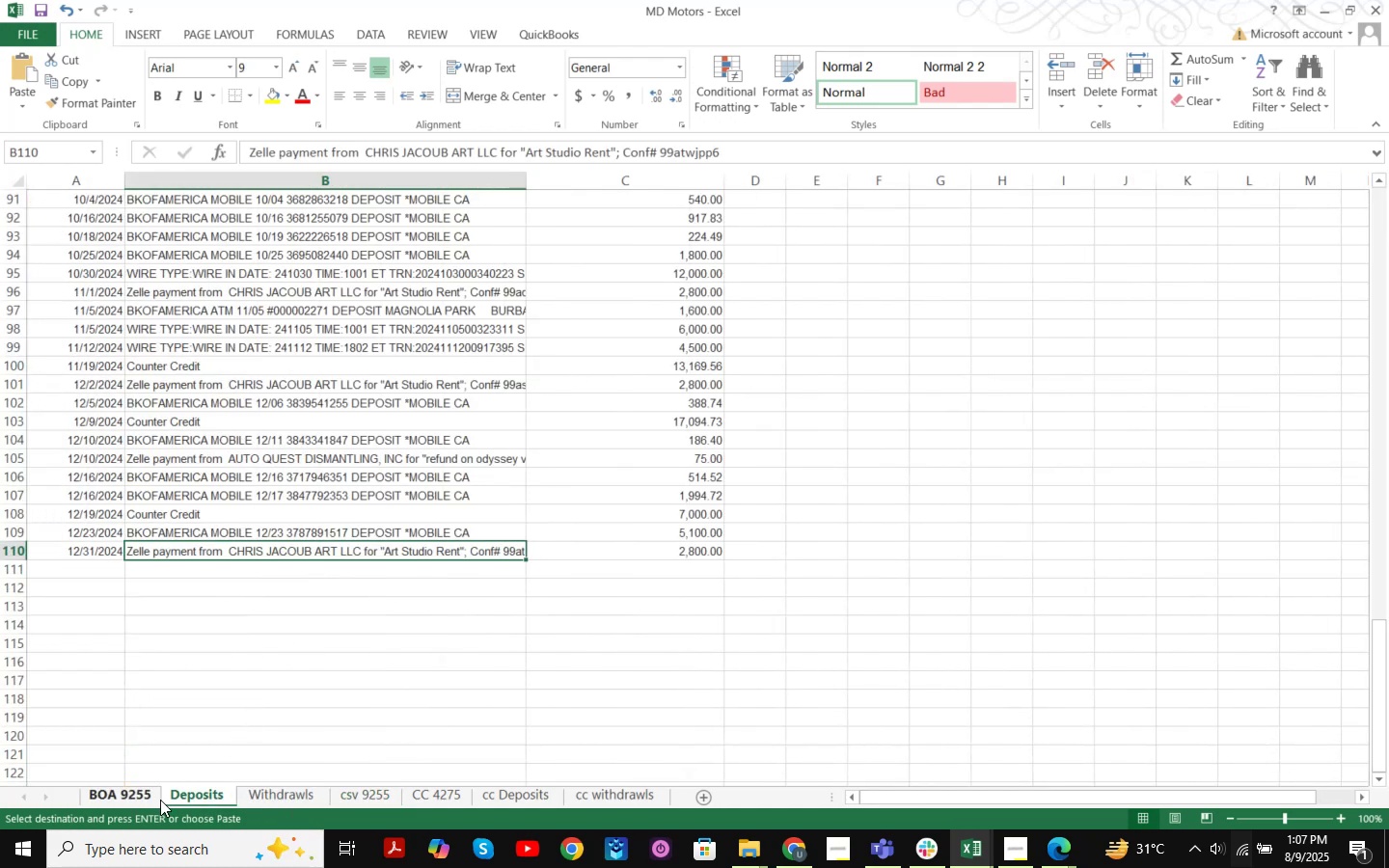 
left_click([276, 795])
 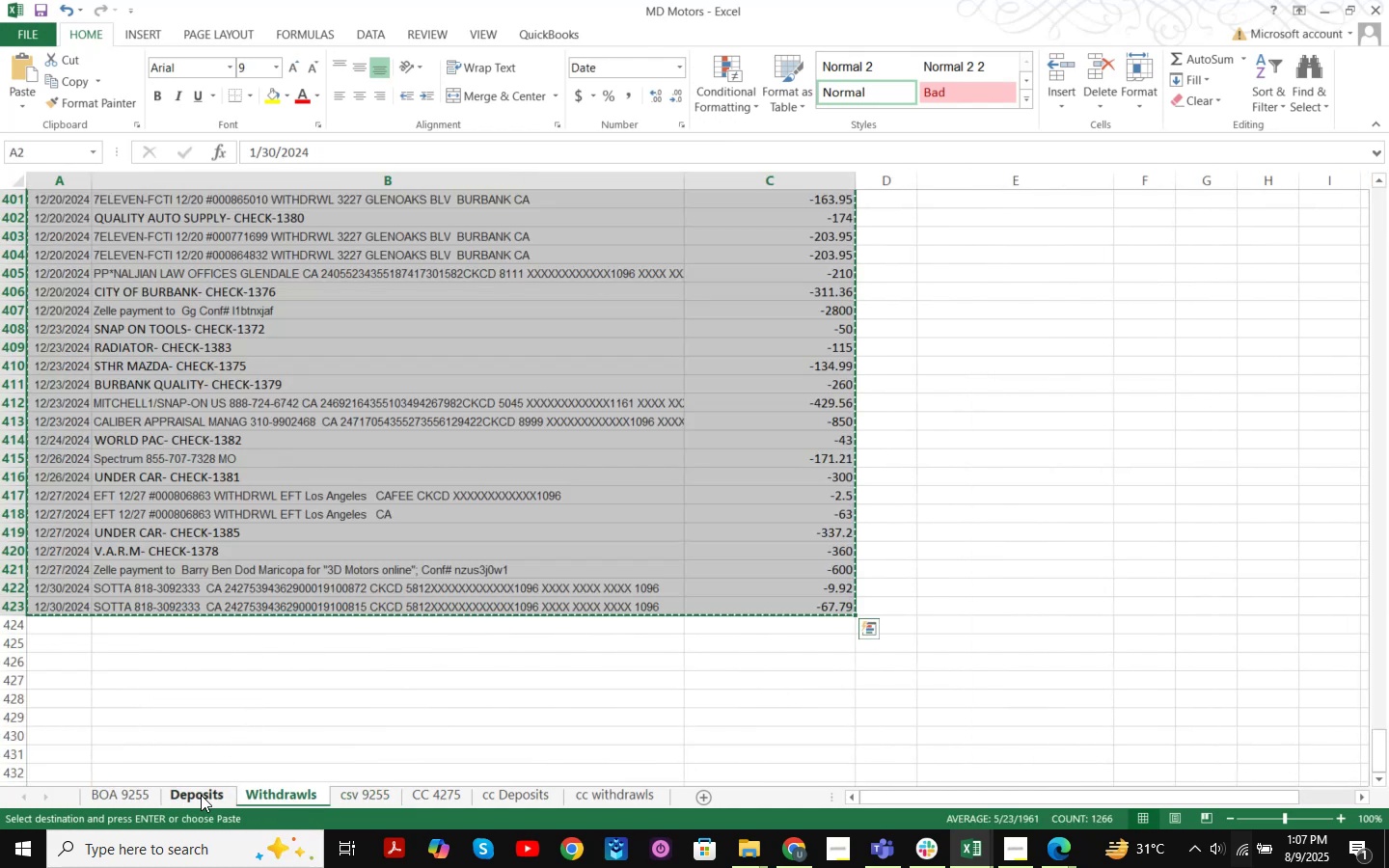 
mouse_move([158, 791])
 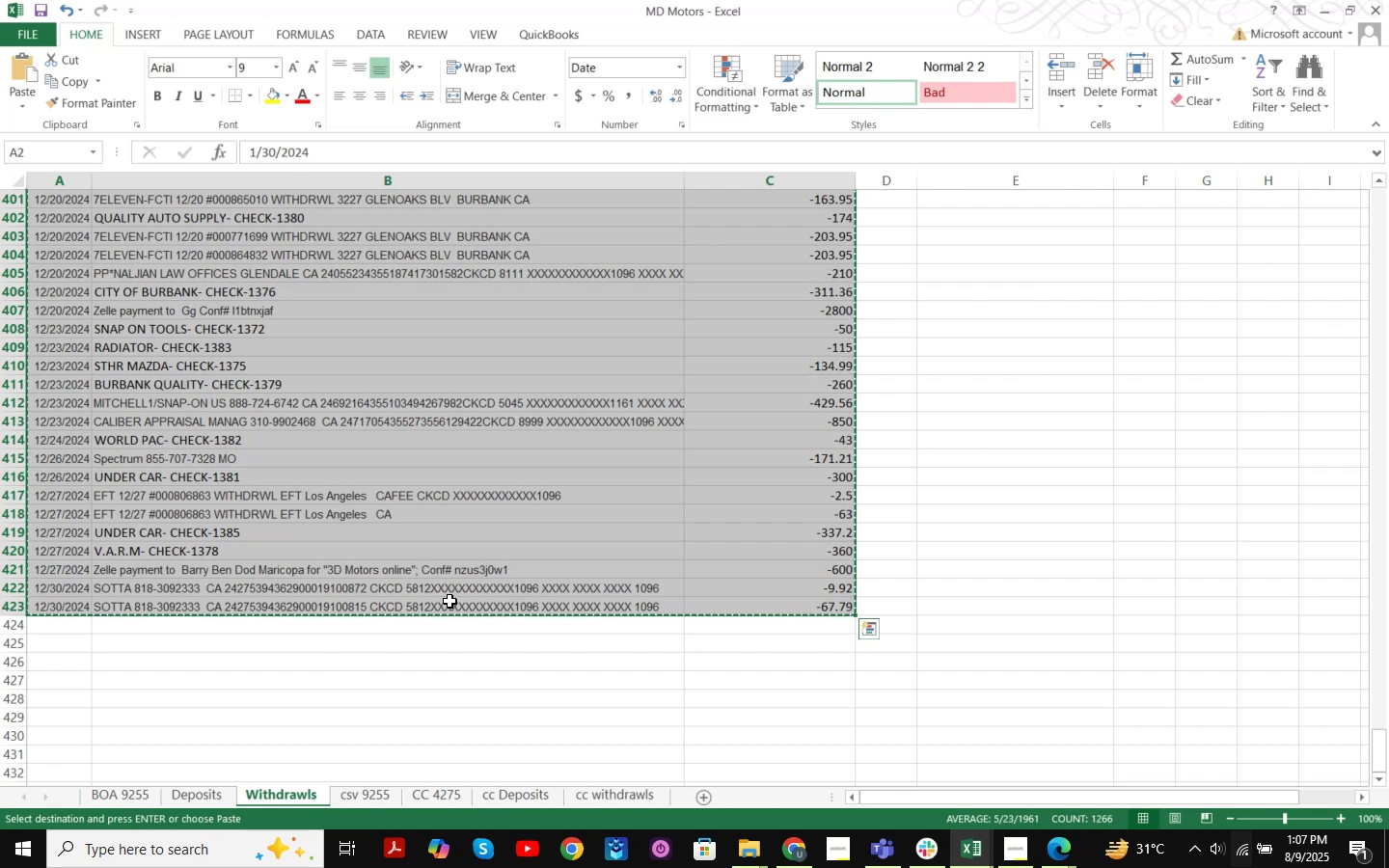 
wait(7.51)
 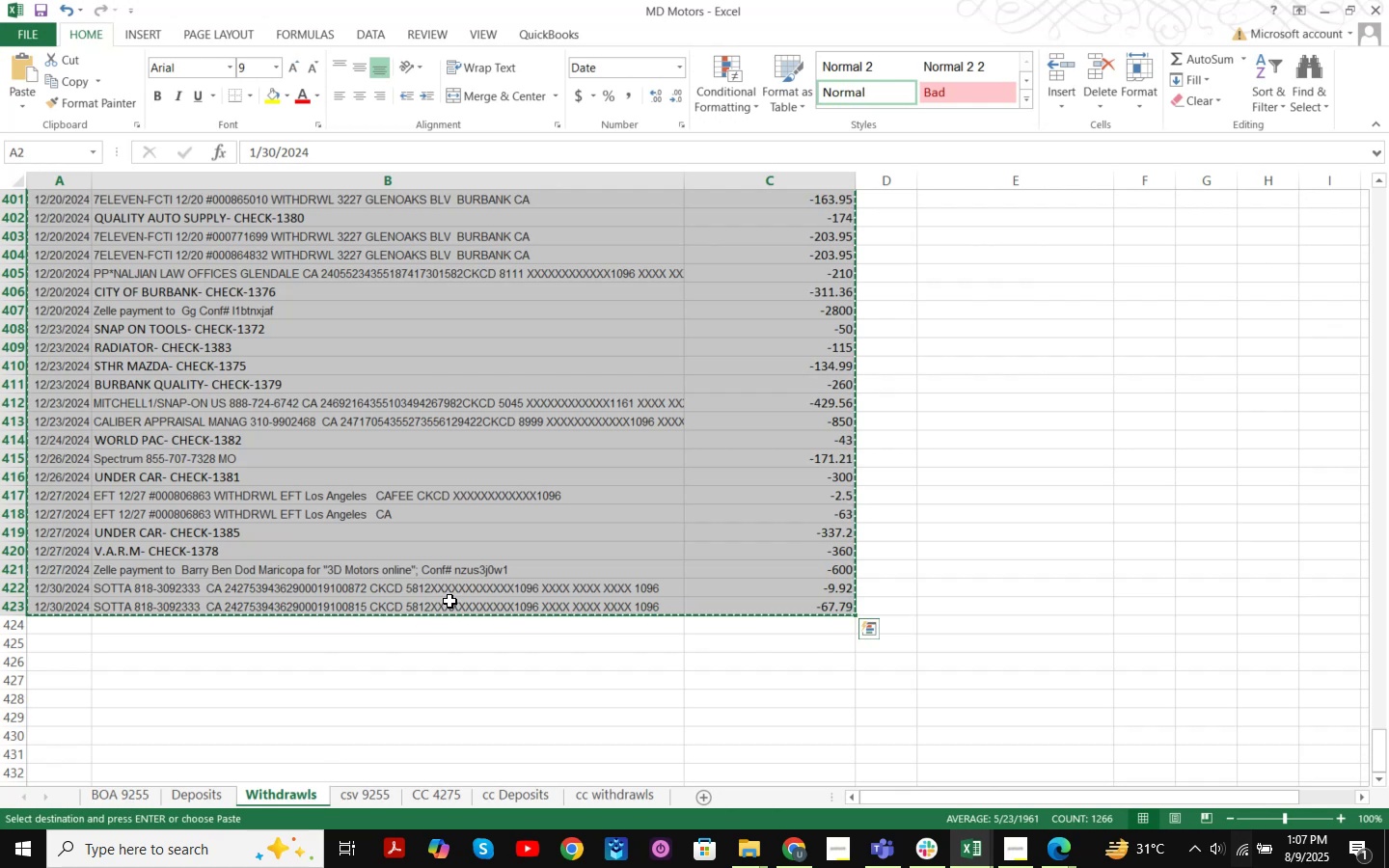 
scroll: coordinate [1362, 366], scroll_direction: up, amount: 99.0
 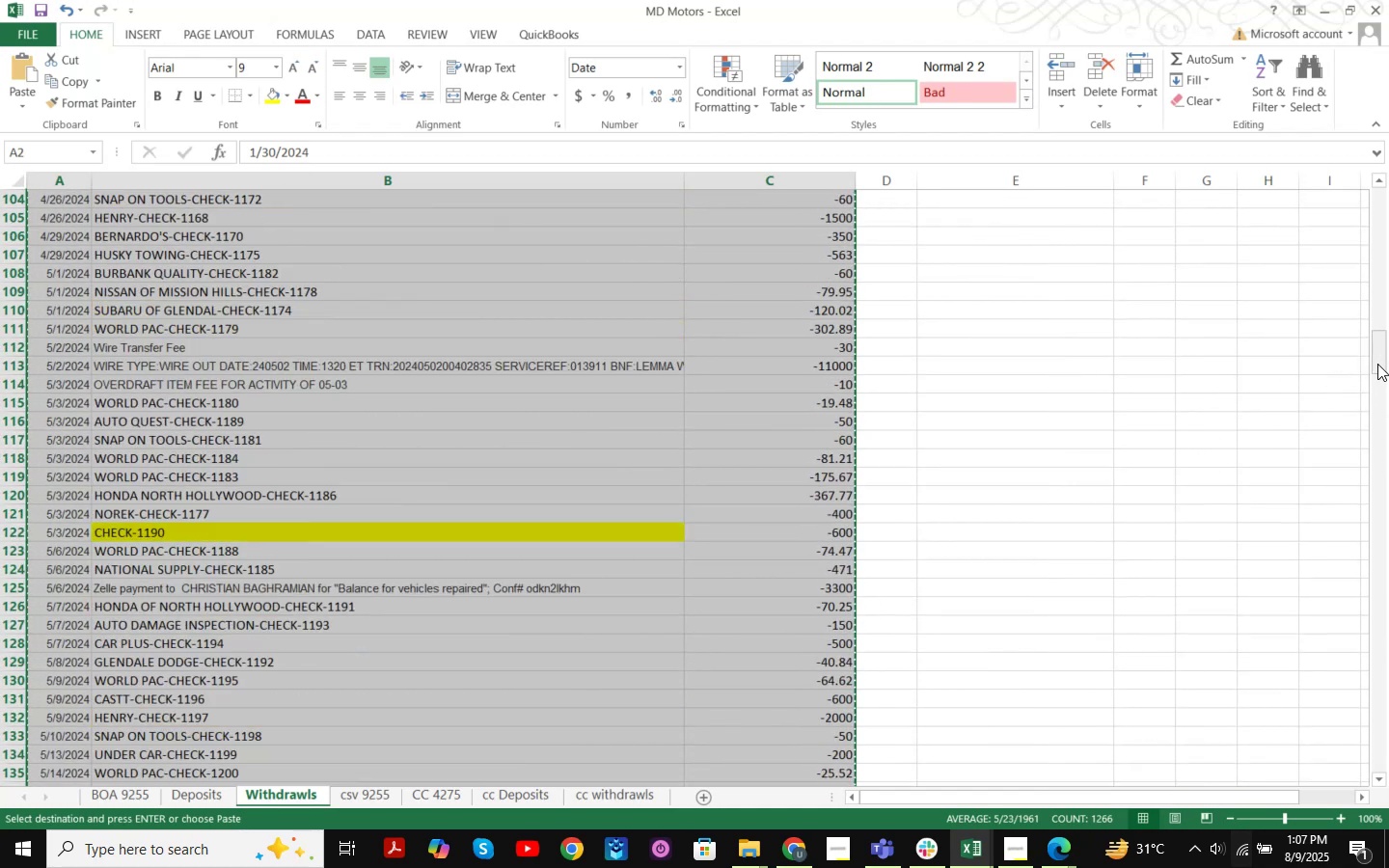 
left_click_drag(start_coordinate=[1377, 364], to_coordinate=[1375, 183])
 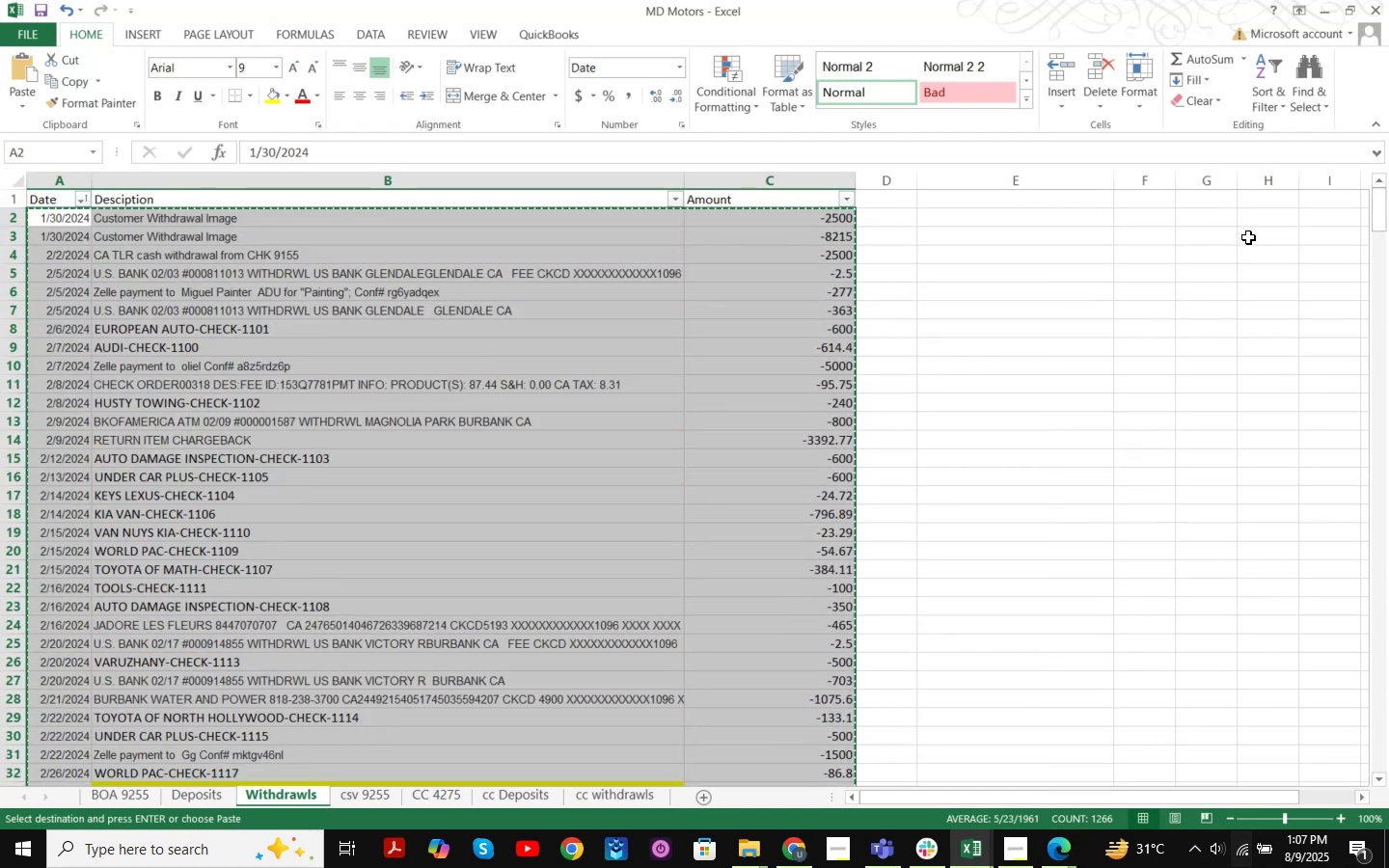 
left_click_drag(start_coordinate=[1380, 218], to_coordinate=[1384, 831])
 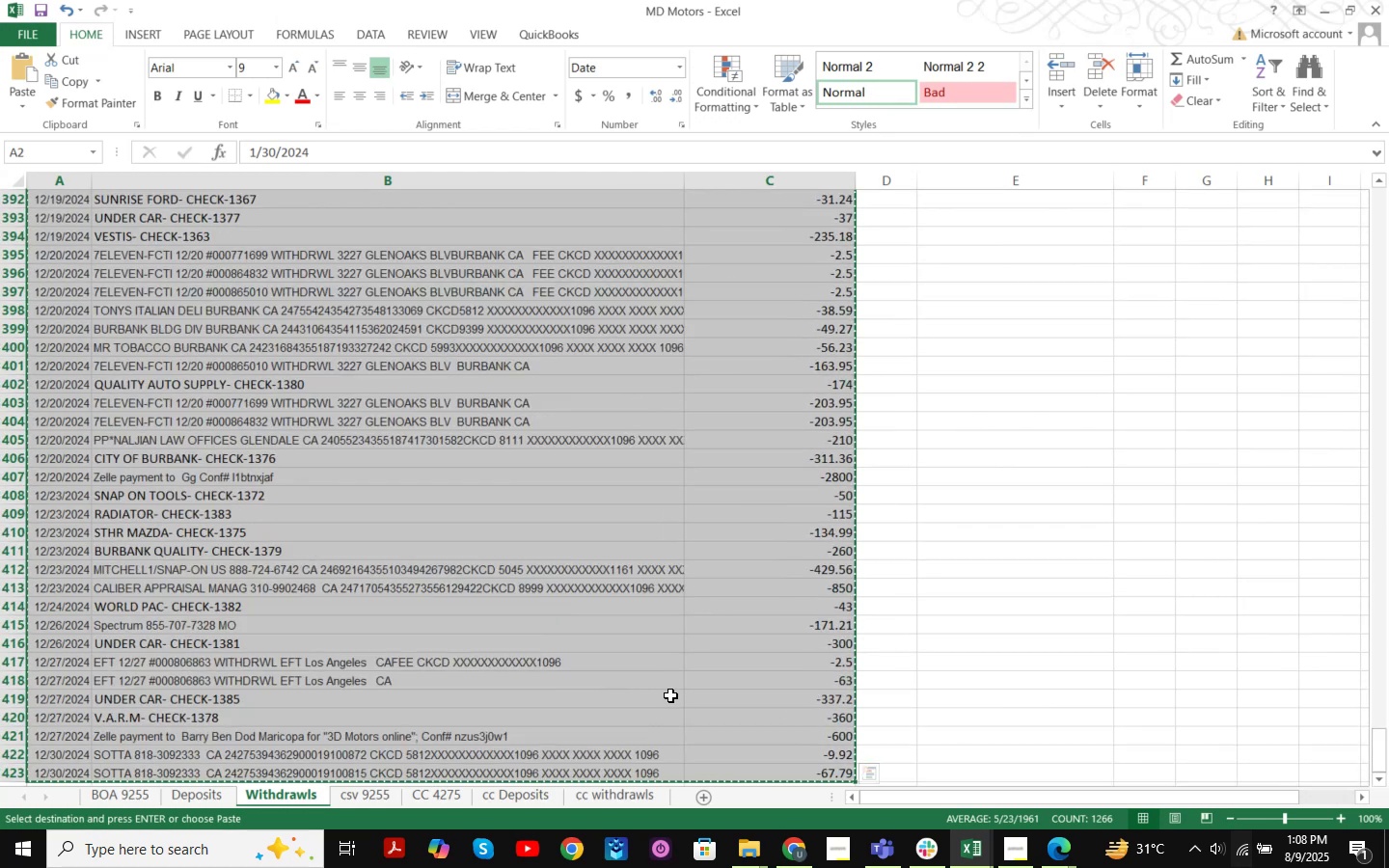 
scroll: coordinate [610, 523], scroll_direction: down, amount: 1.0
 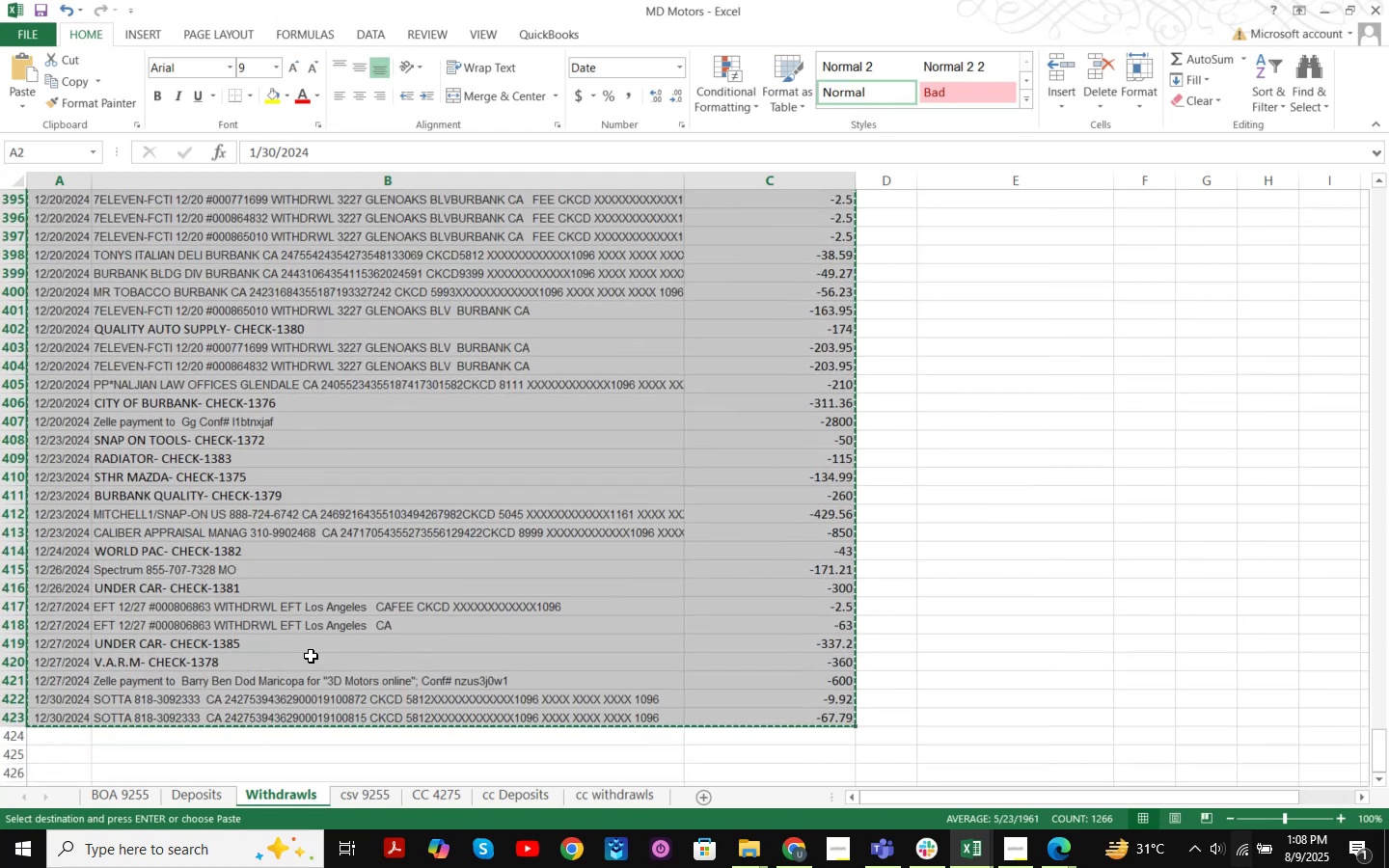 
scroll: coordinate [1072, 634], scroll_direction: up, amount: 3.0
 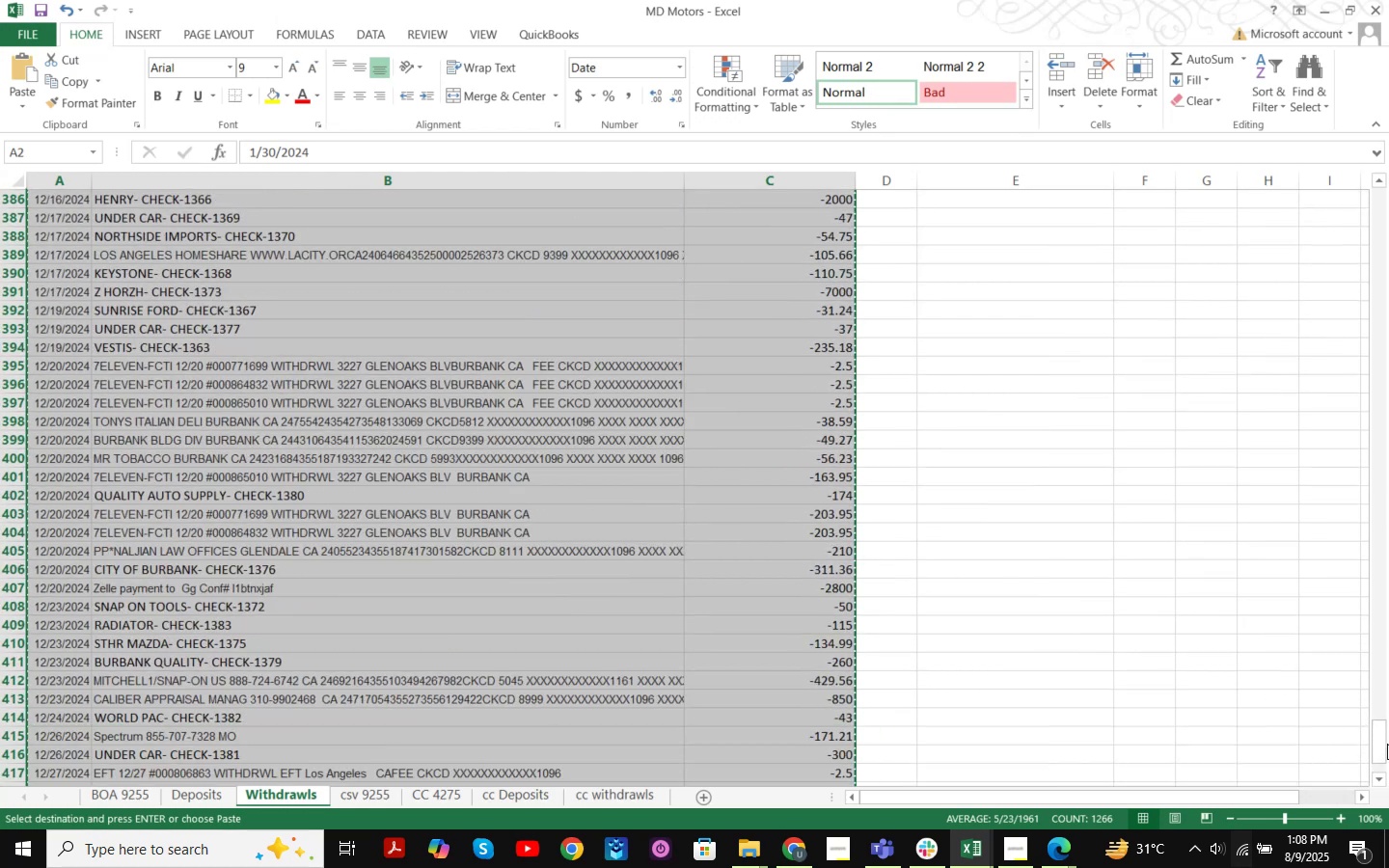 
left_click_drag(start_coordinate=[1382, 744], to_coordinate=[1388, 166])
 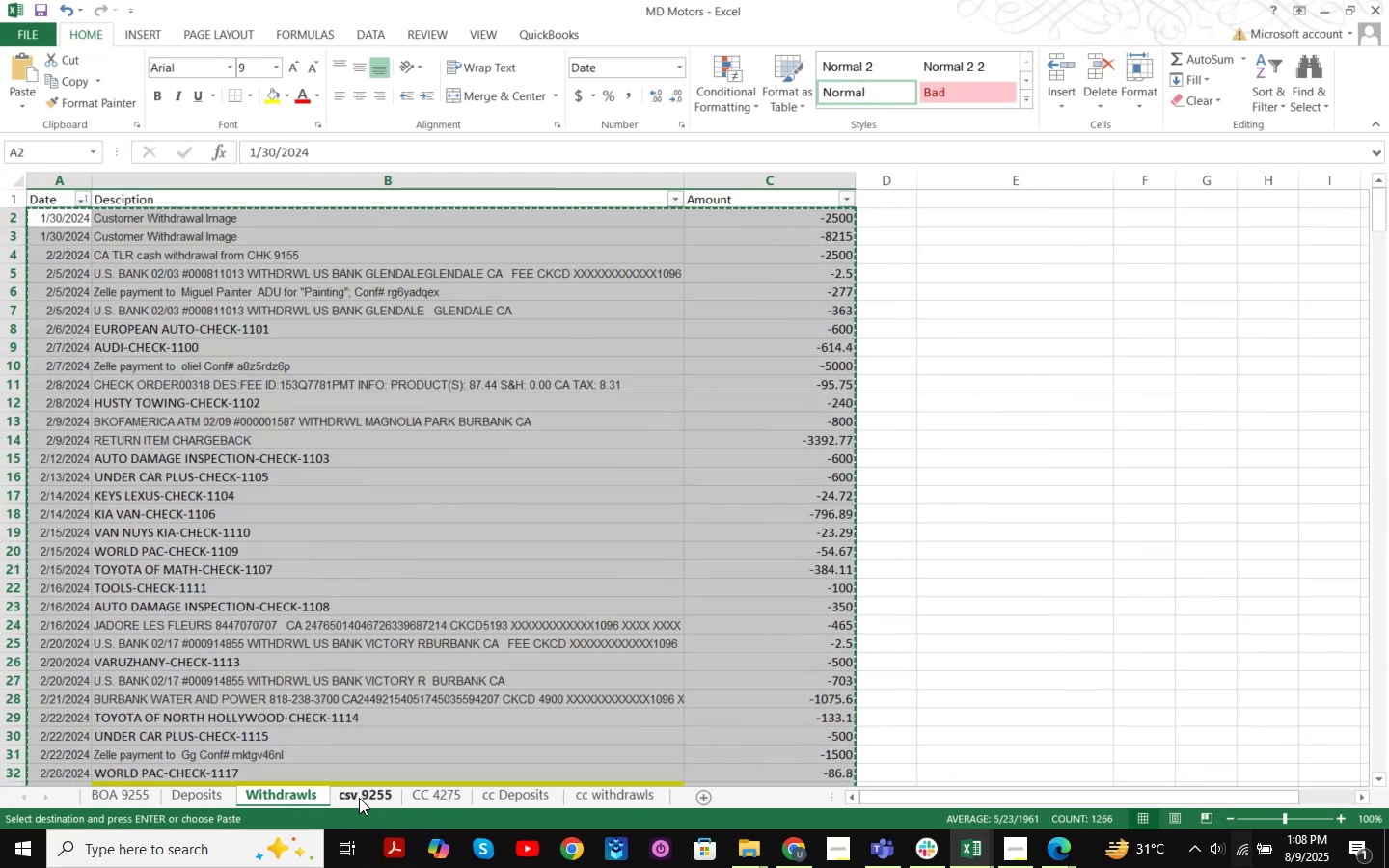 
left_click([359, 798])
 